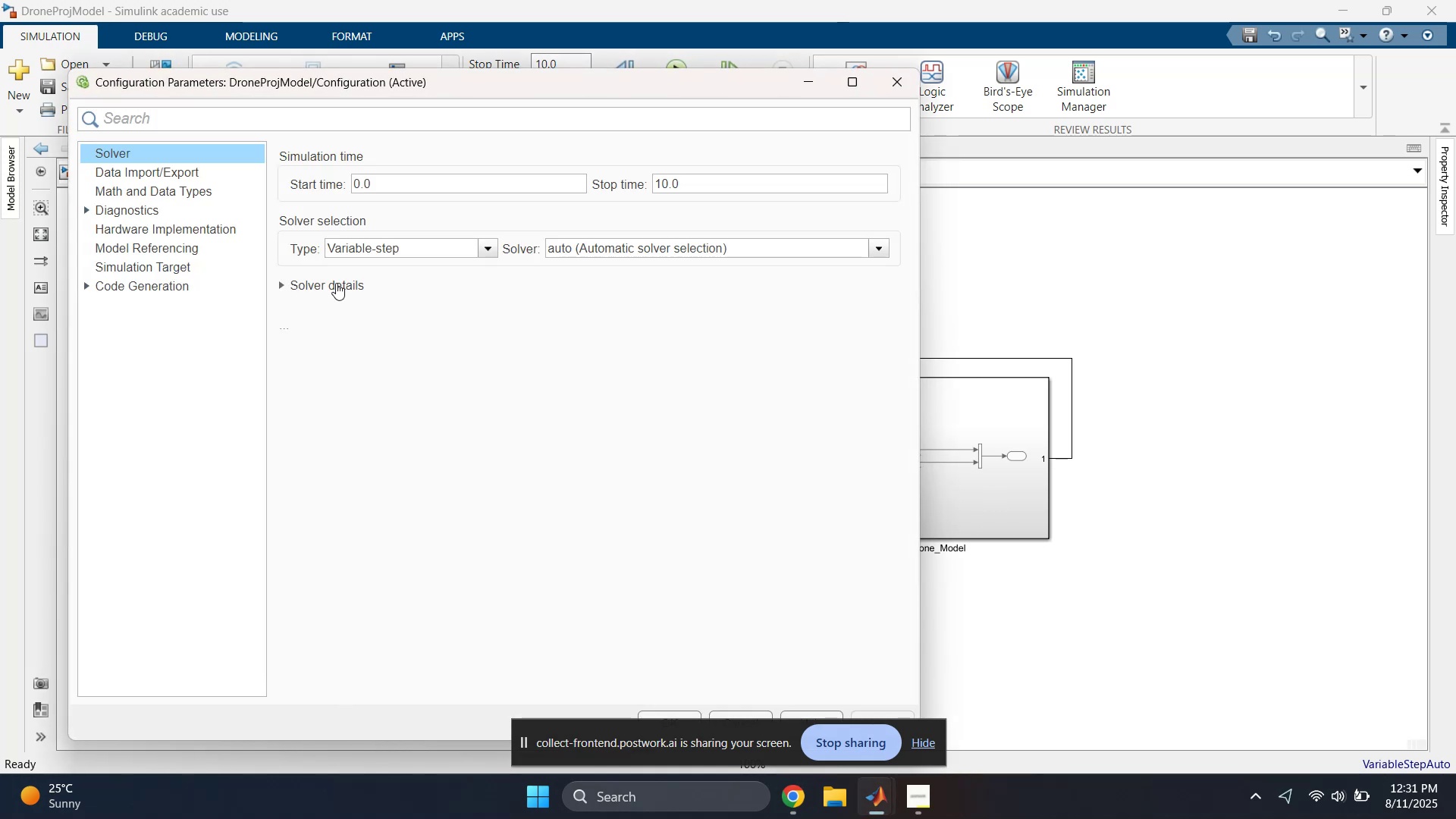 
left_click([334, 283])
 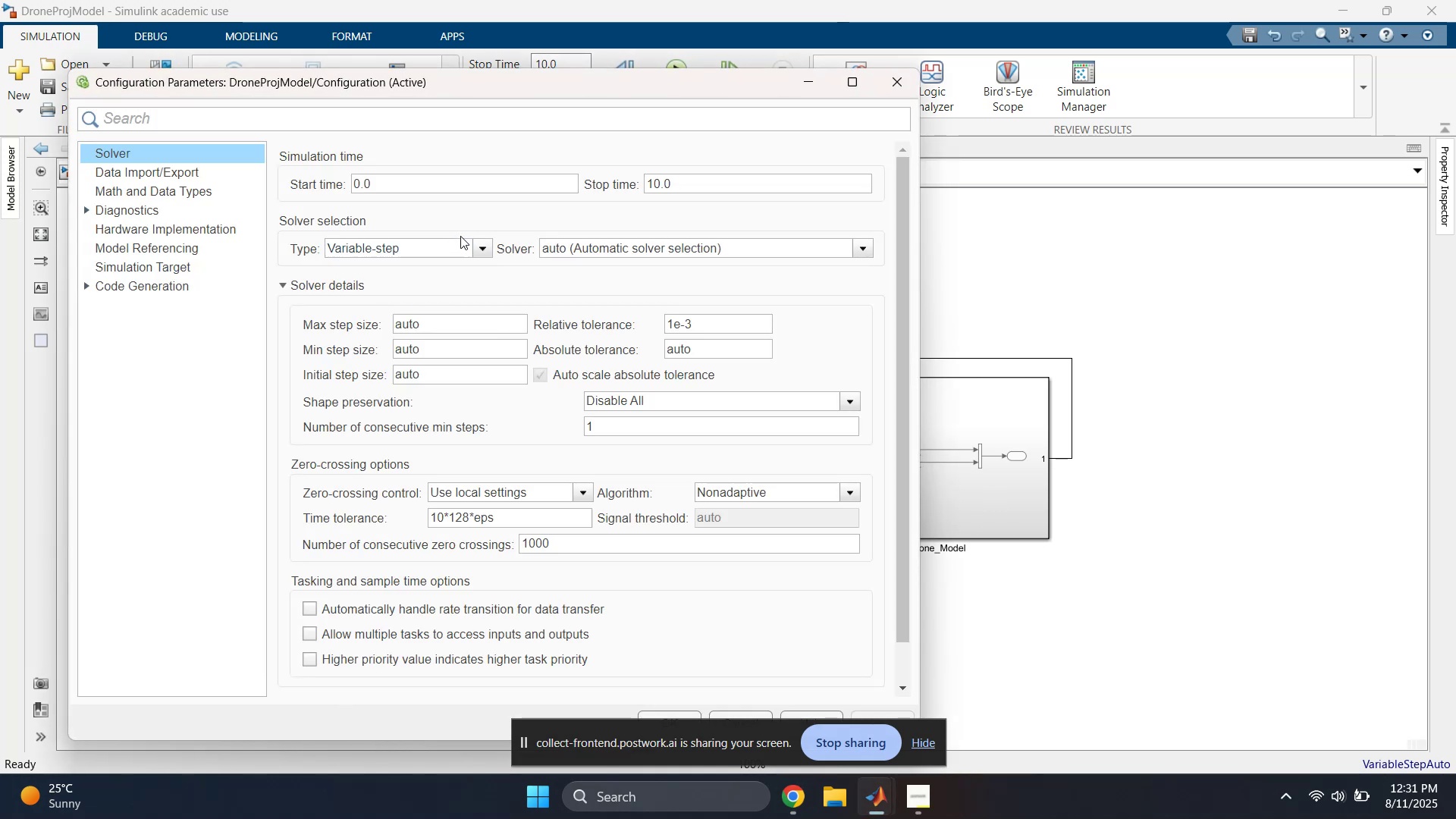 
left_click([475, 248])
 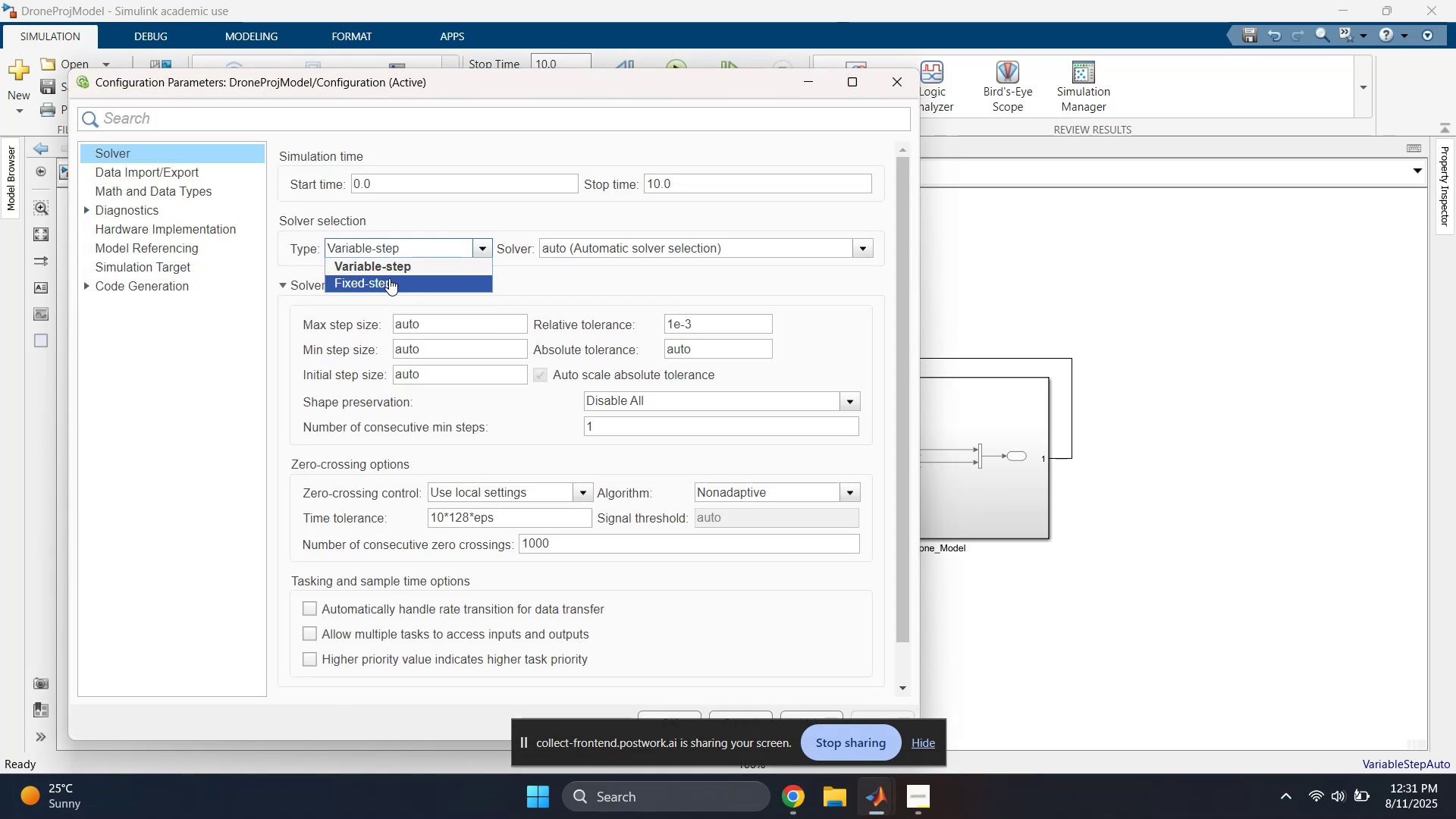 
left_click([389, 278])
 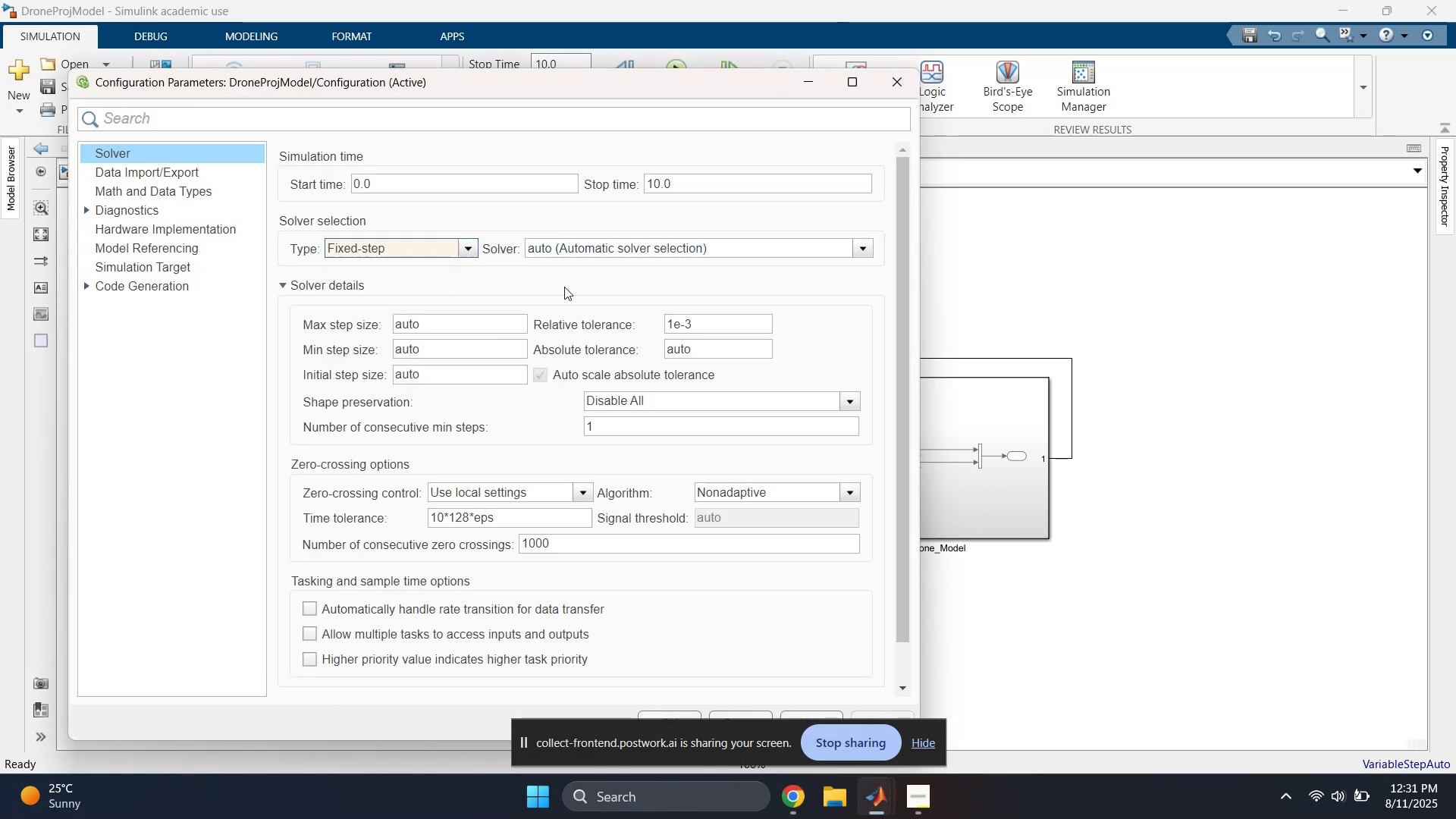 
left_click([466, 243])
 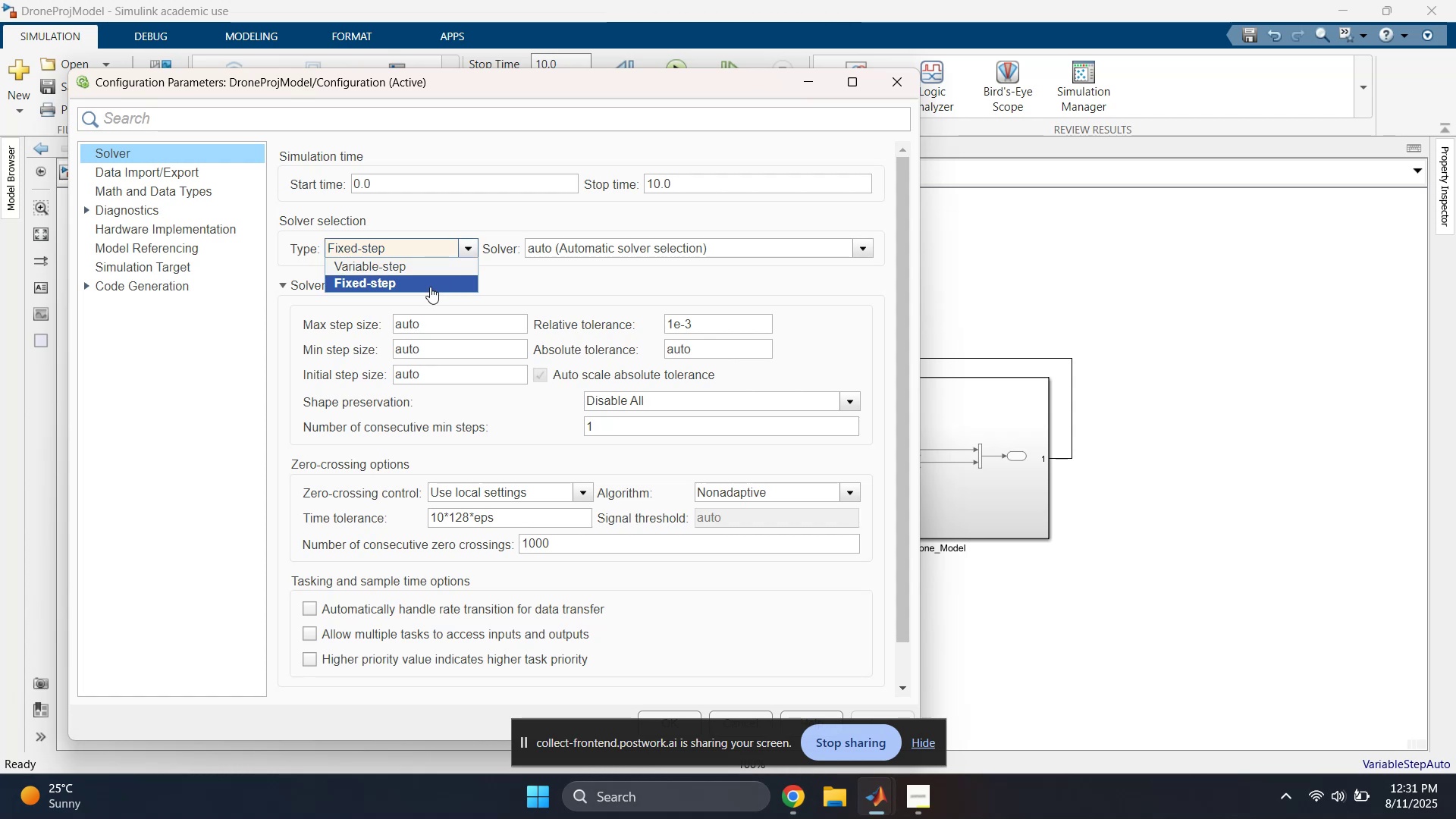 
left_click([430, 283])
 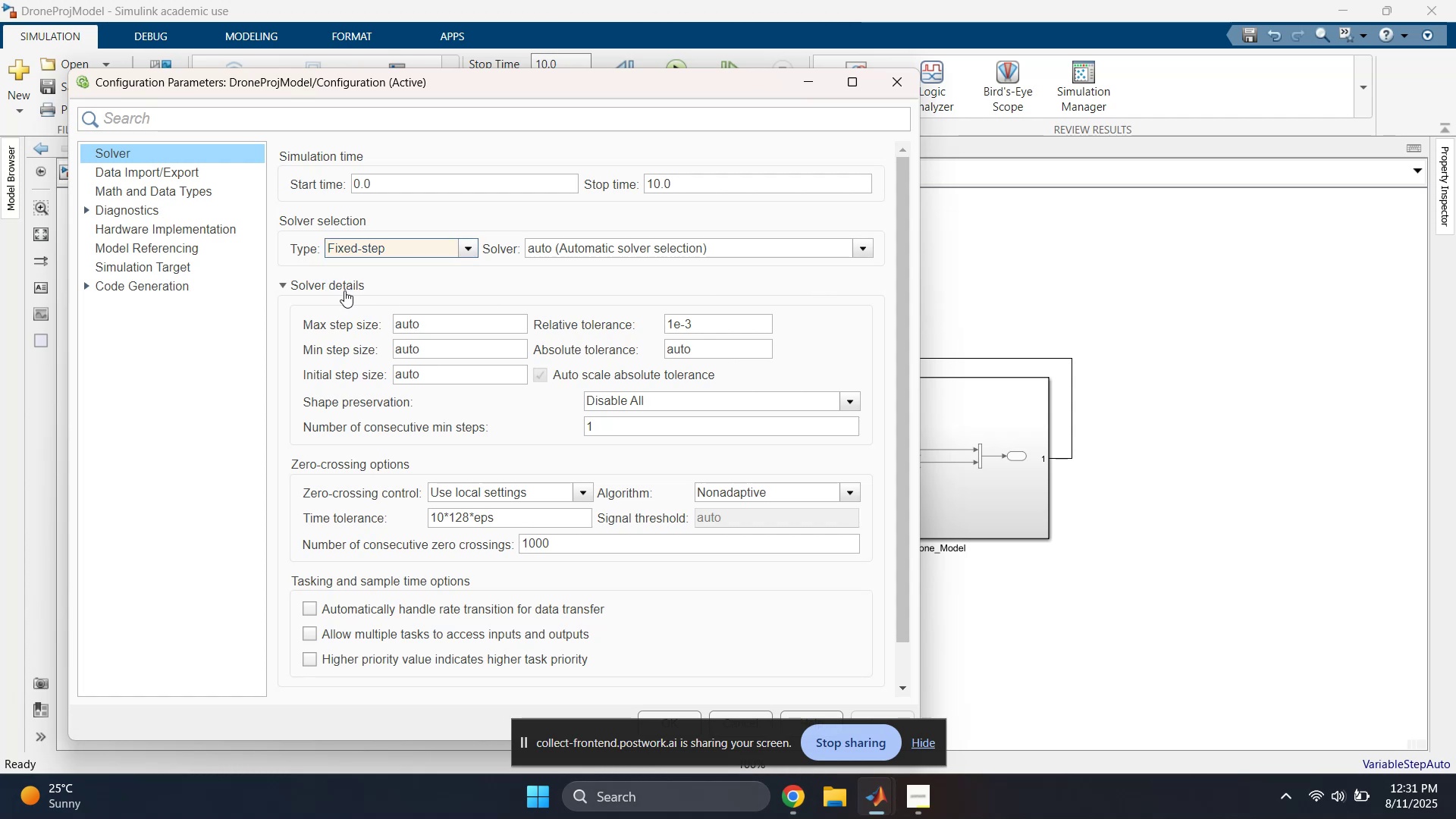 
double_click([344, 290])
 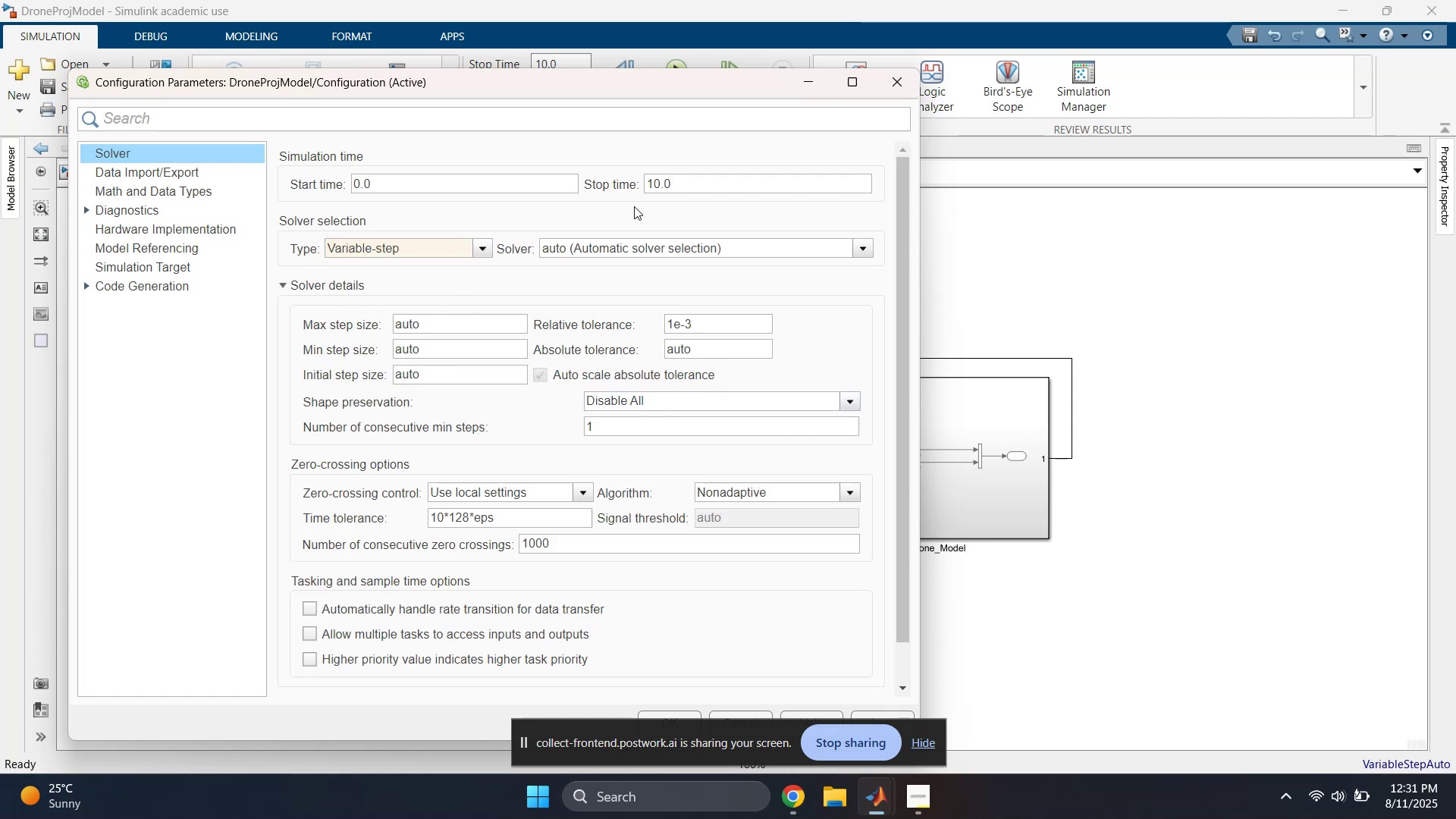 
left_click_drag(start_coordinate=[532, 95], to_coordinate=[527, 64])
 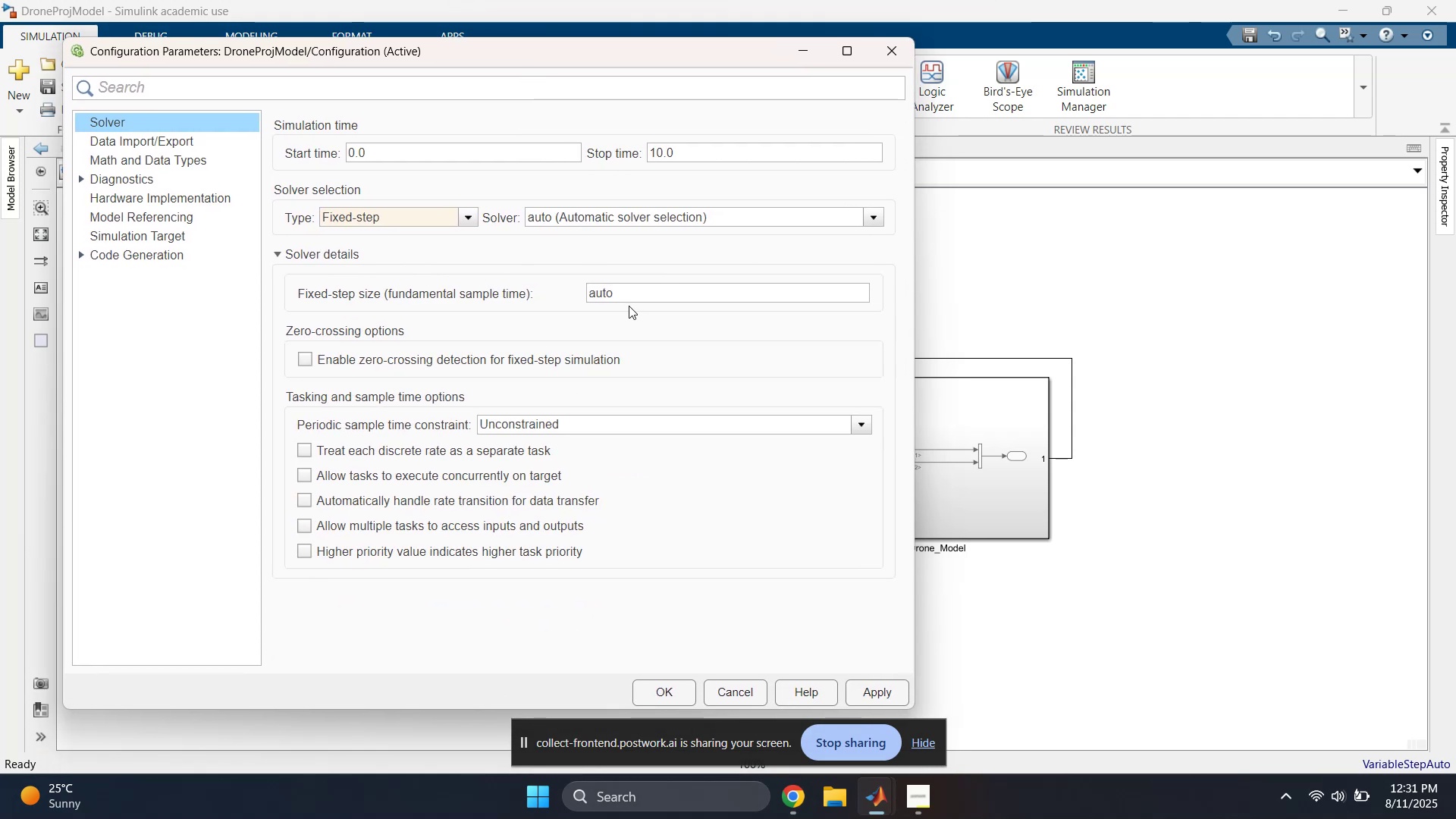 
left_click([640, 303])
 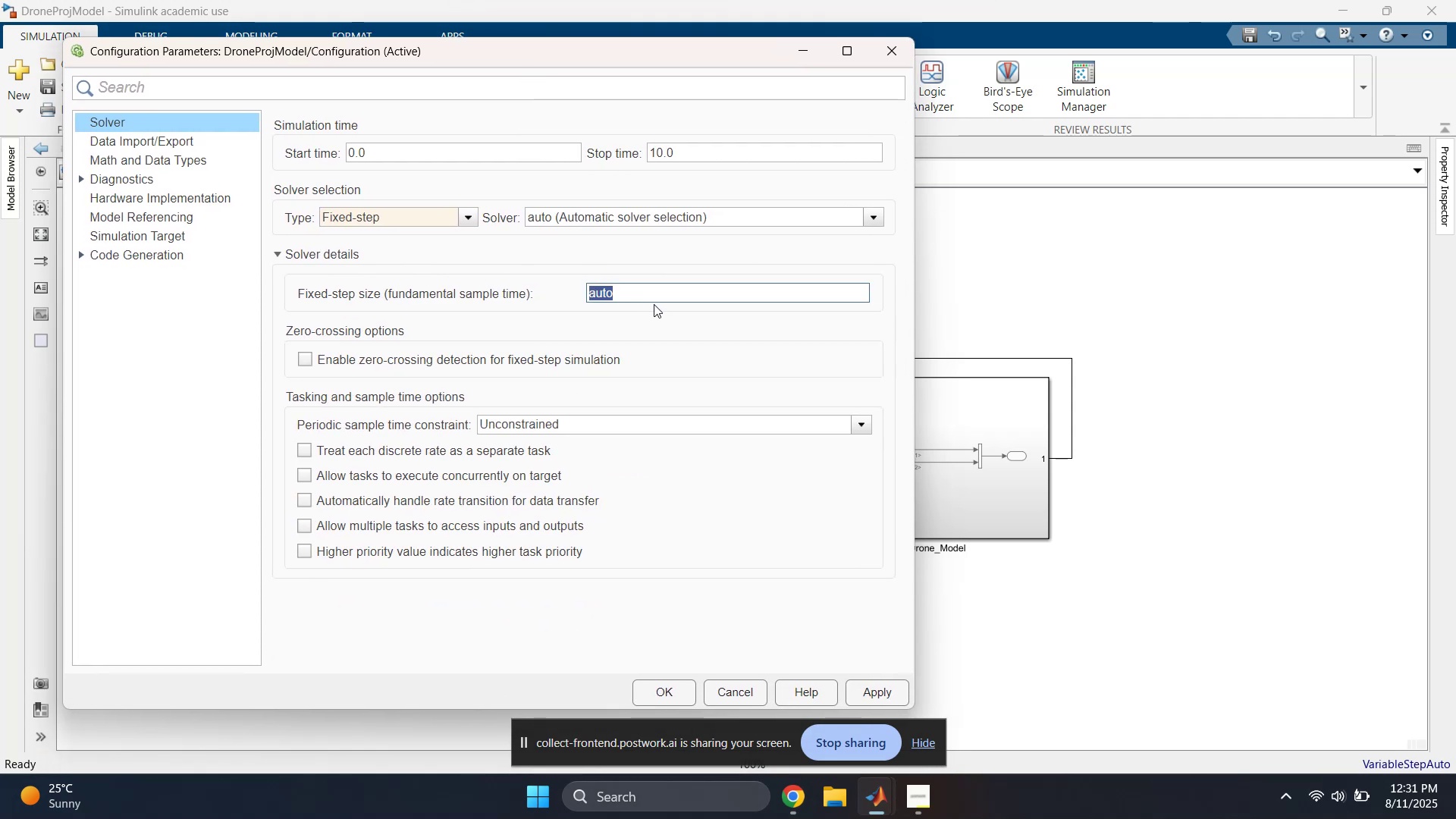 
type(0.001)
 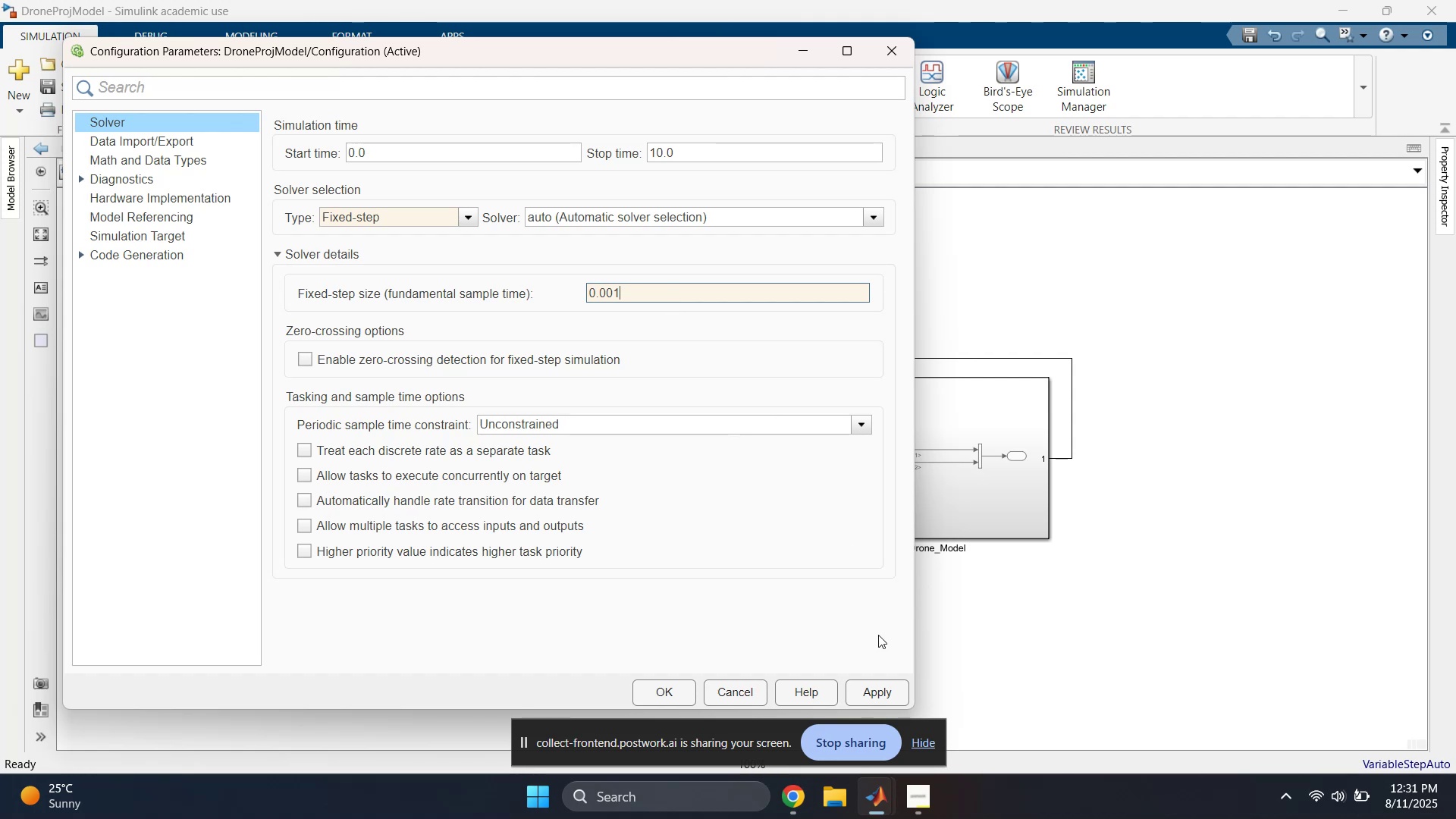 
left_click([872, 690])
 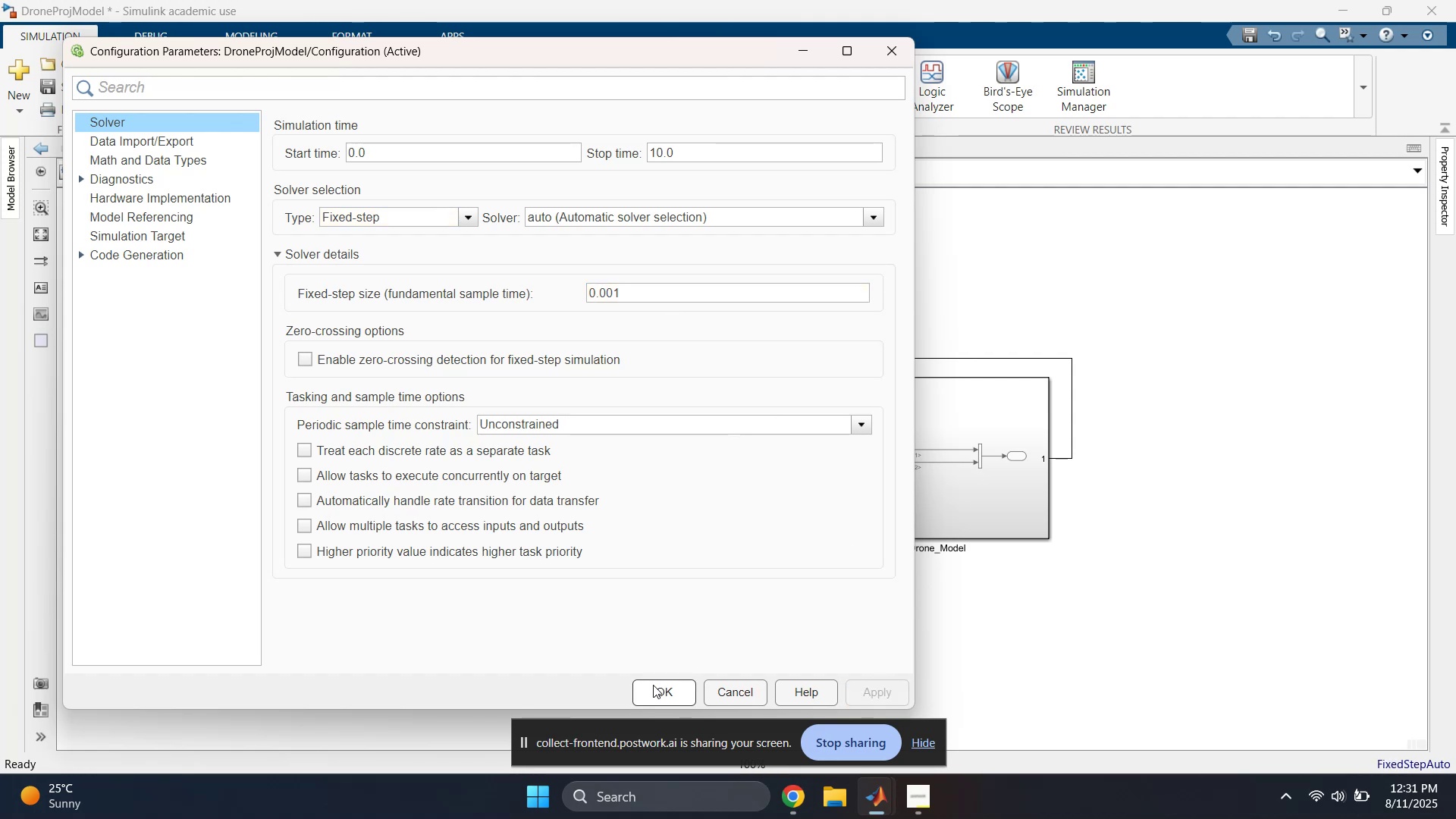 
left_click([656, 687])
 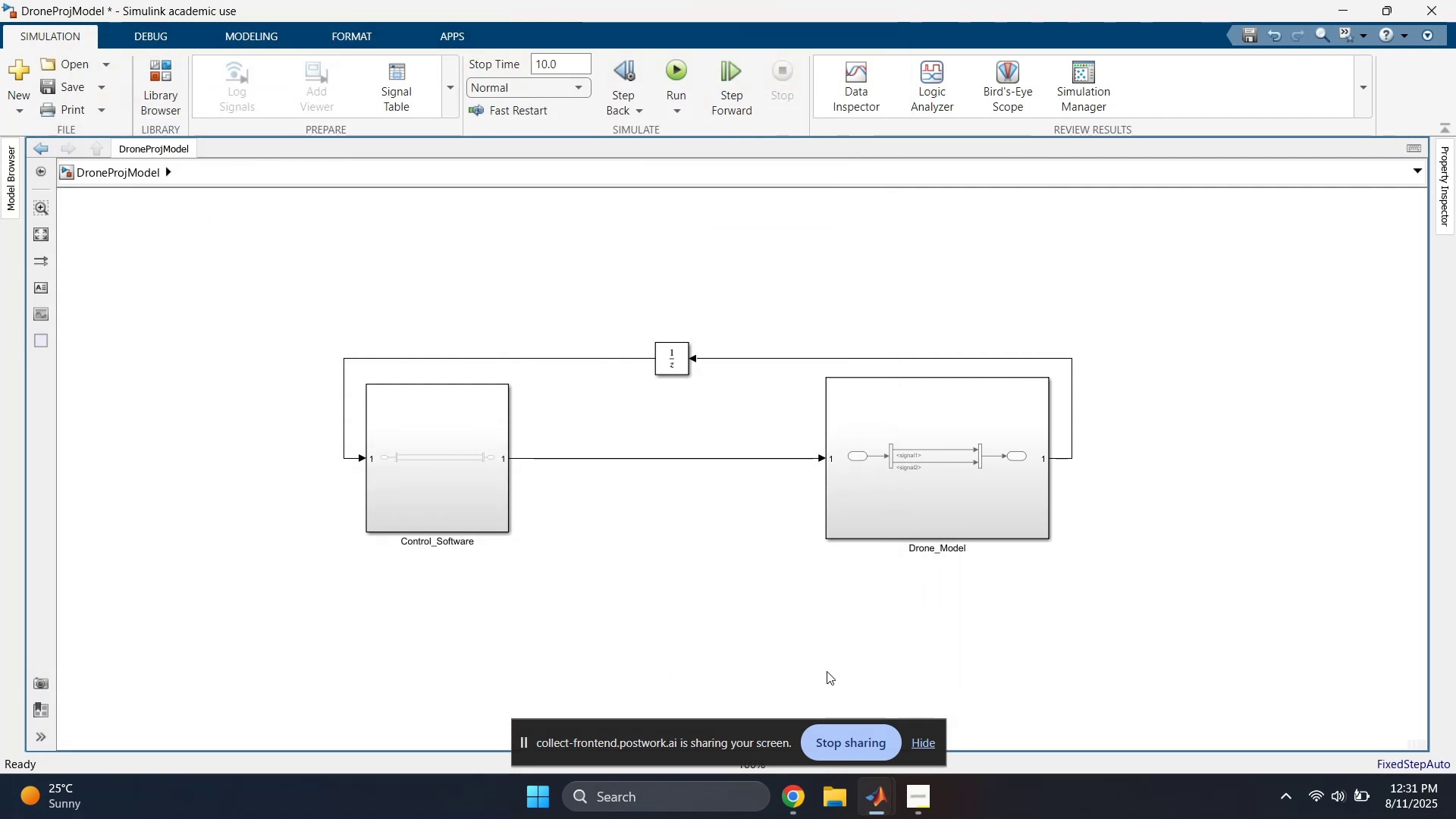 
left_click([1031, 654])
 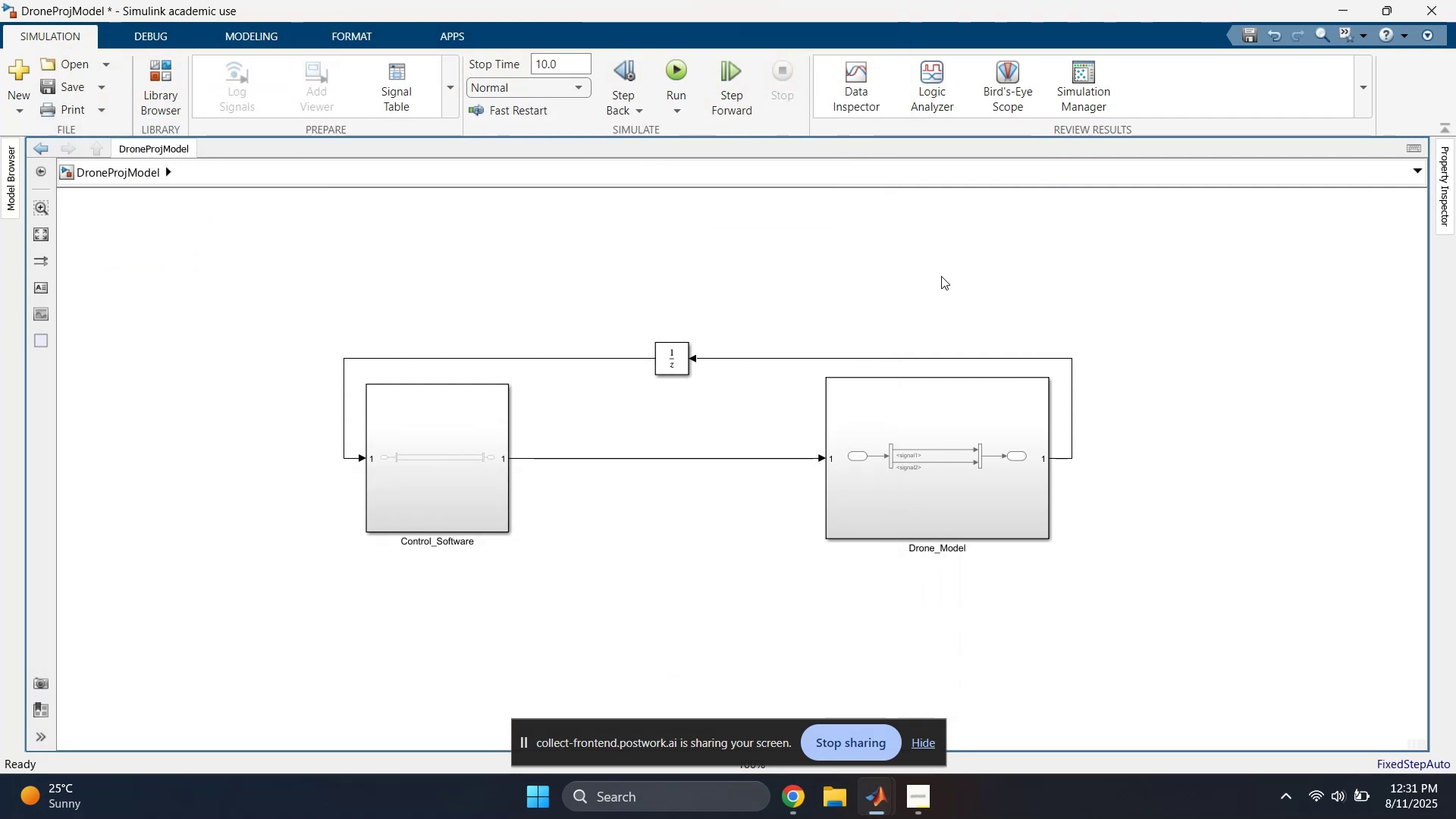 
left_click([676, 74])
 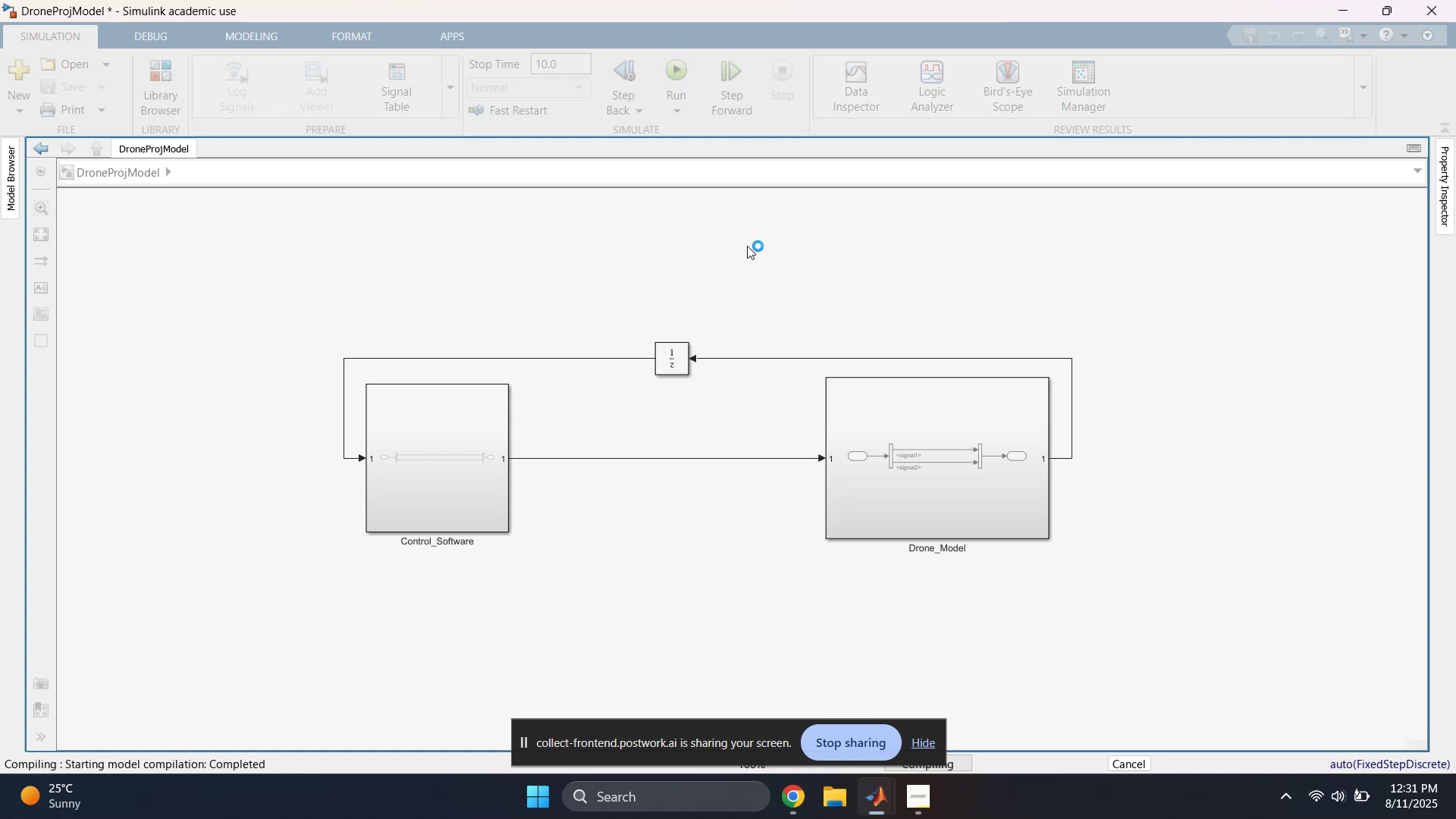 
wait(8.81)
 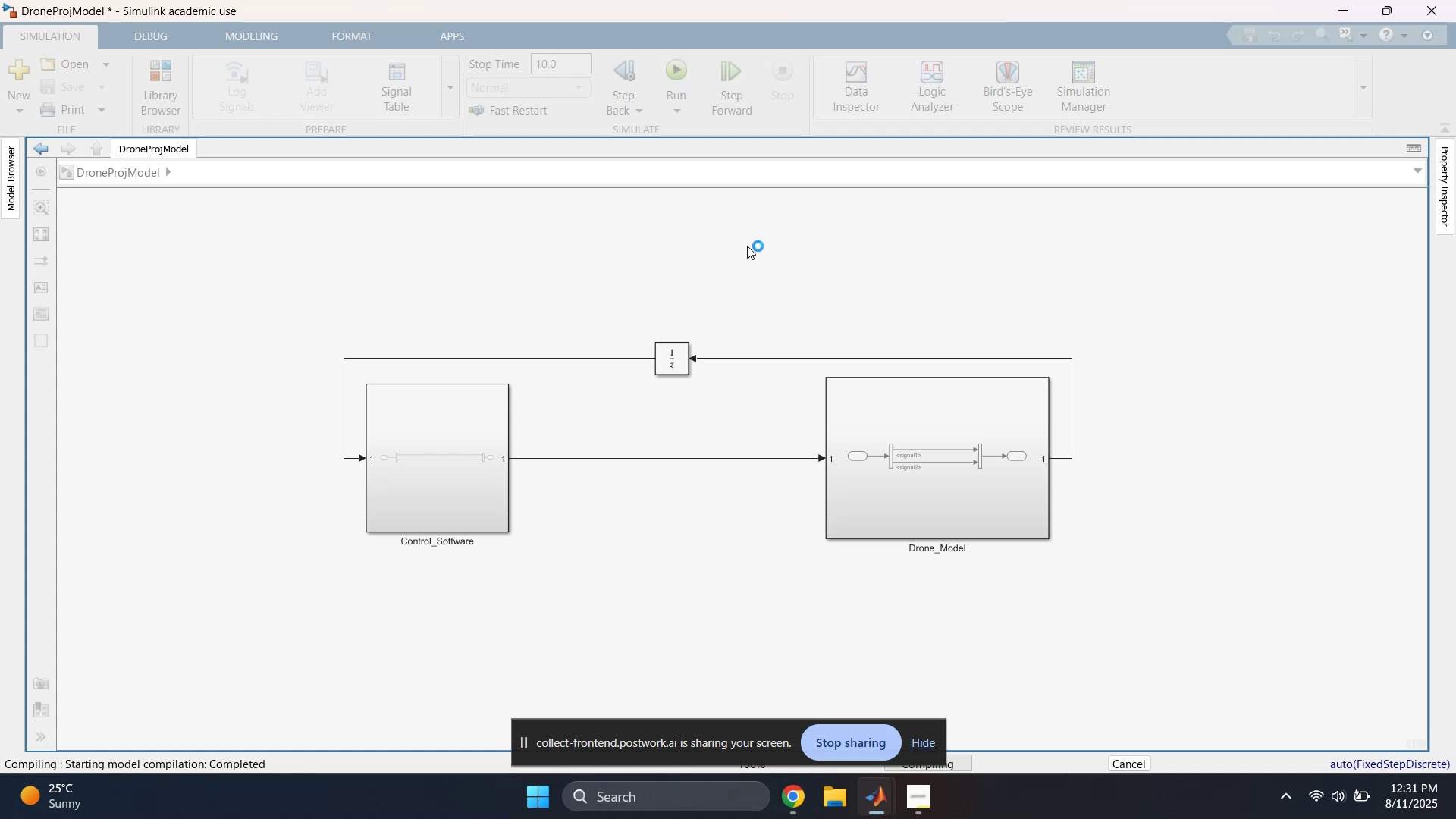 
left_click([888, 799])
 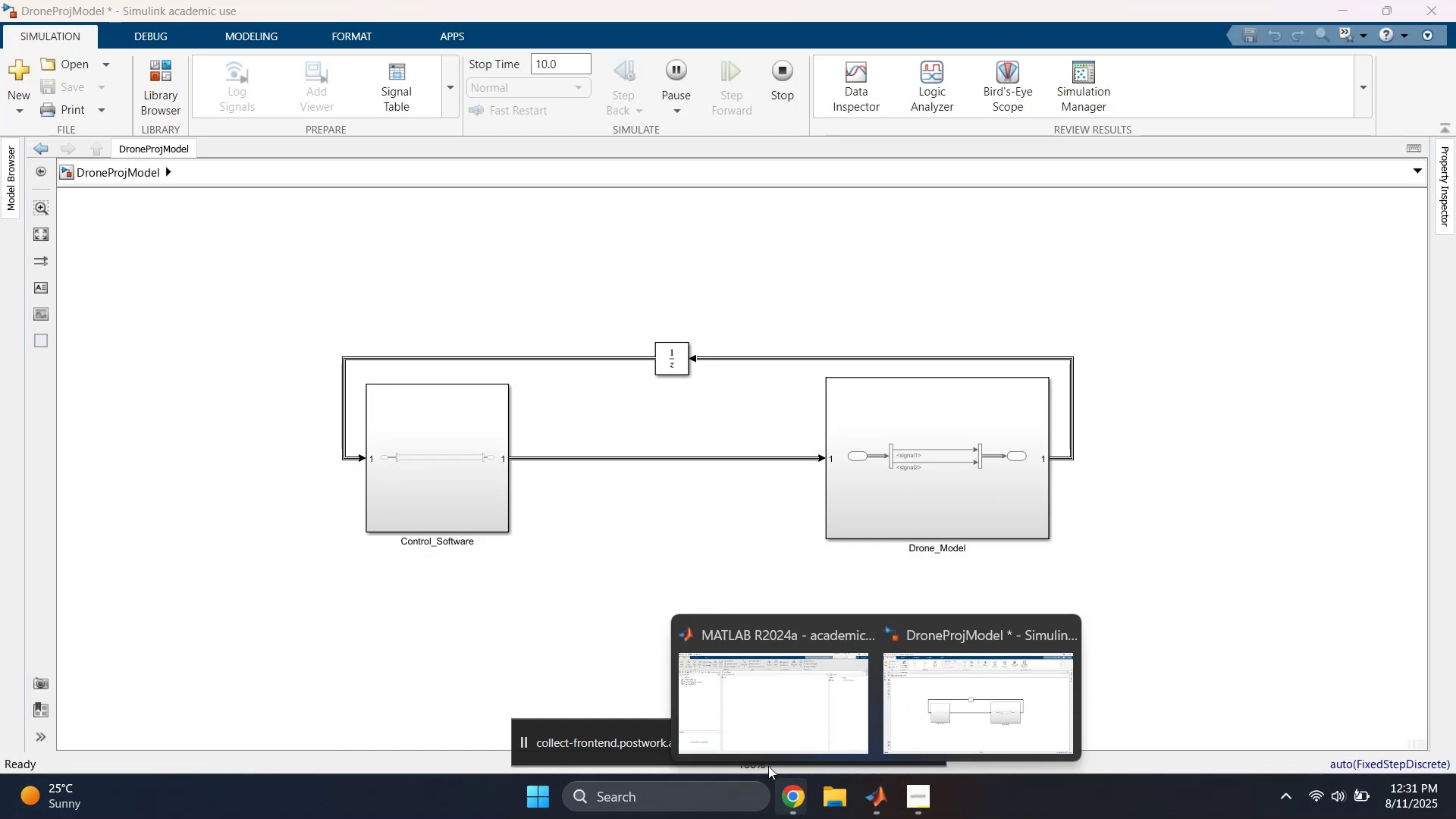 
left_click([750, 725])
 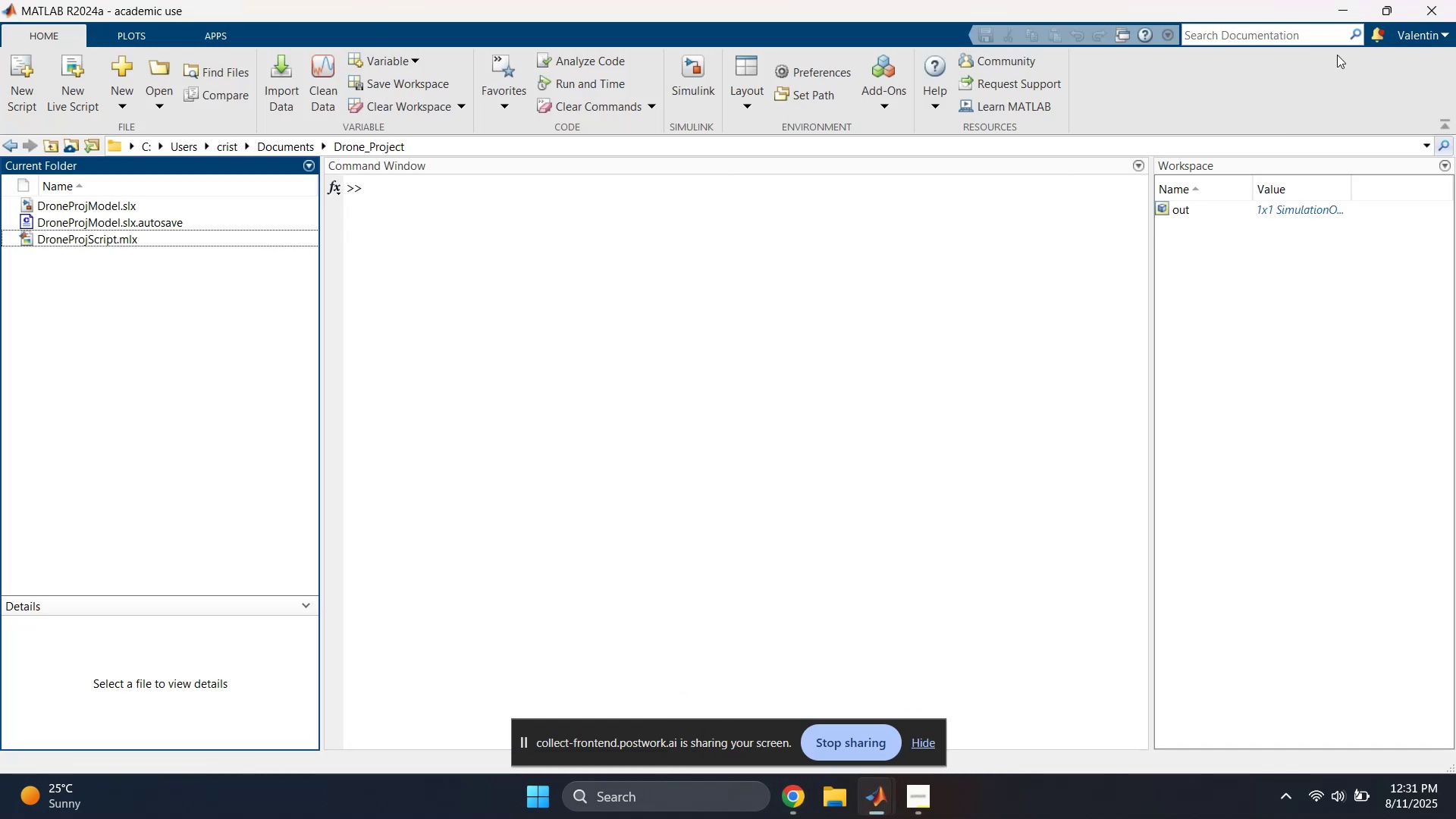 
left_click([1339, 5])
 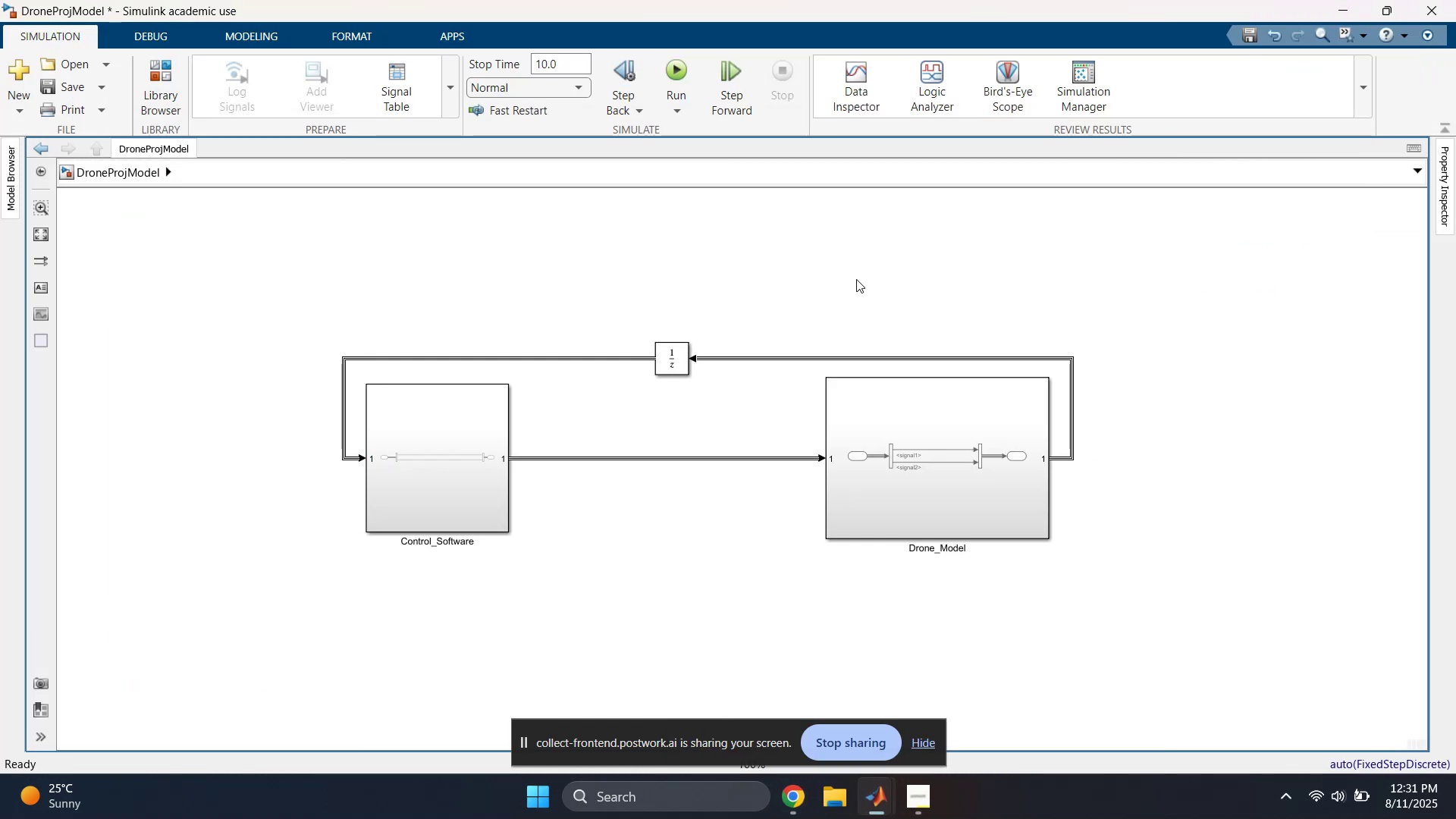 
left_click([853, 274])
 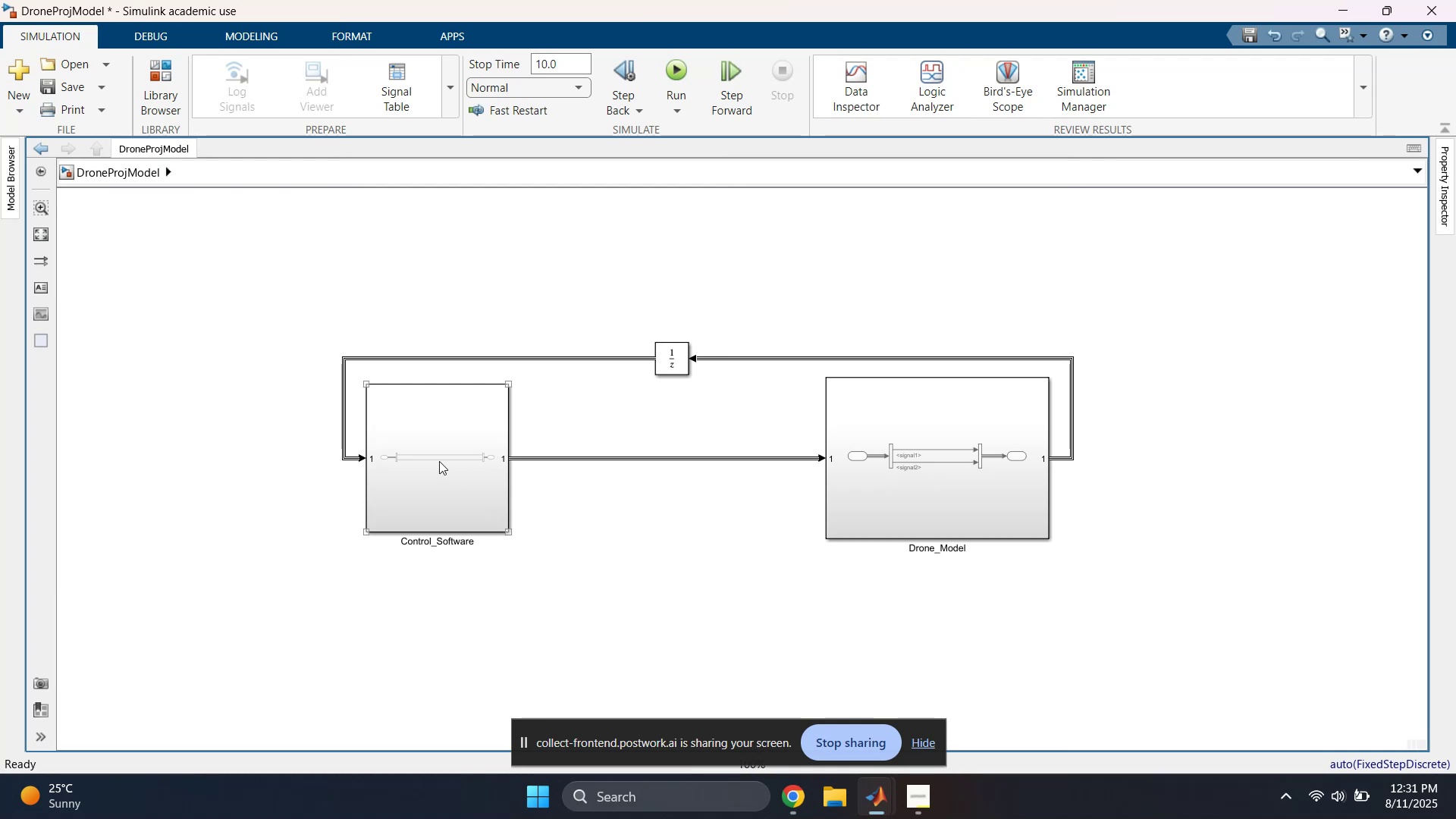 
wait(5.66)
 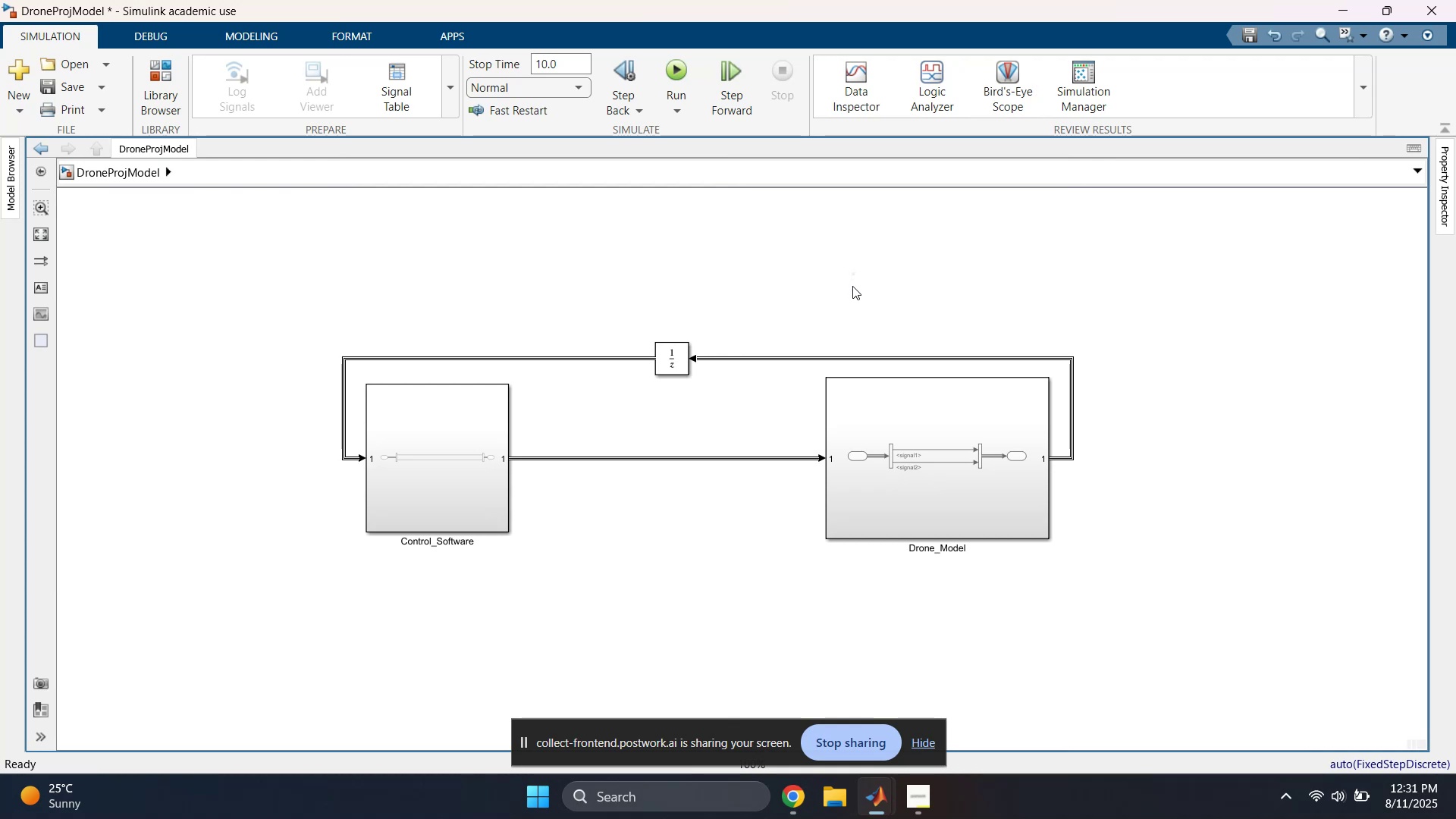 
double_click([450, 449])
 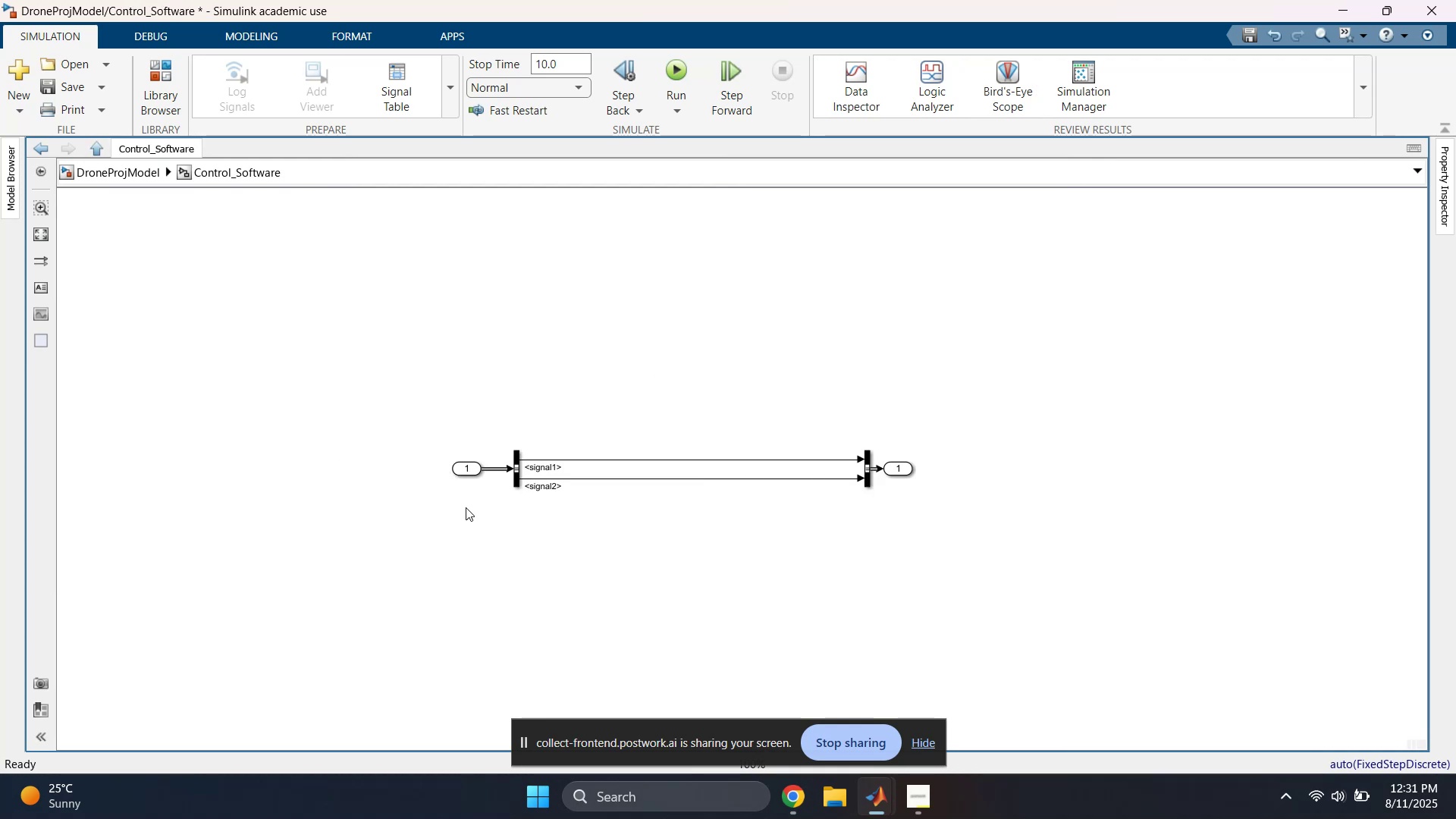 
left_click([403, 343])
 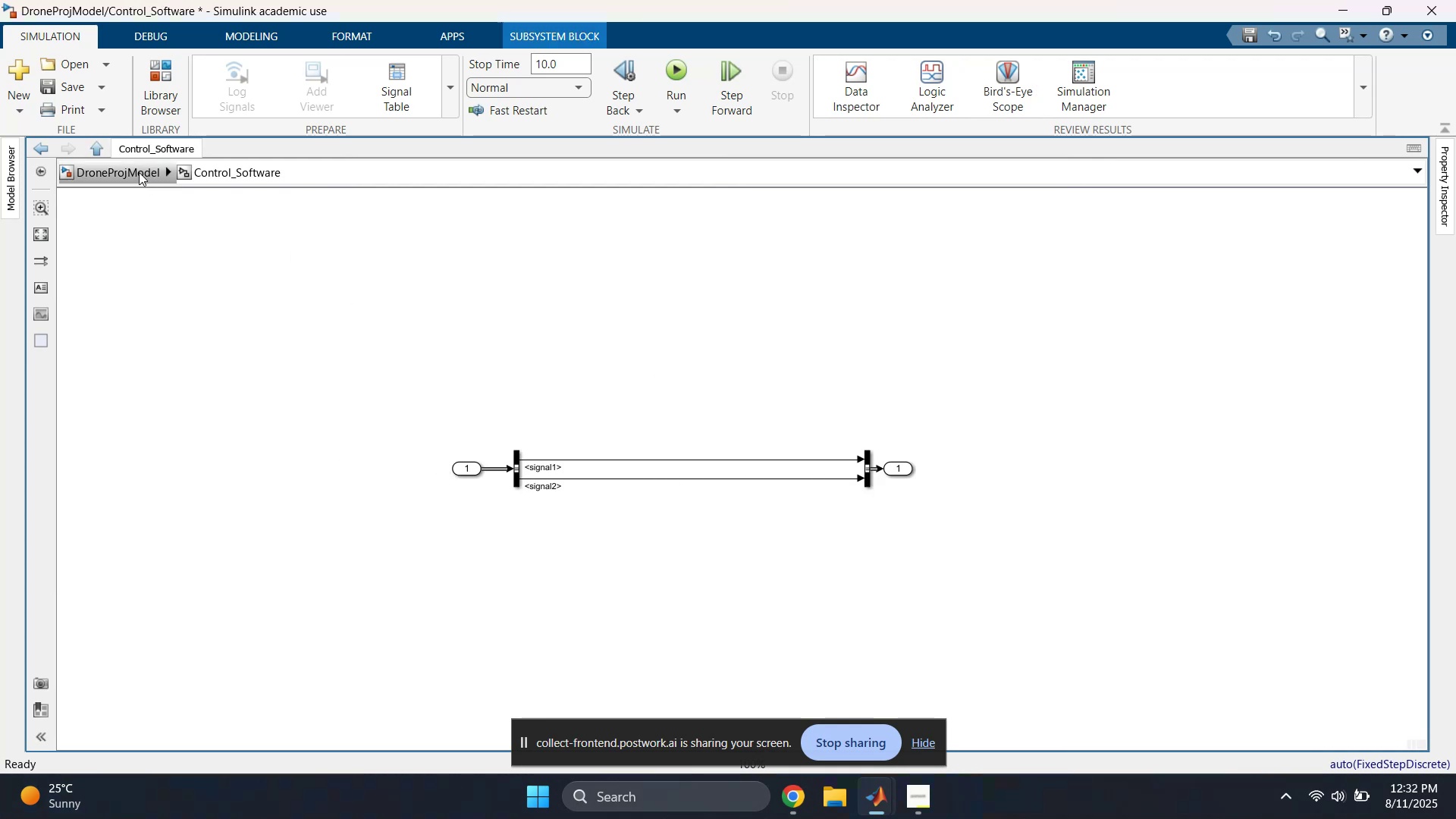 
left_click([139, 172])
 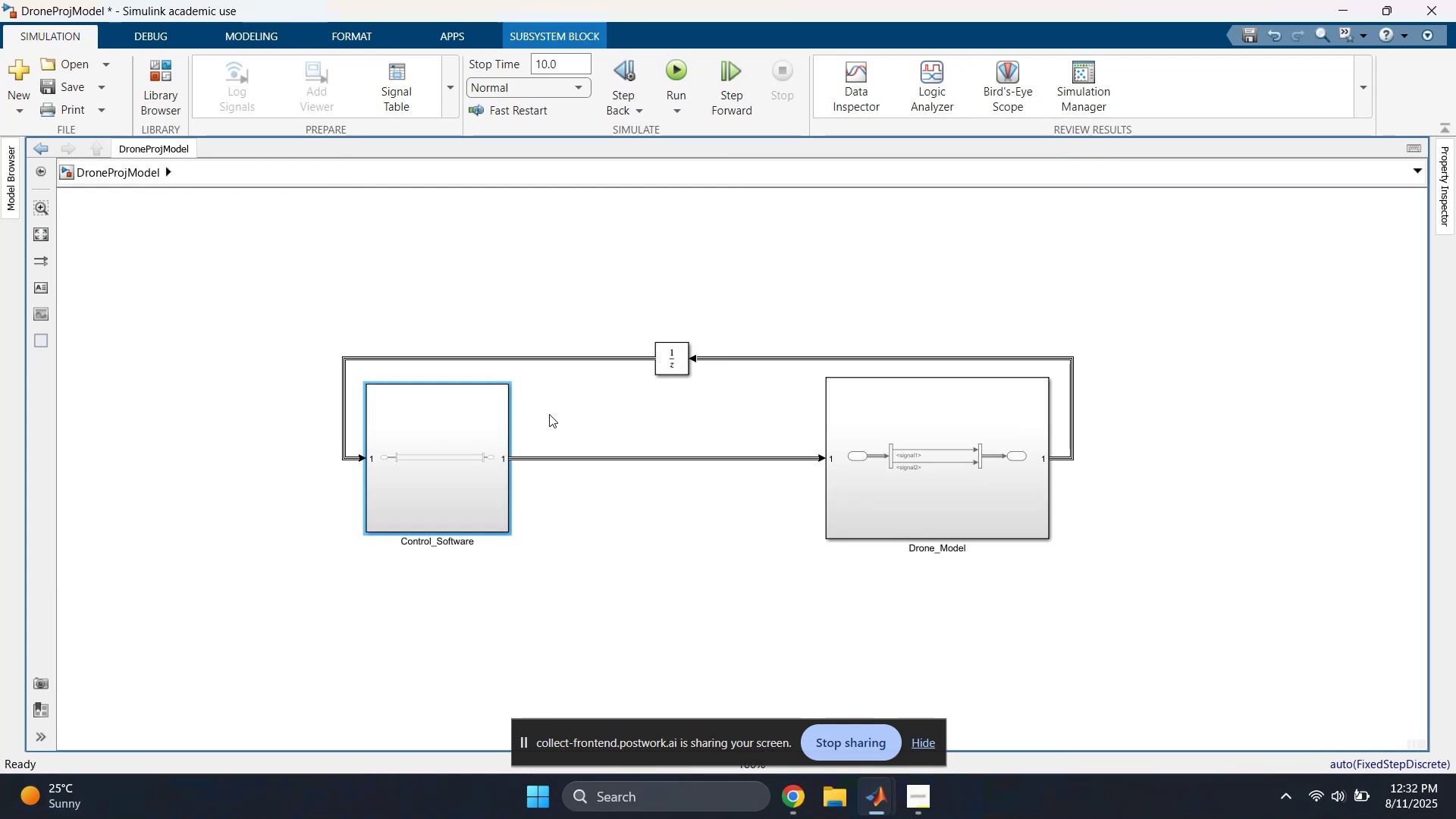 
left_click([678, 289])
 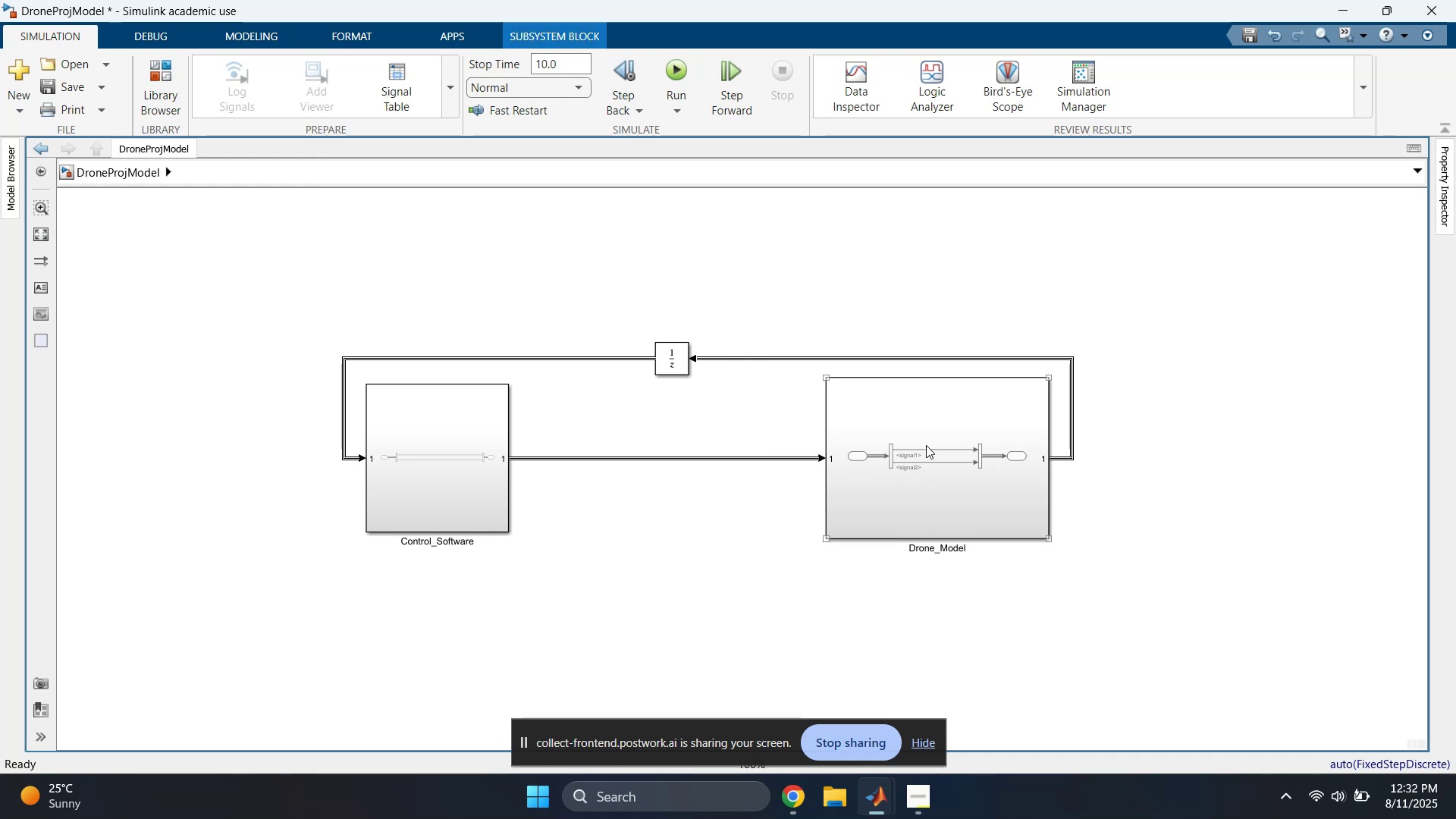 
scroll: coordinate [540, 579], scroll_direction: up, amount: 1.0
 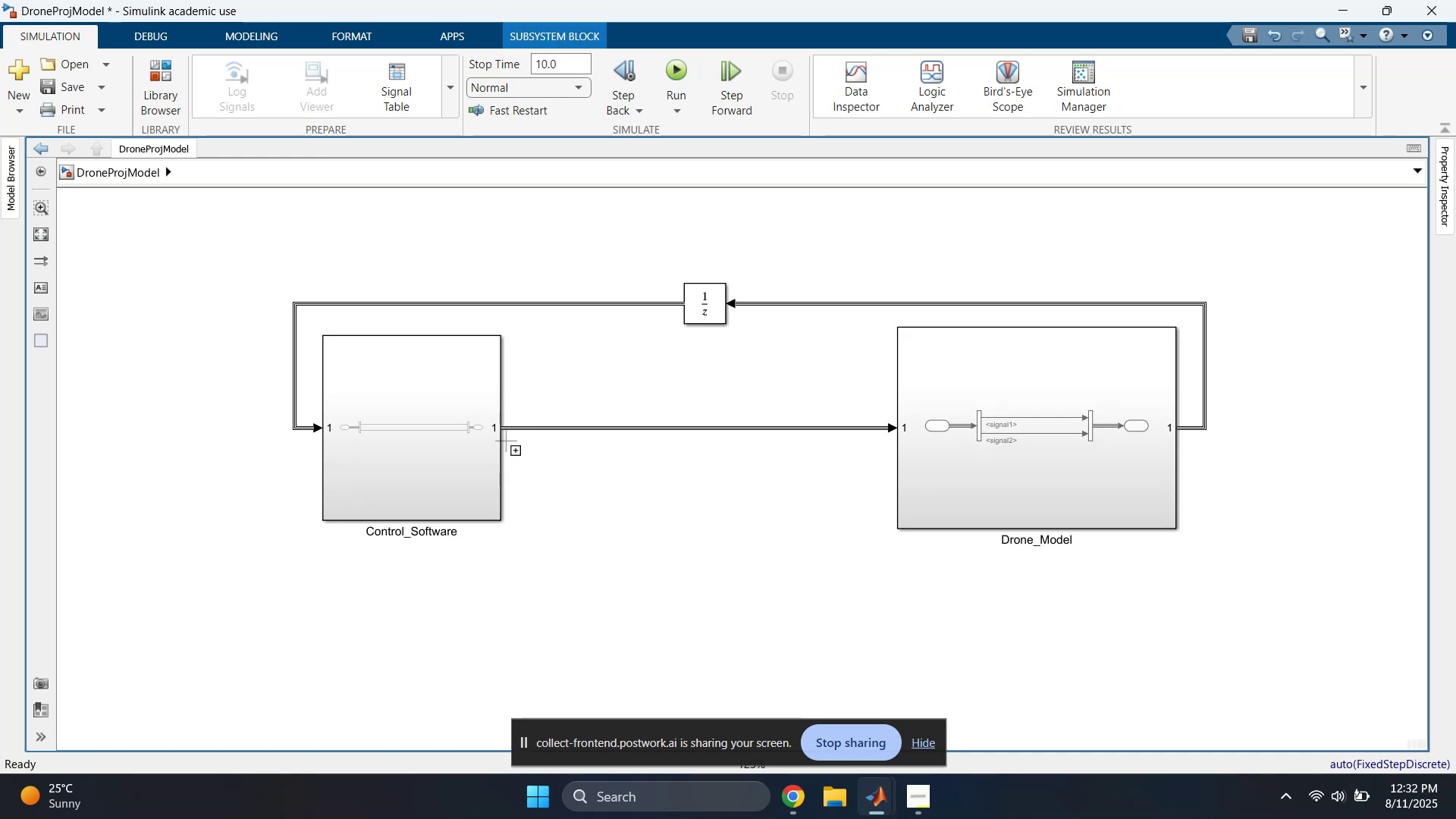 
left_click_drag(start_coordinate=[460, 427], to_coordinate=[573, 433])
 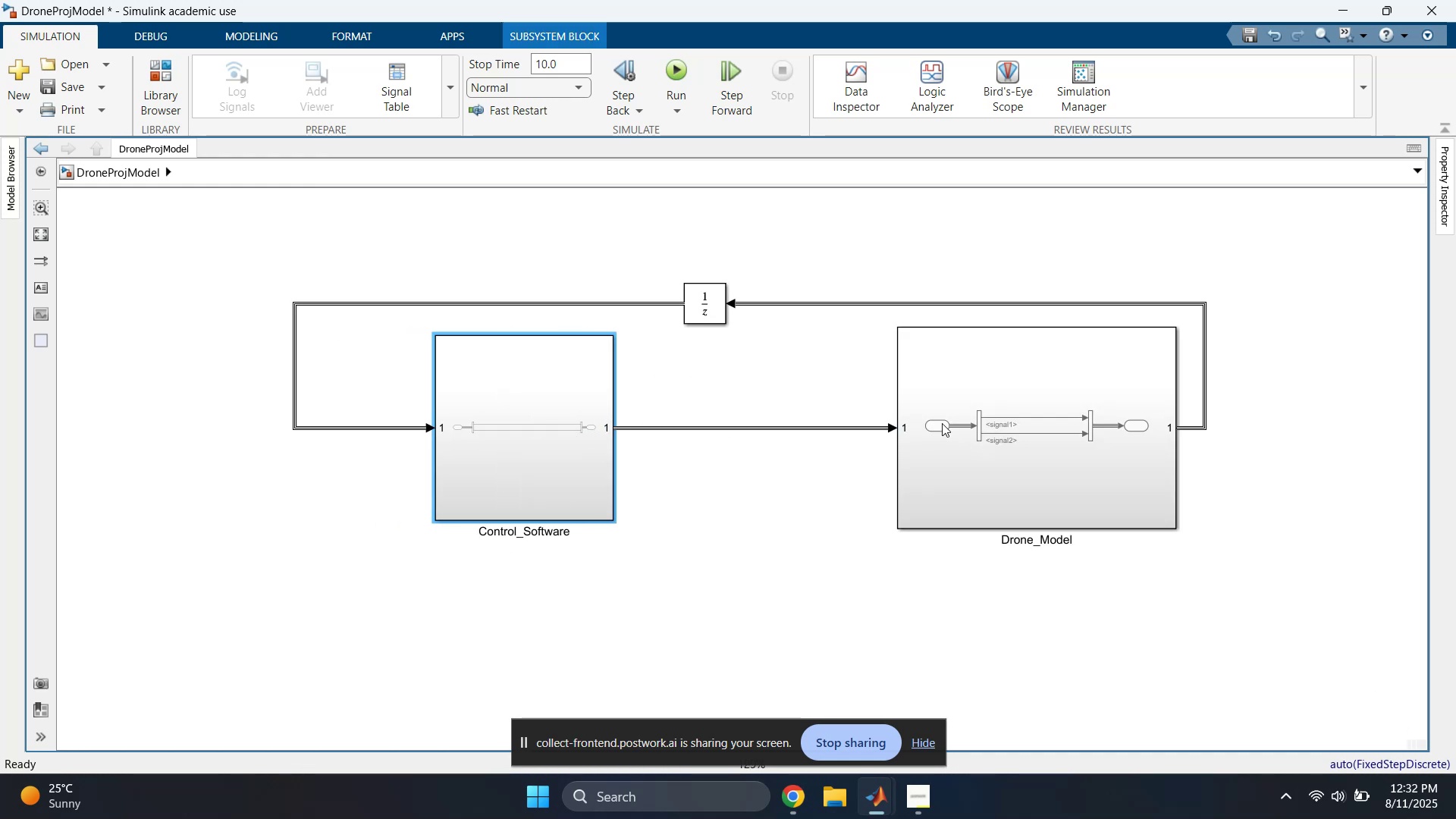 
left_click_drag(start_coordinate=[1018, 413], to_coordinate=[934, 408])
 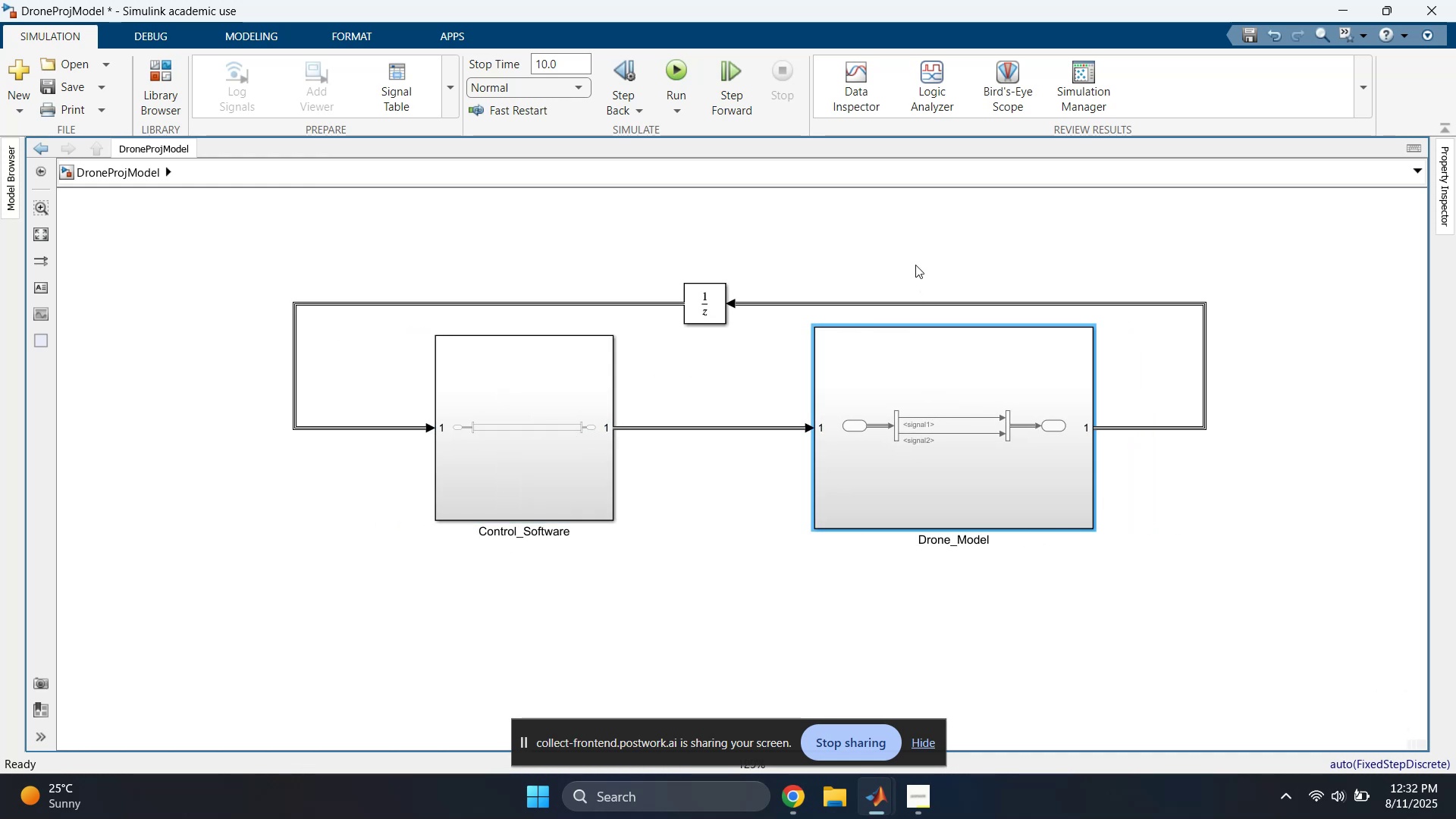 
left_click([898, 232])
 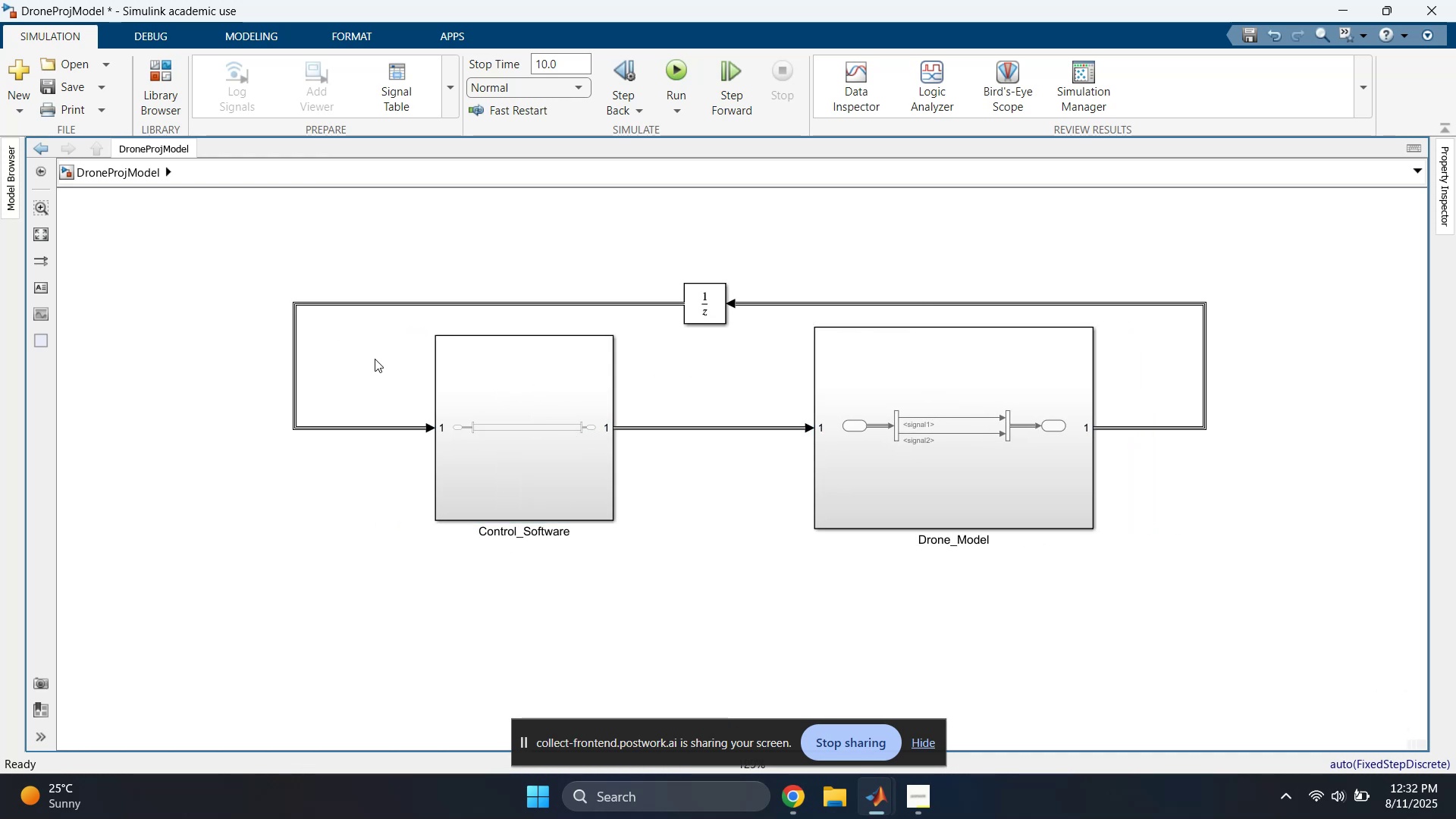 
left_click_drag(start_coordinate=[296, 359], to_coordinate=[329, 359])
 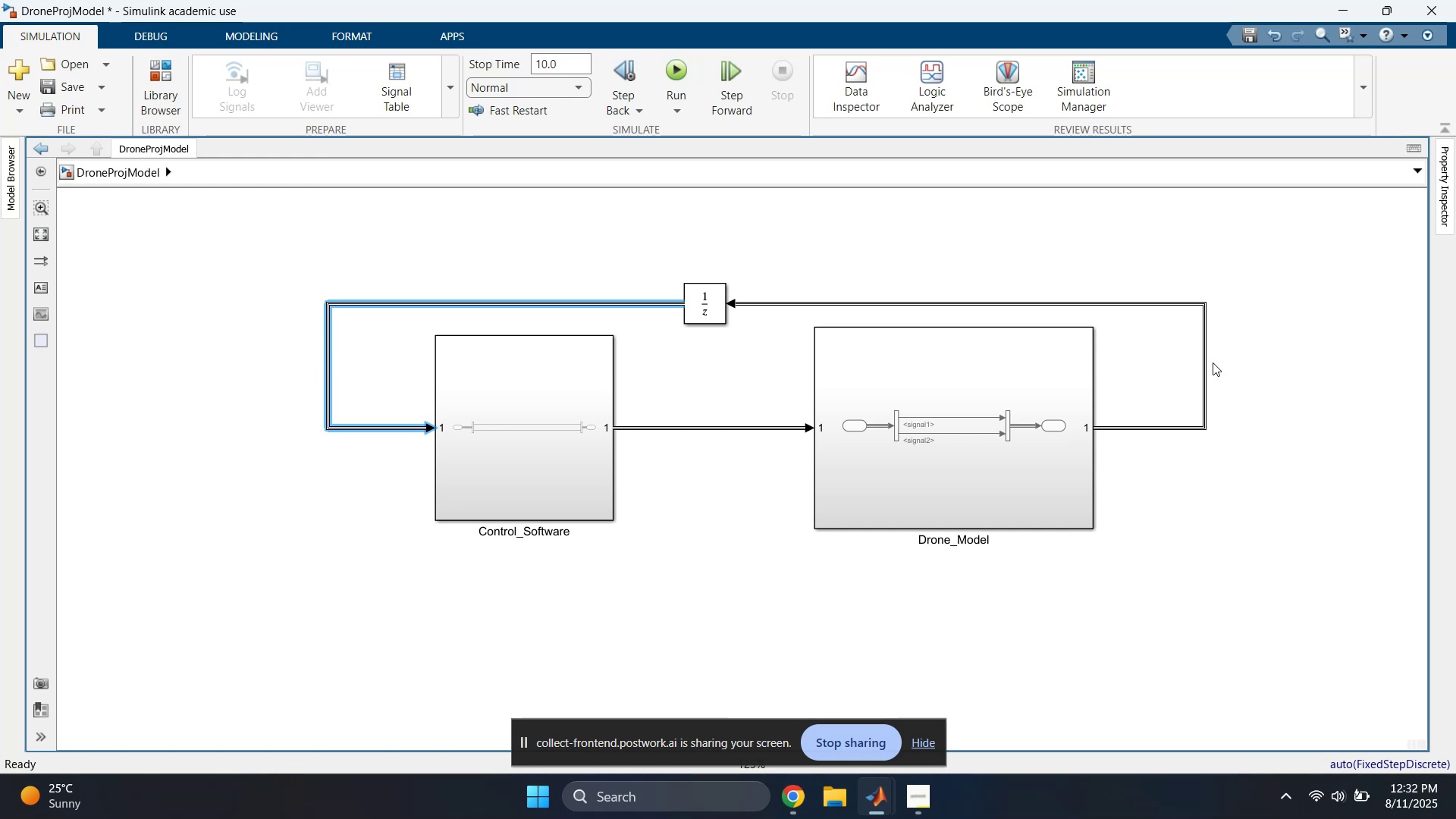 
left_click_drag(start_coordinate=[1203, 365], to_coordinate=[1146, 371])
 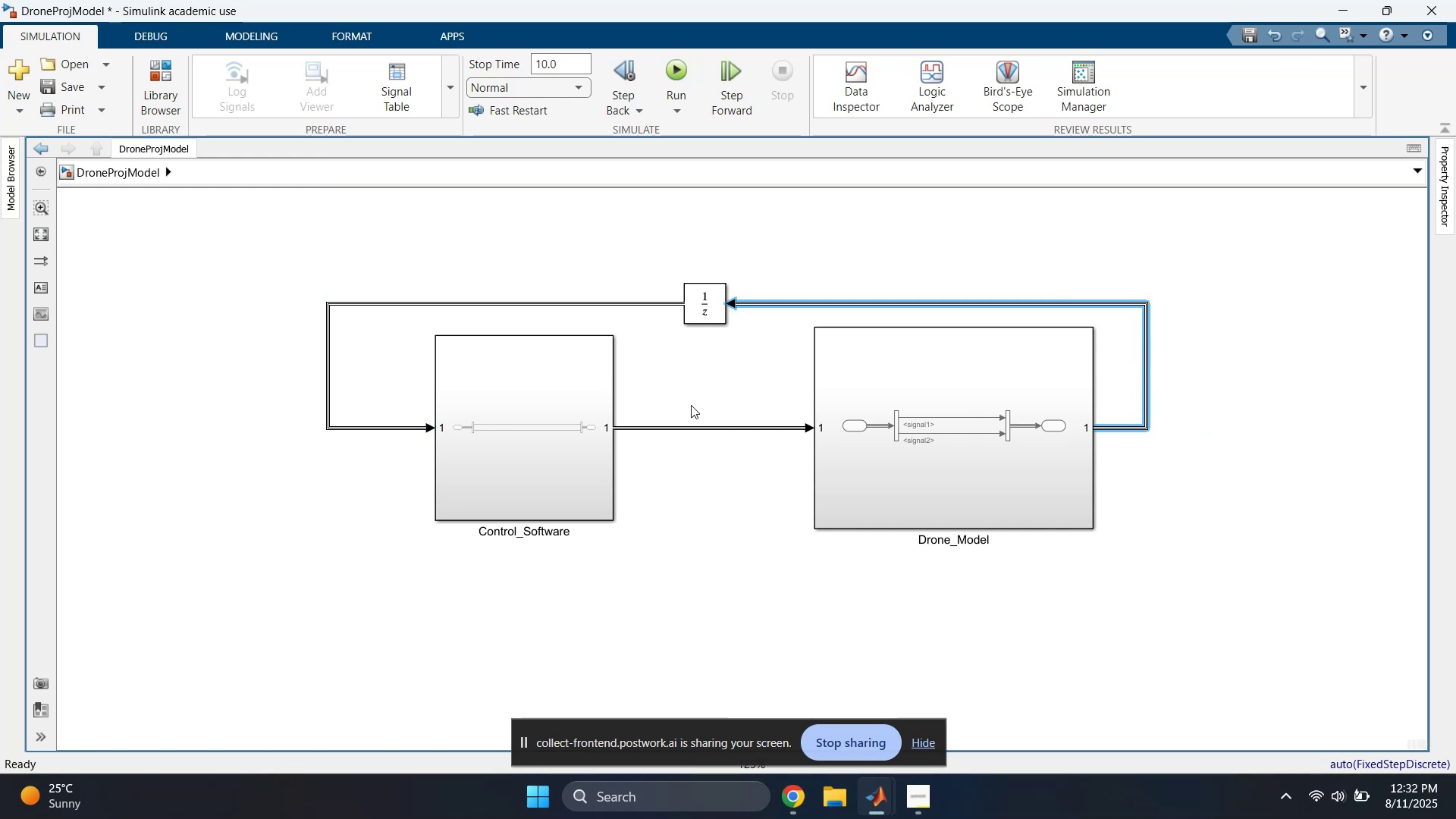 
left_click([674, 388])
 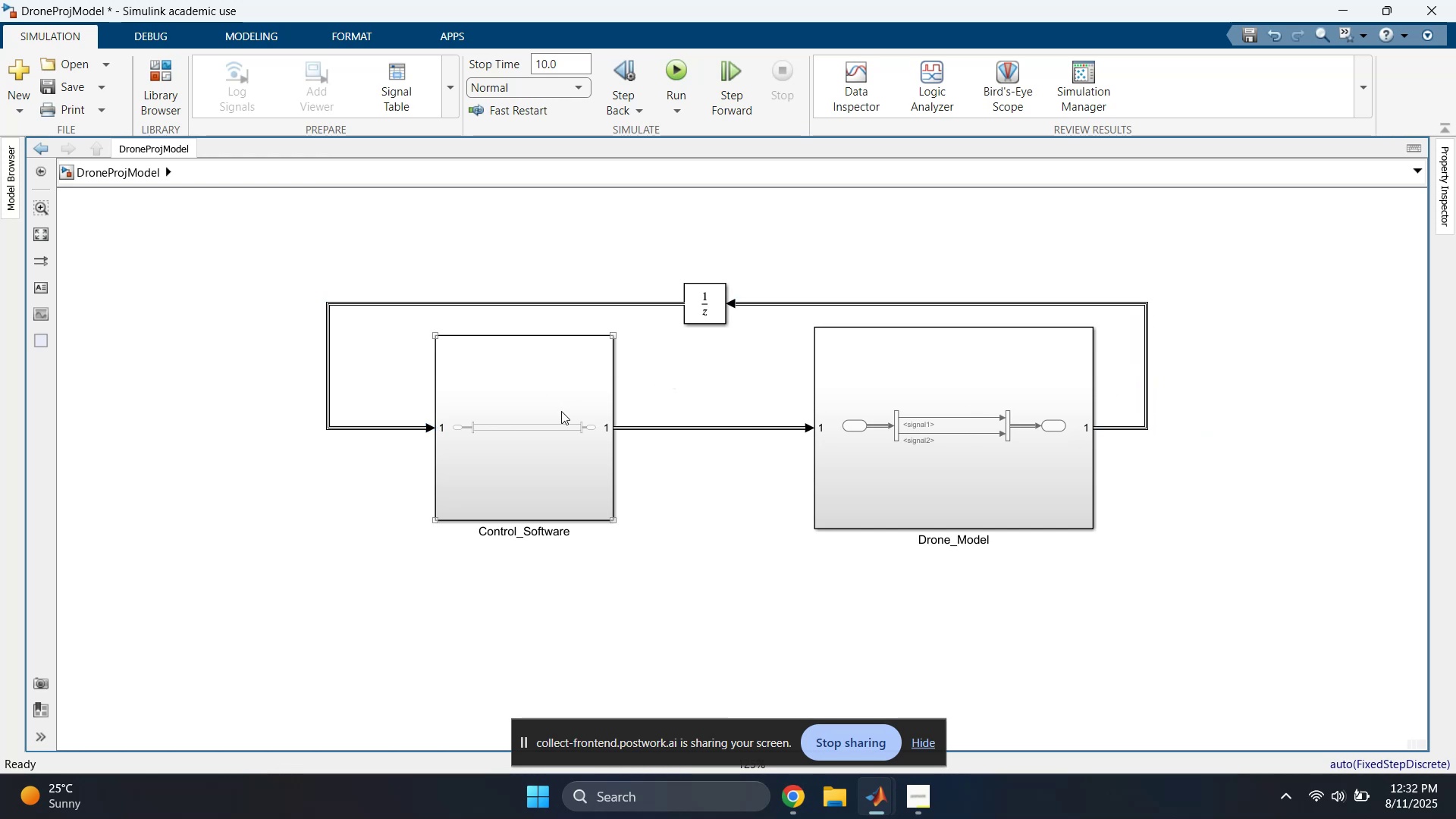 
left_click([704, 377])
 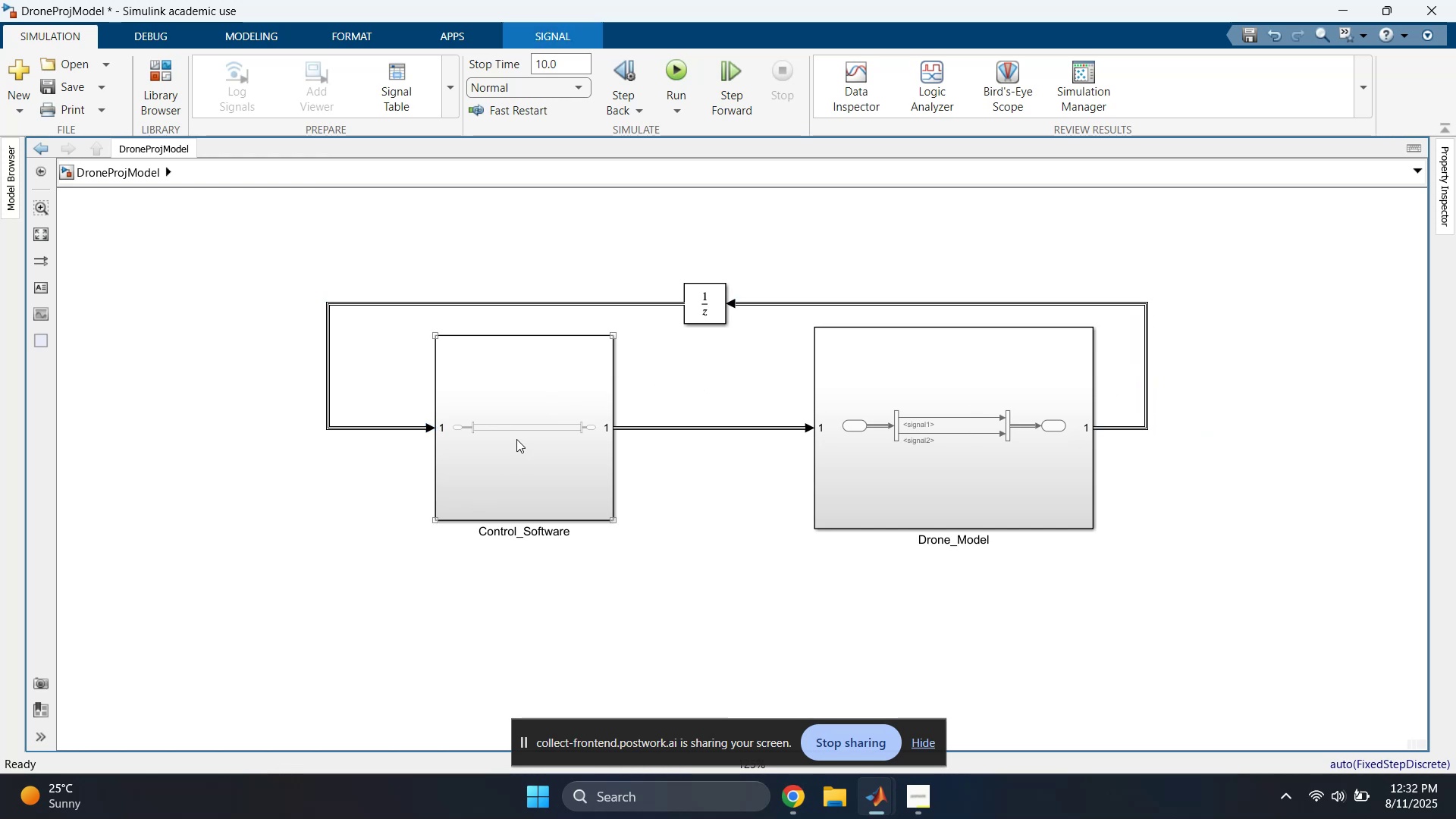 
left_click([375, 370])
 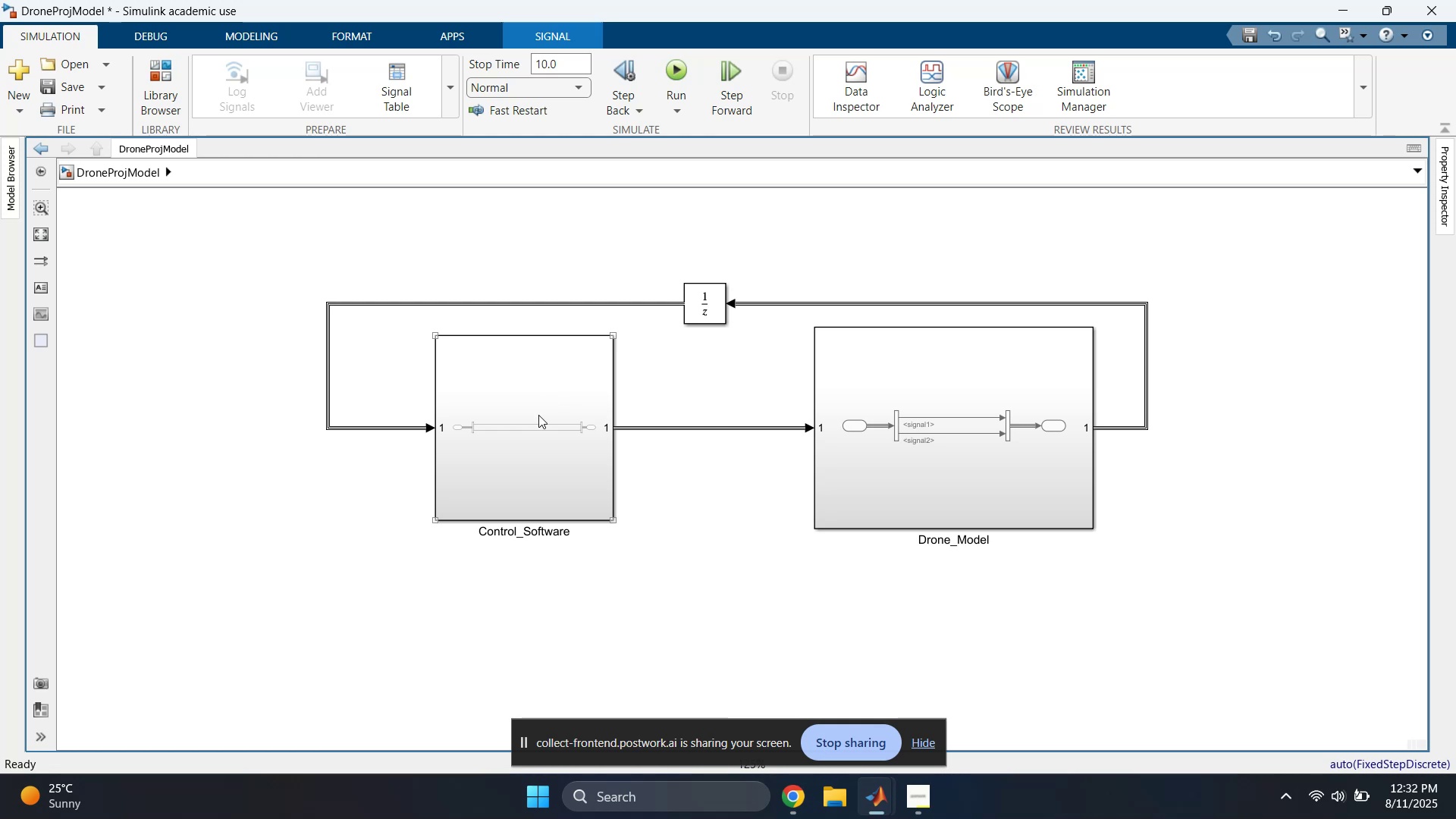 
left_click([767, 607])
 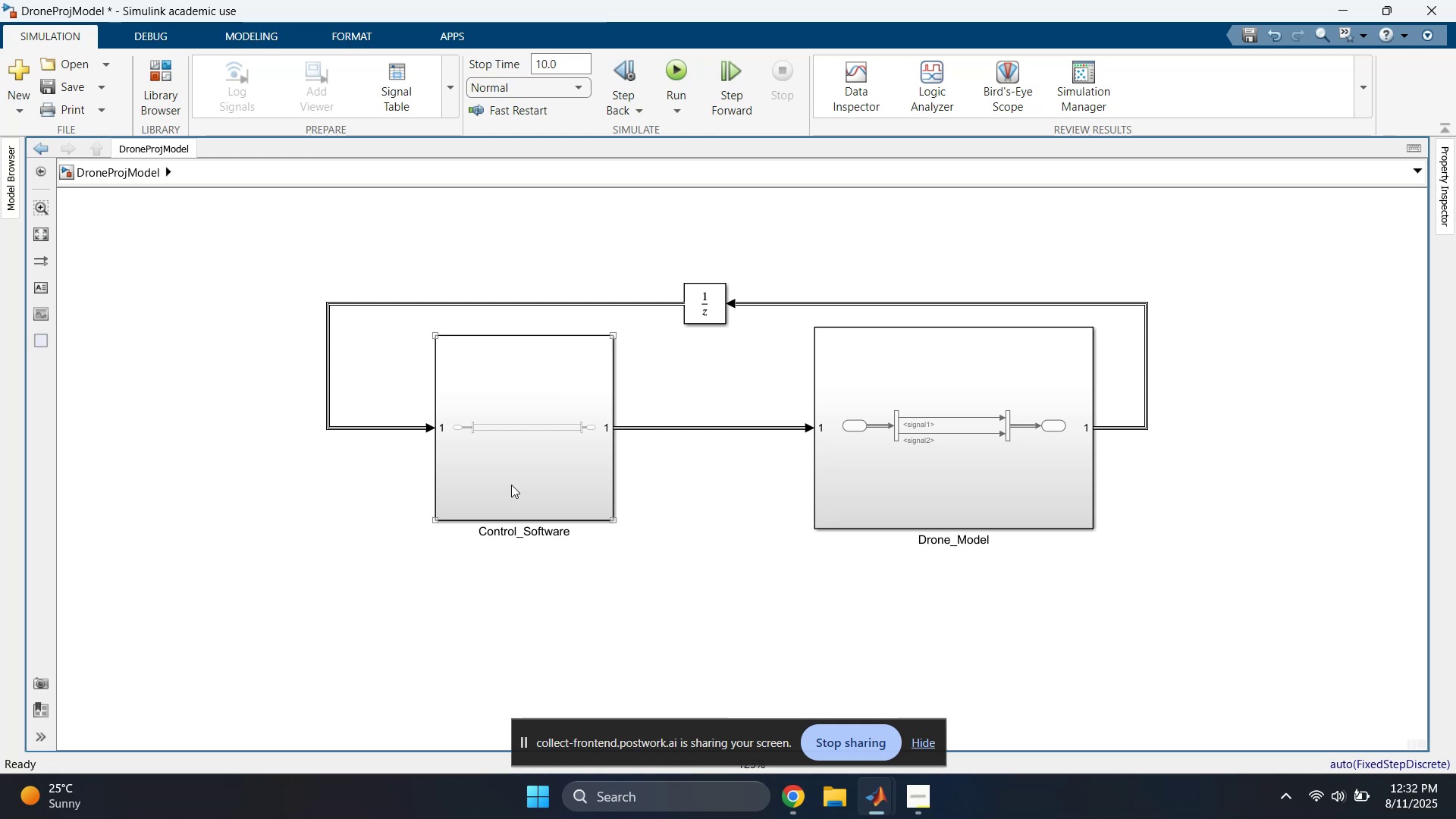 
double_click([511, 485])
 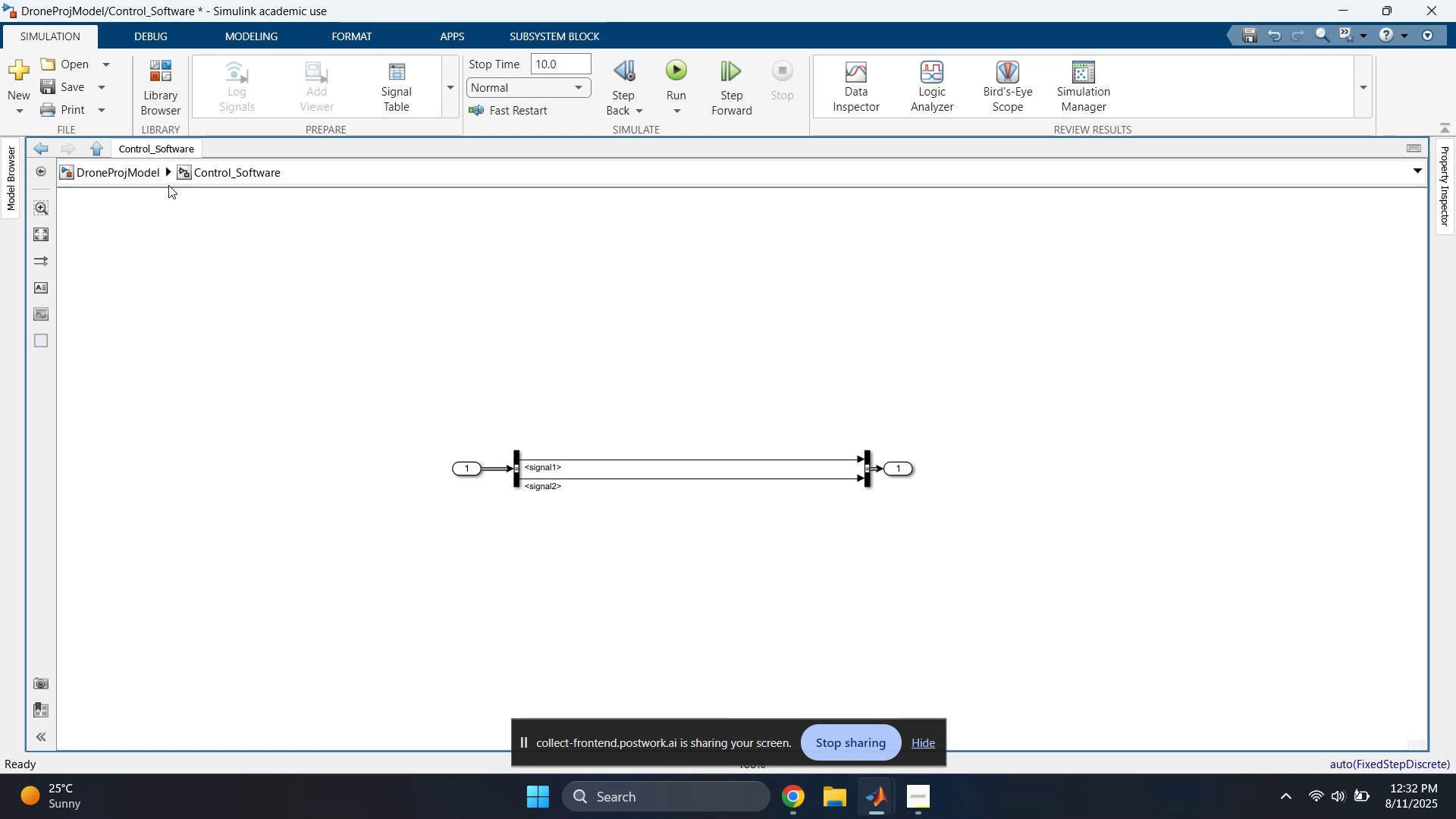 
left_click([140, 175])
 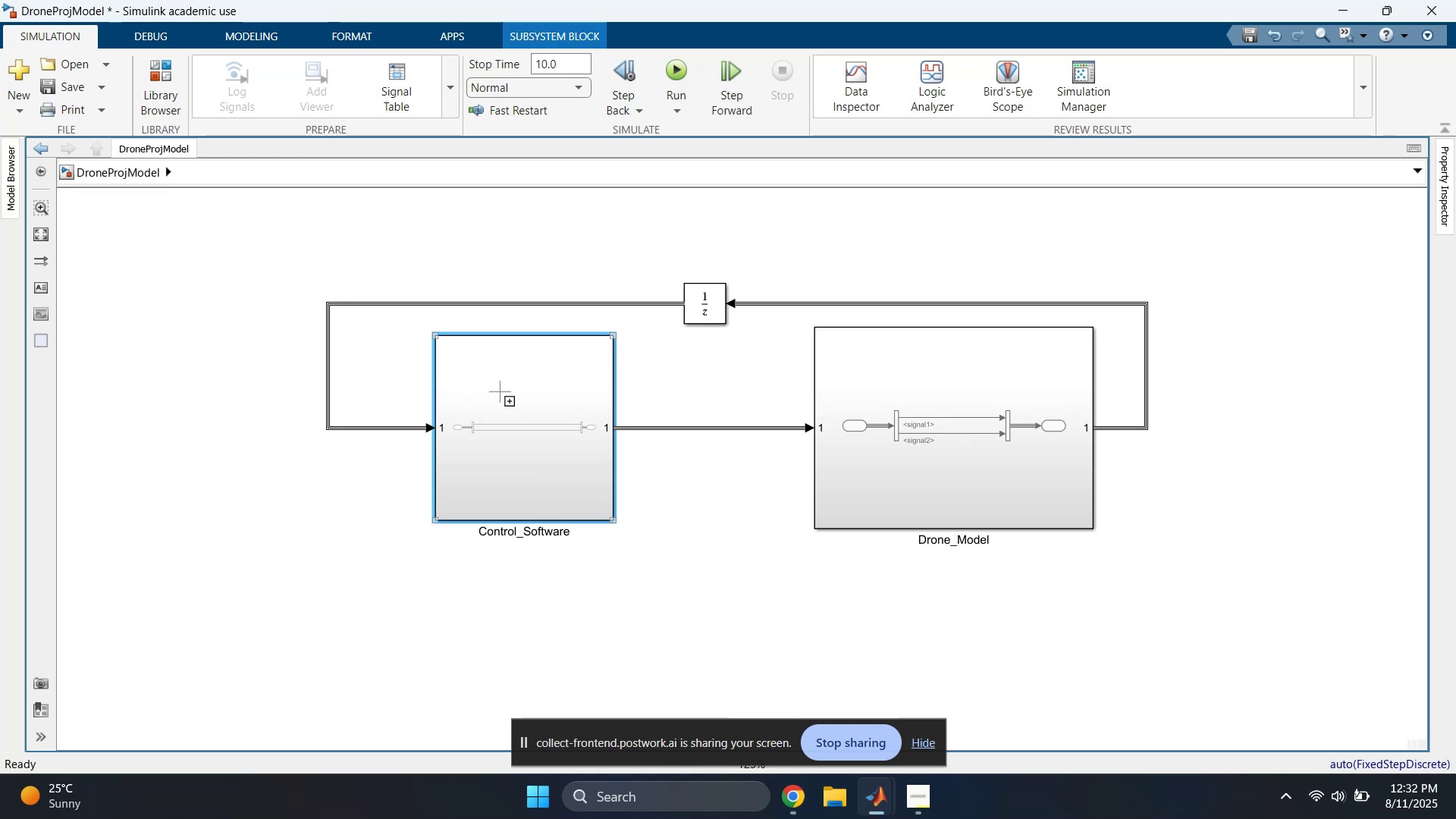 
double_click([499, 389])
 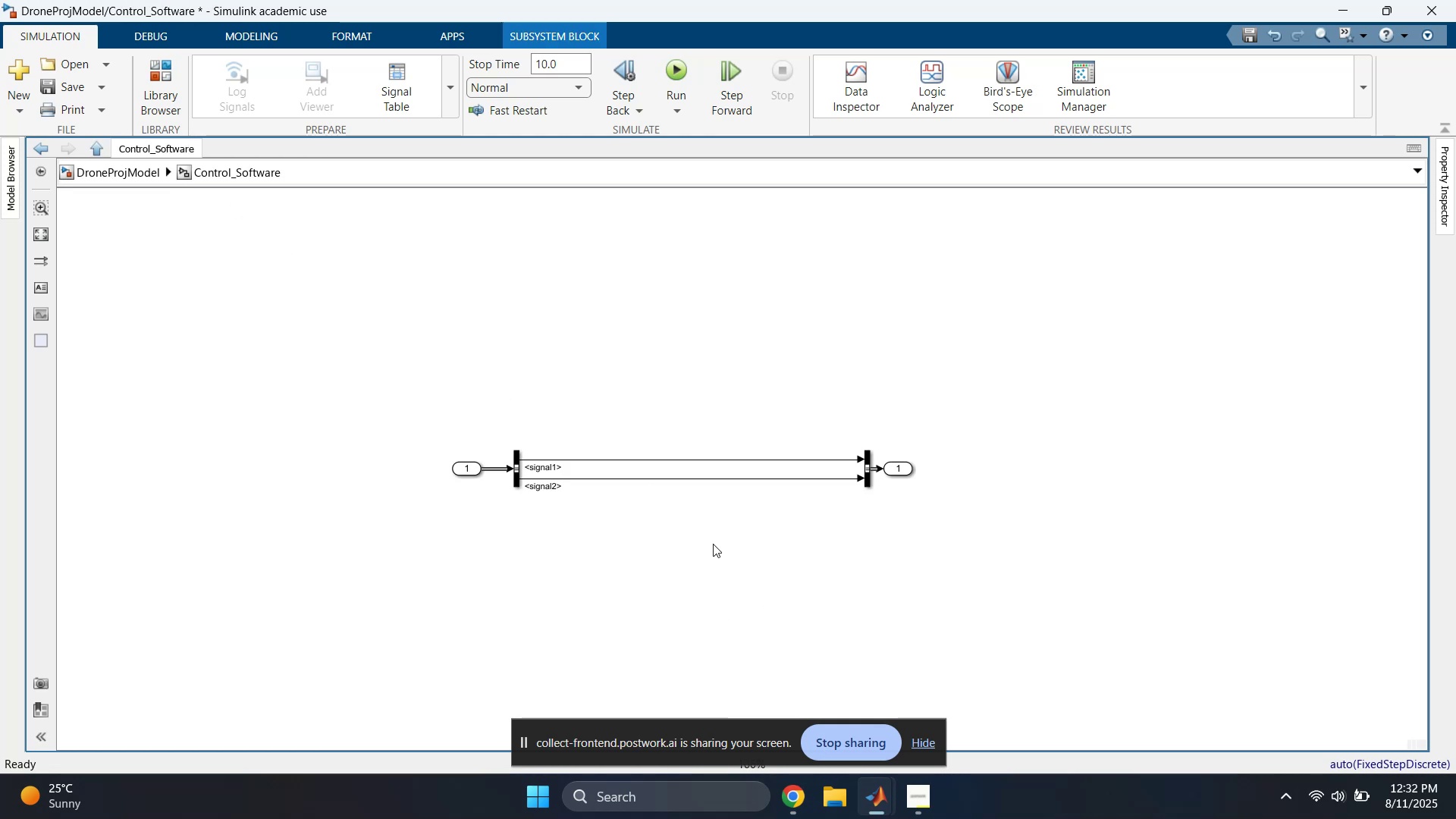 
left_click([676, 563])
 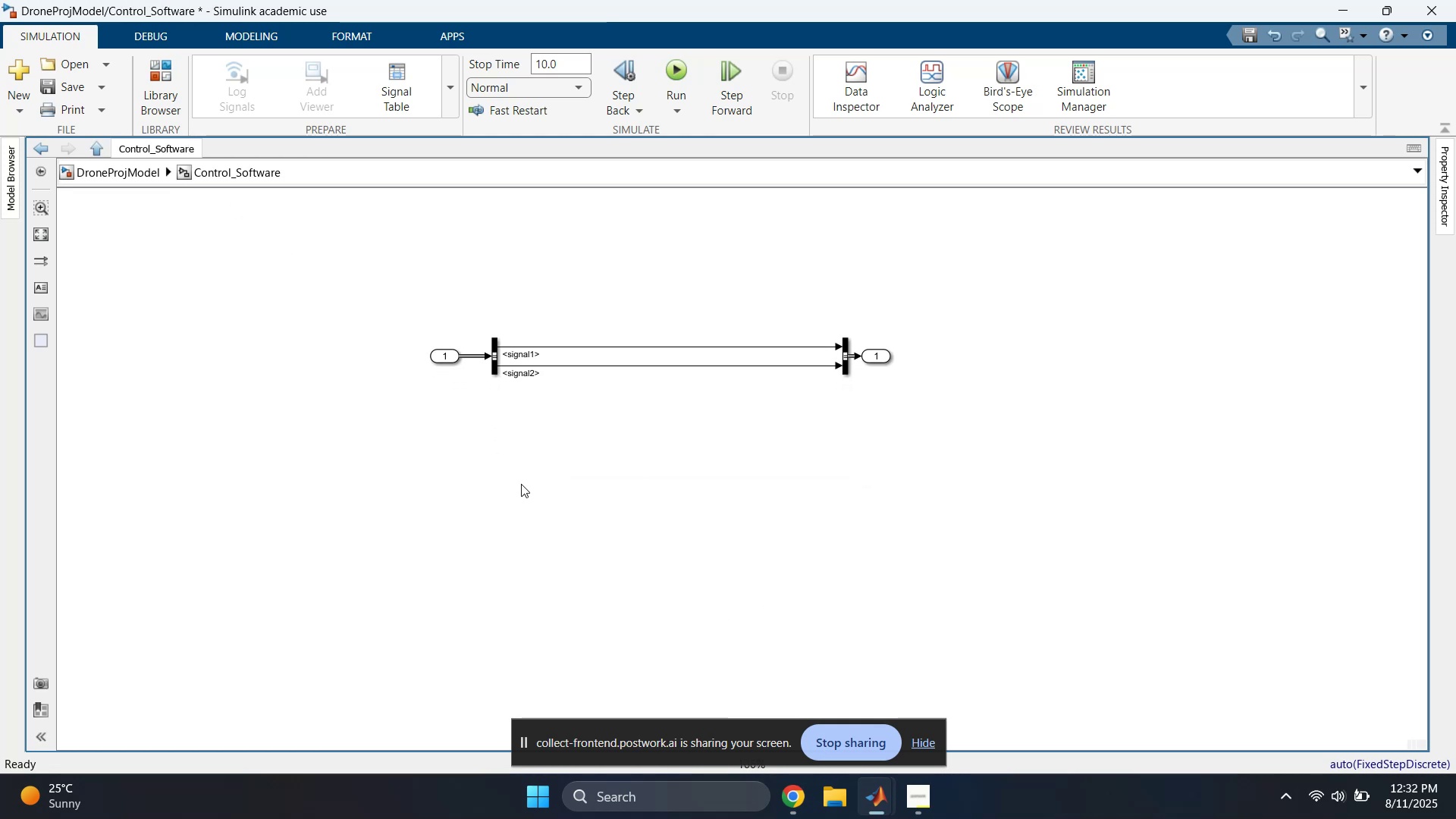 
left_click_drag(start_coordinate=[661, 337], to_coordinate=[670, 438])
 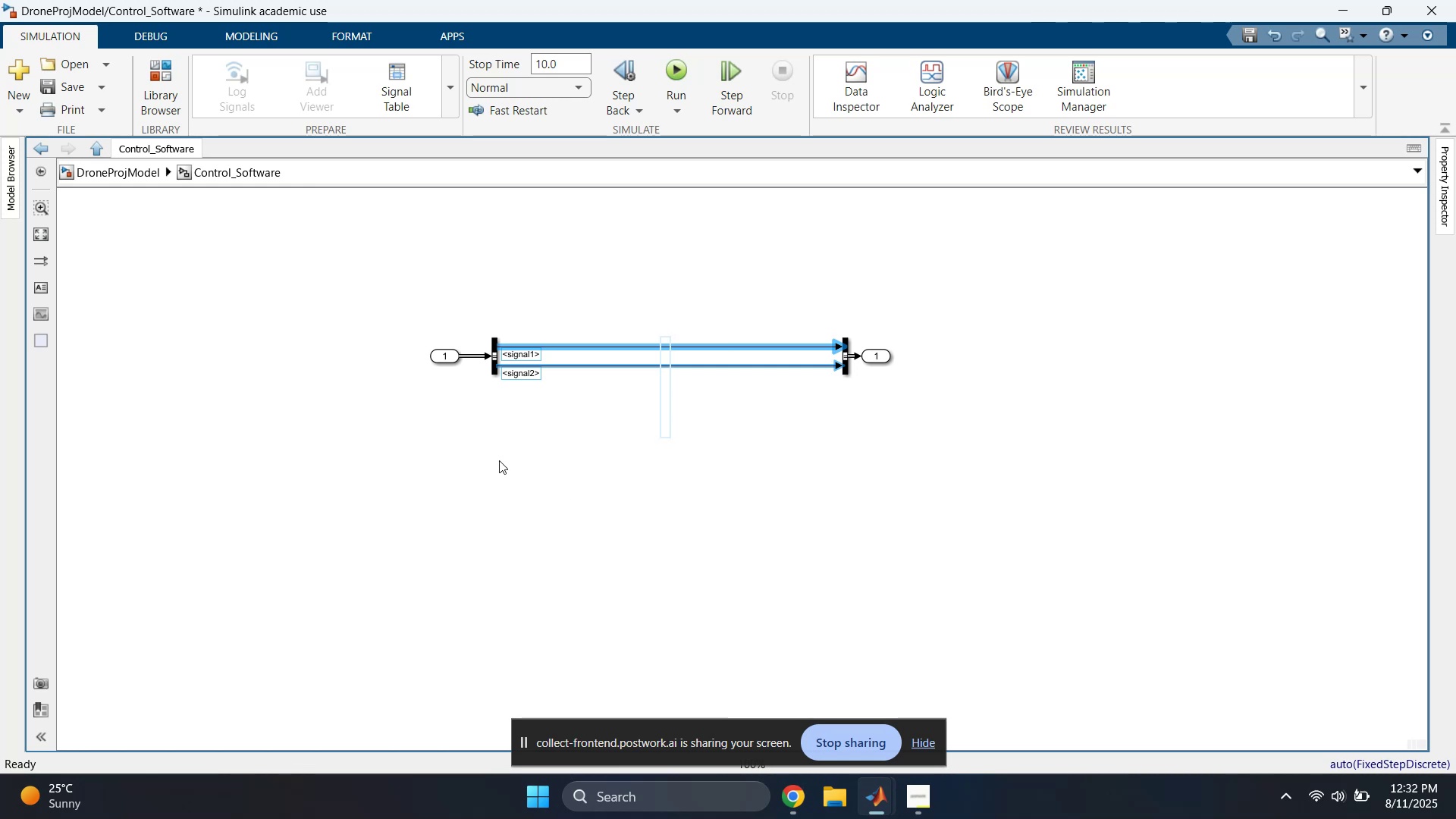 
left_click([224, 352])
 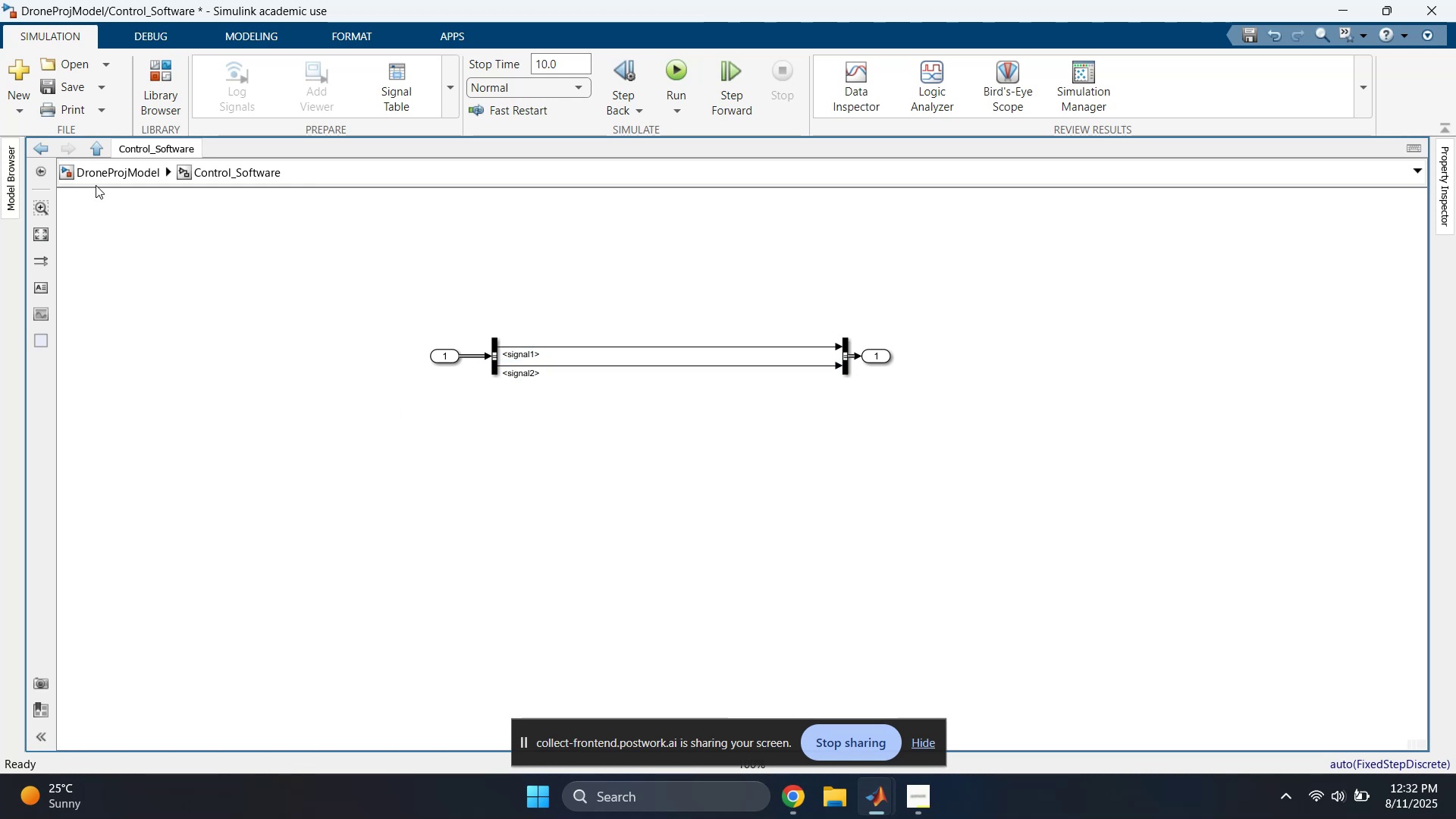 
left_click([96, 174])
 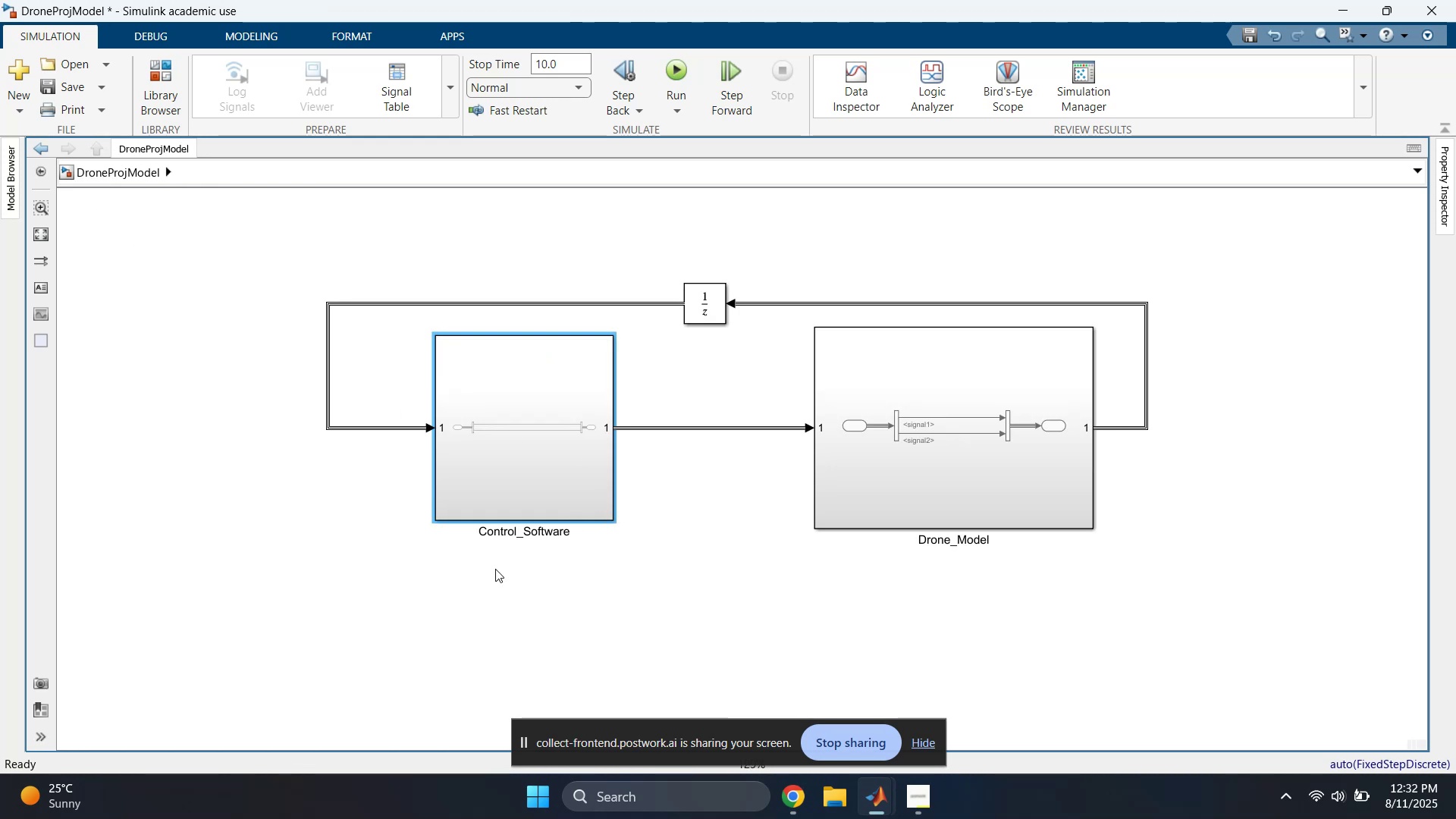 
left_click([388, 560])
 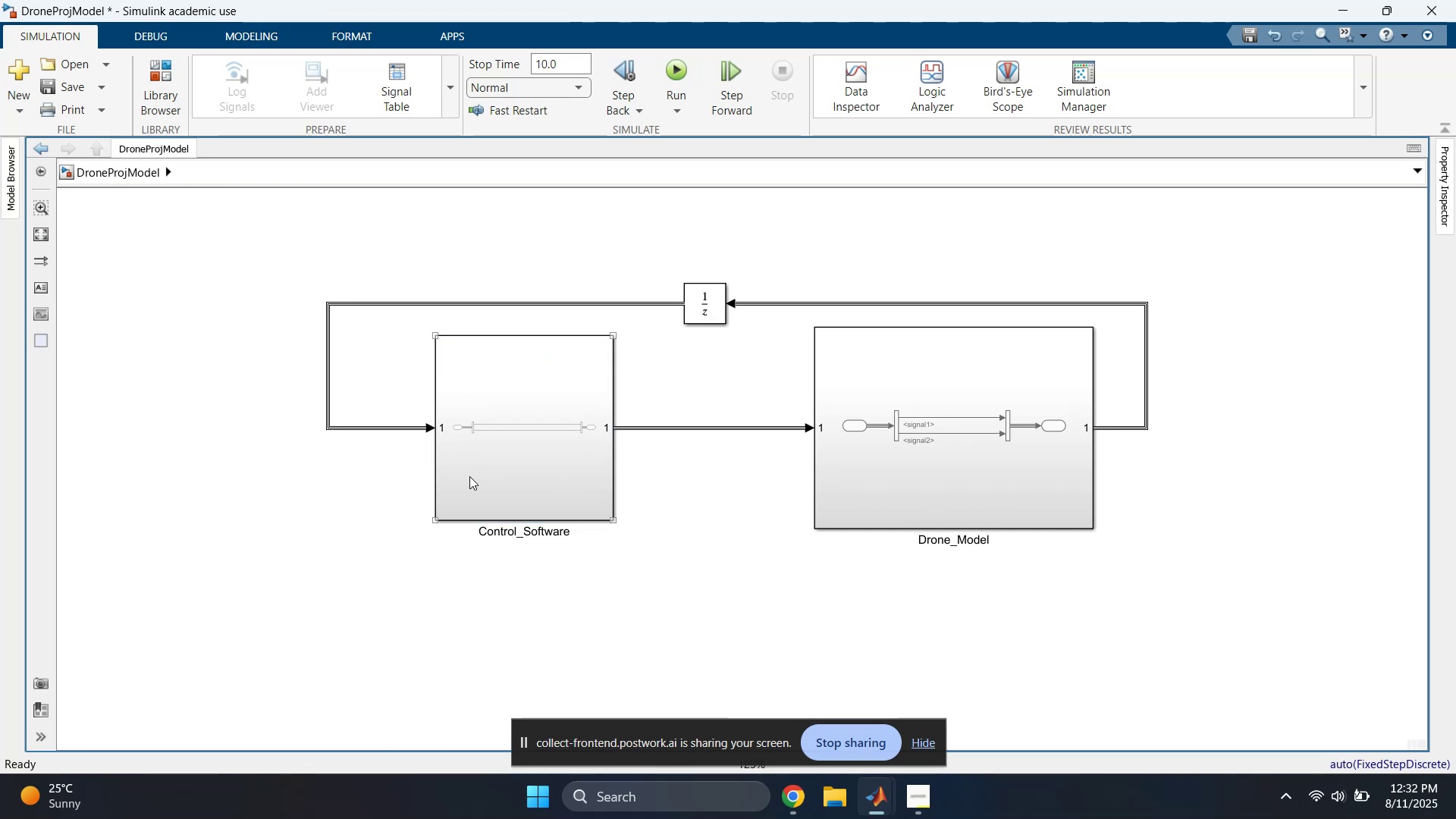 
double_click([481, 463])
 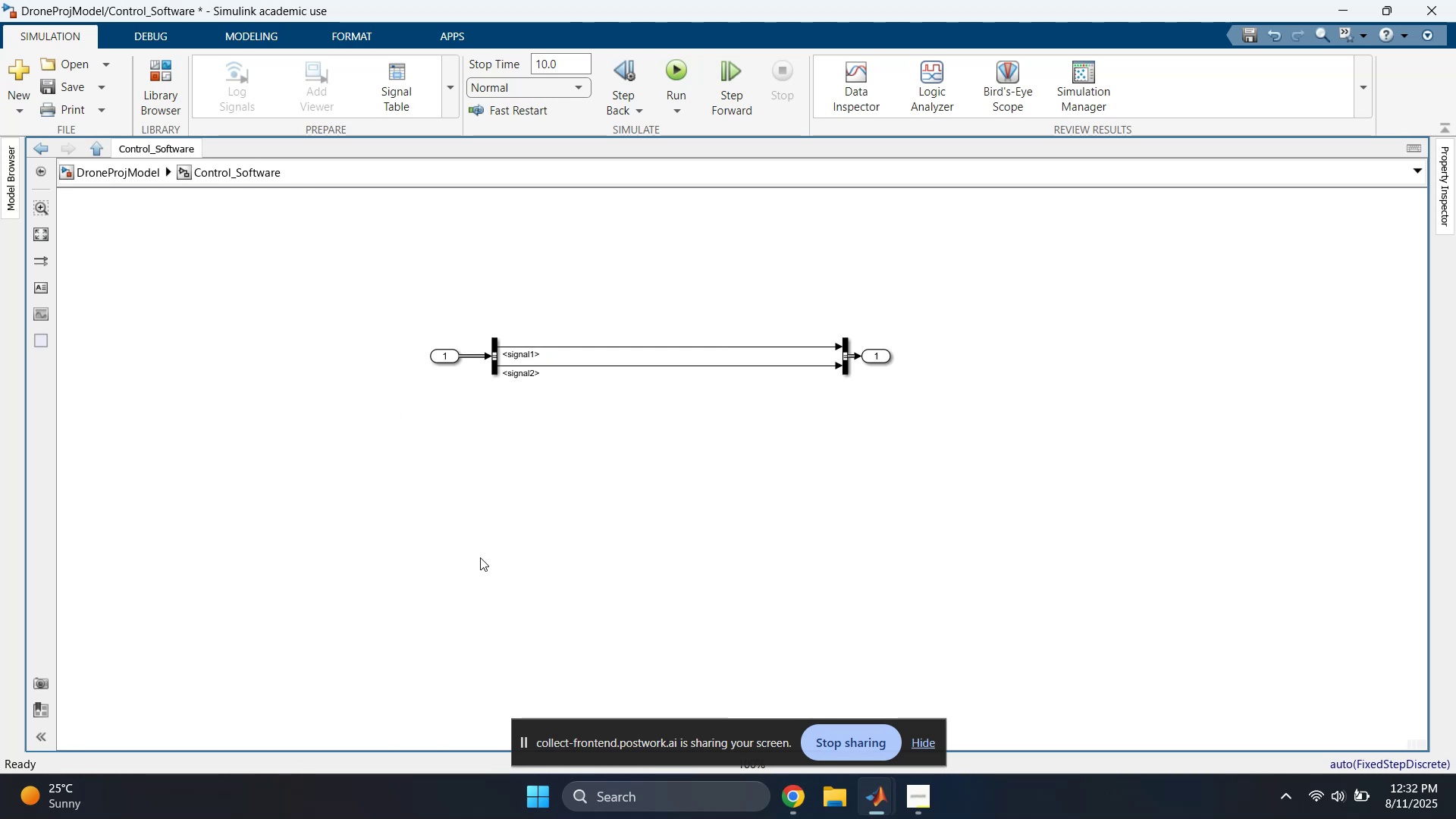 
double_click([480, 557])
 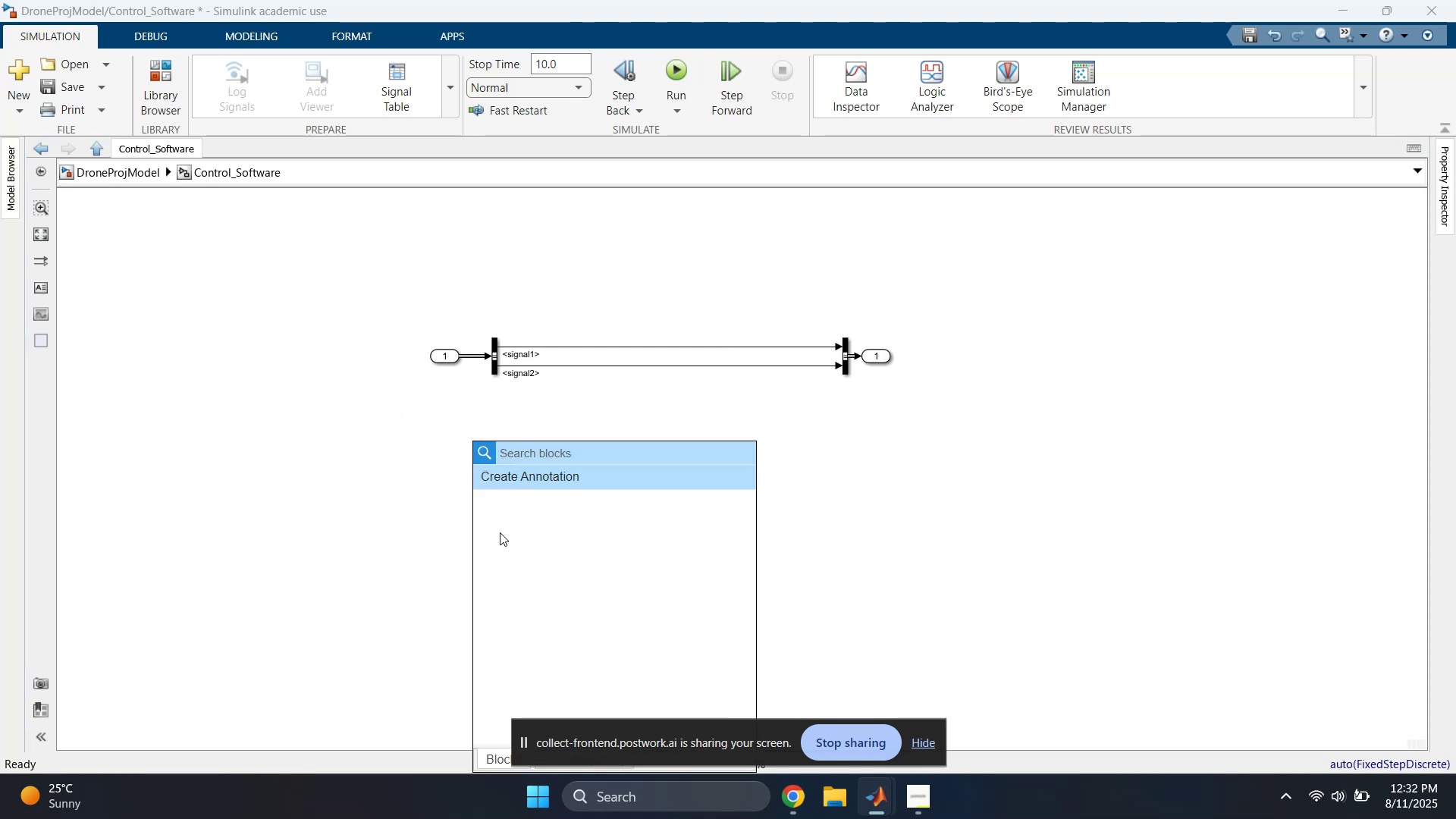 
type(input)
 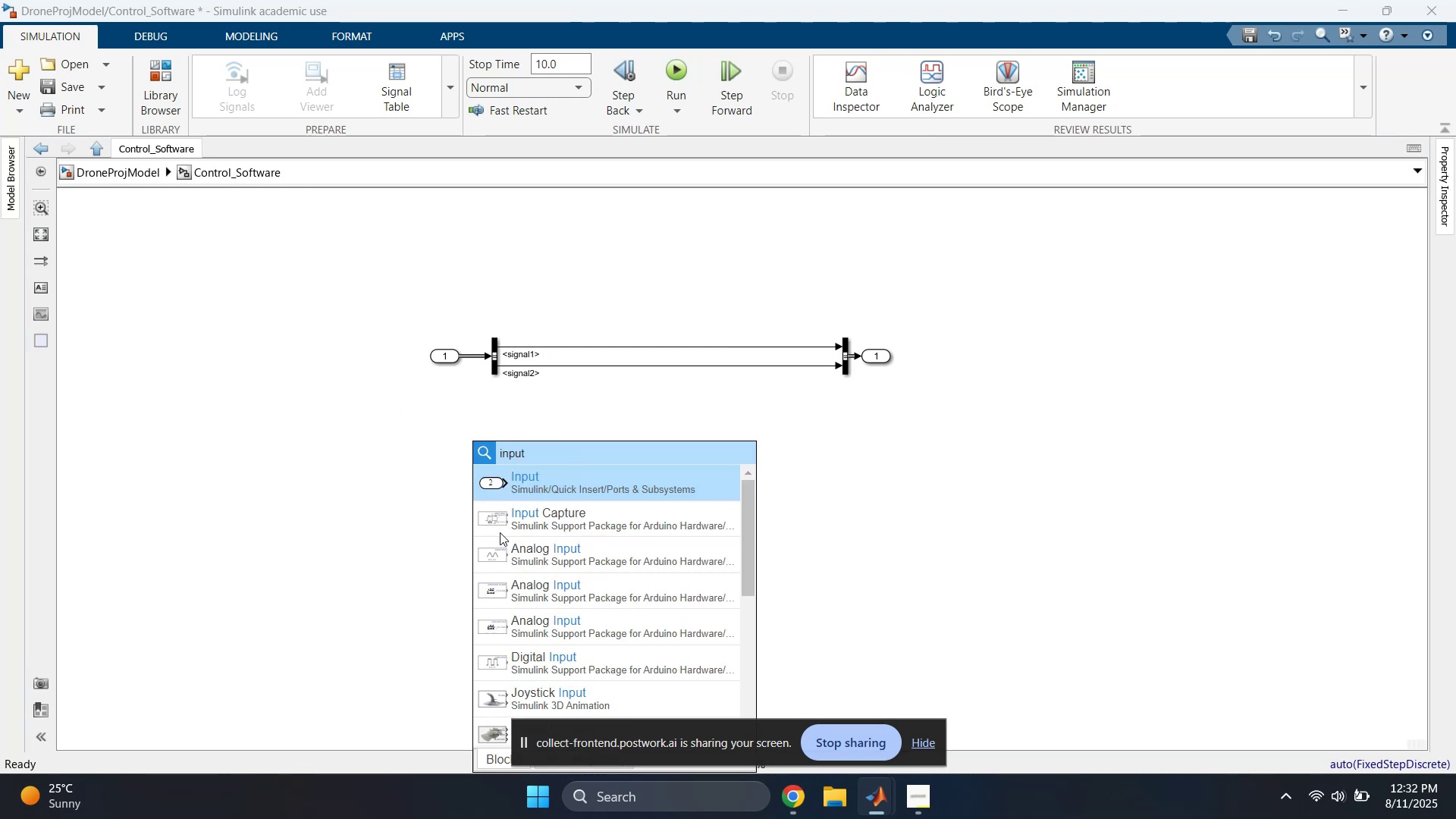 
key(Enter)
 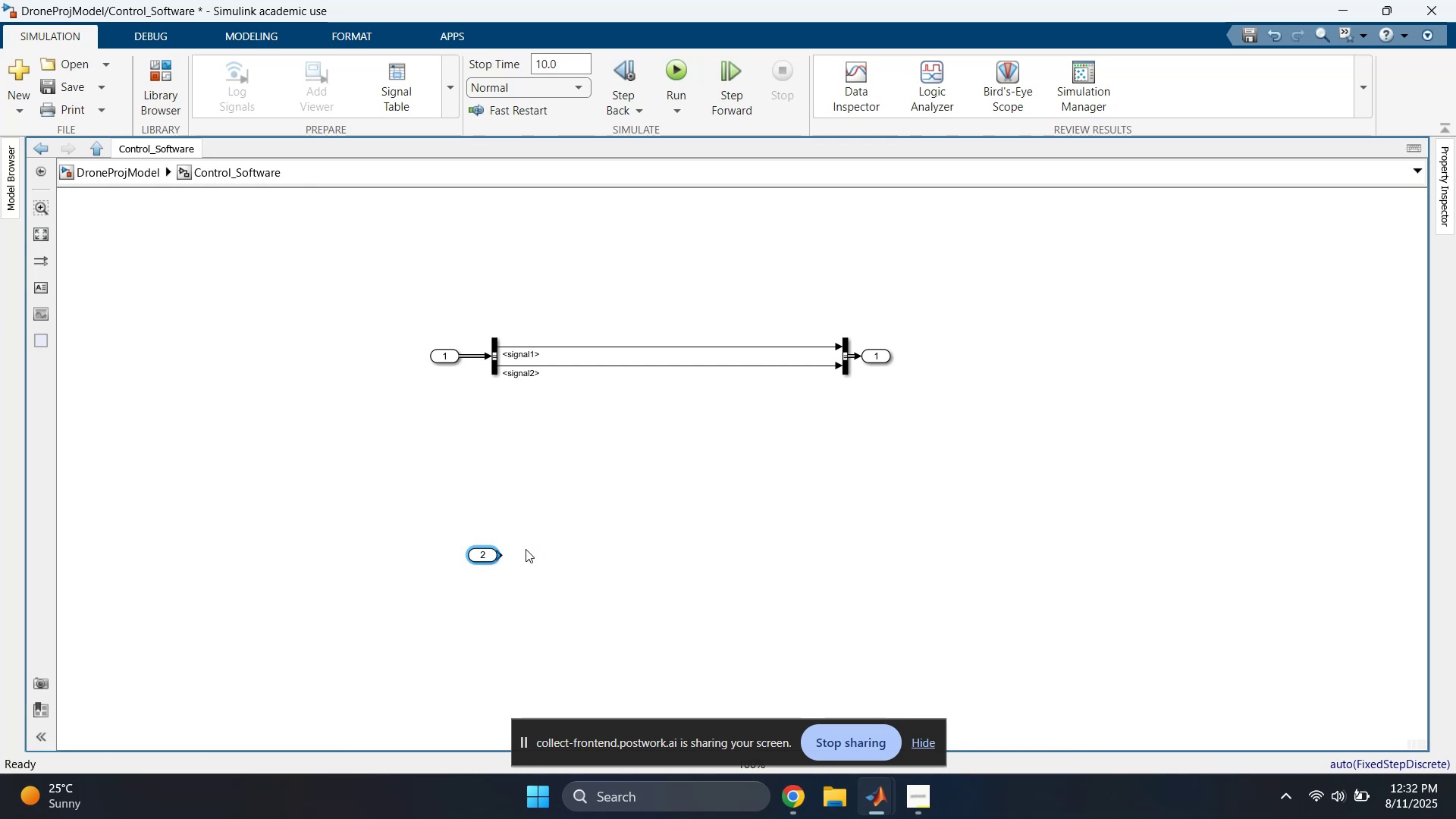 
left_click_drag(start_coordinate=[491, 556], to_coordinate=[448, 490])
 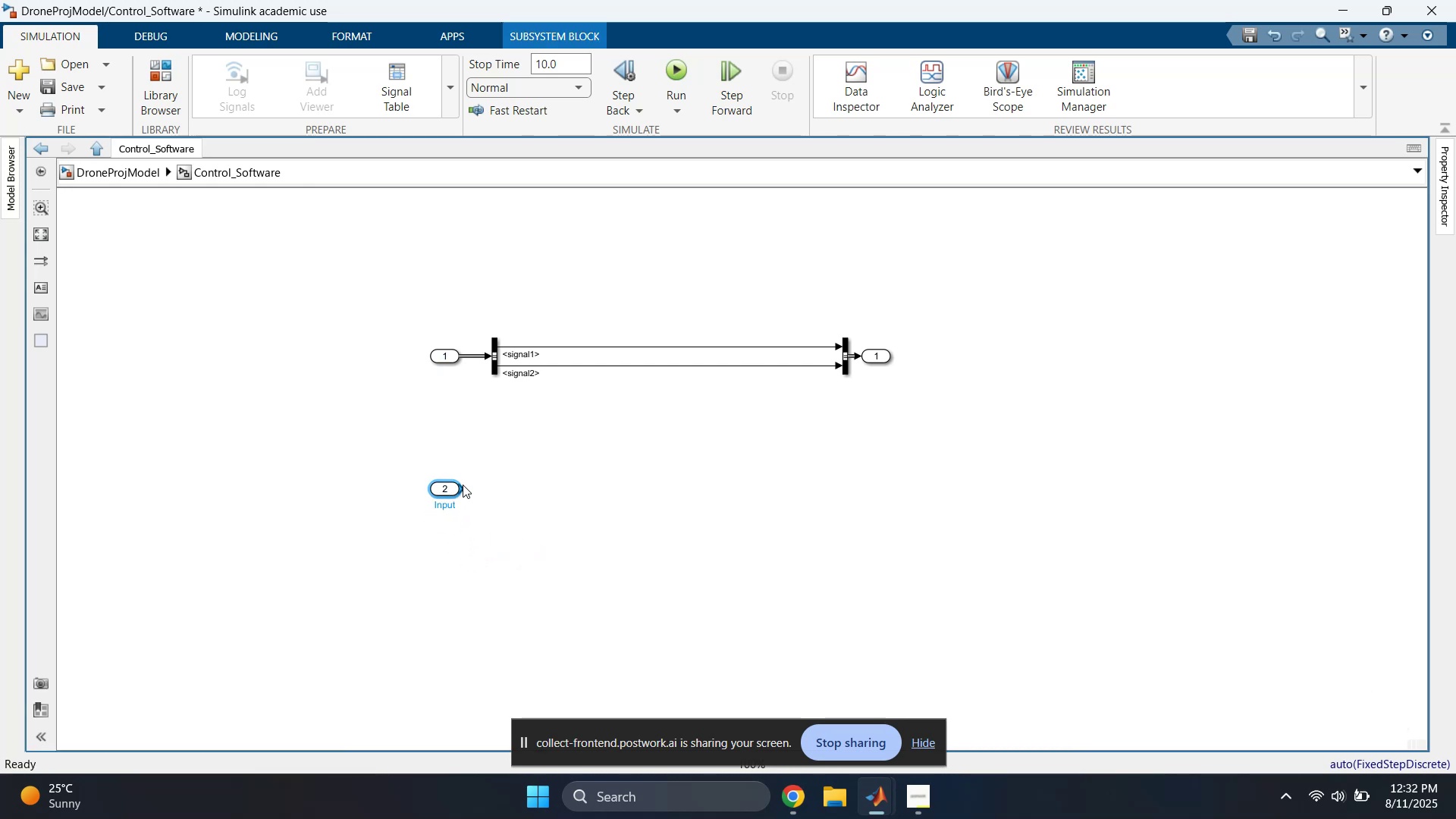 
left_click([524, 458])
 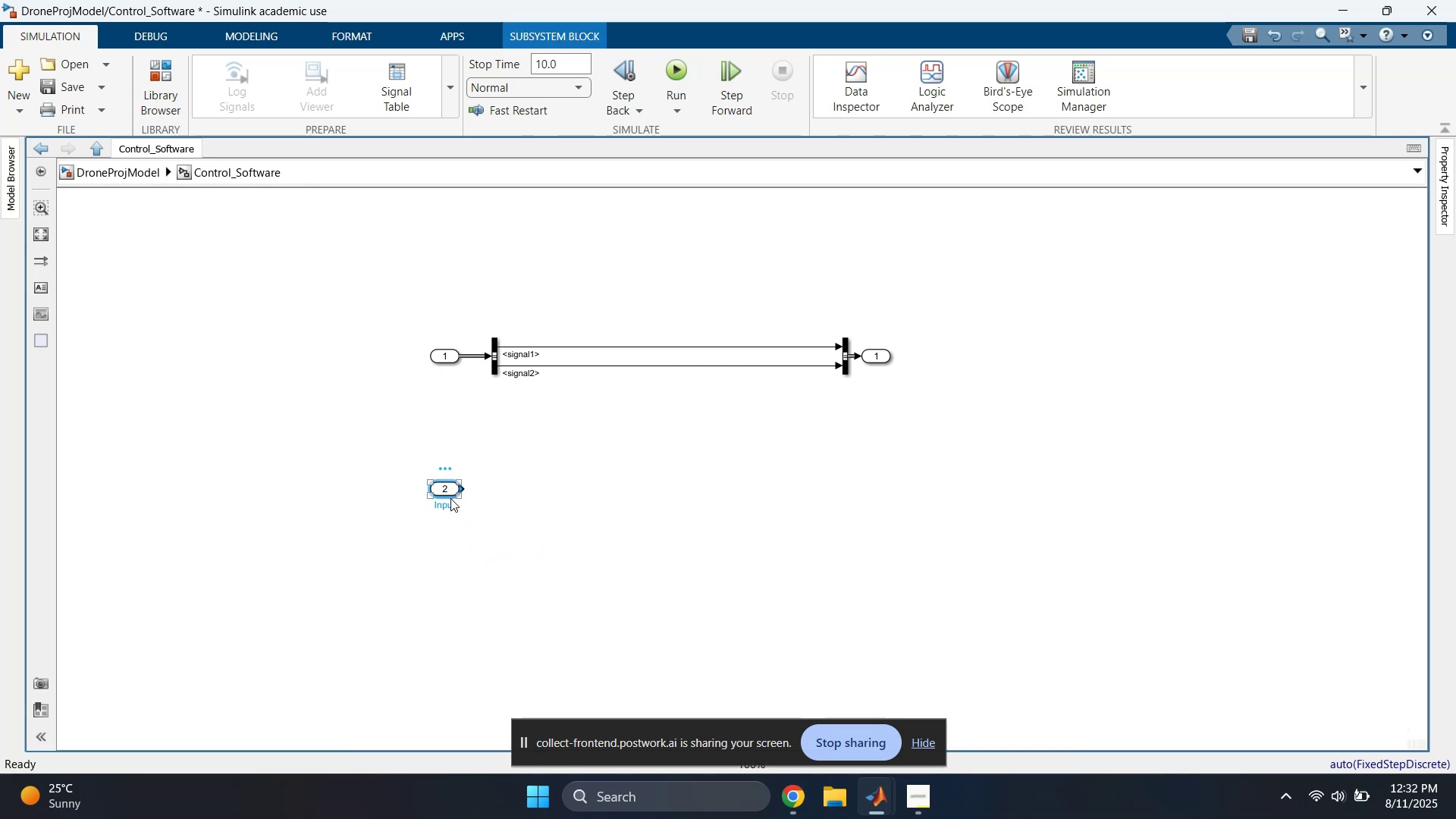 
double_click([450, 502])
 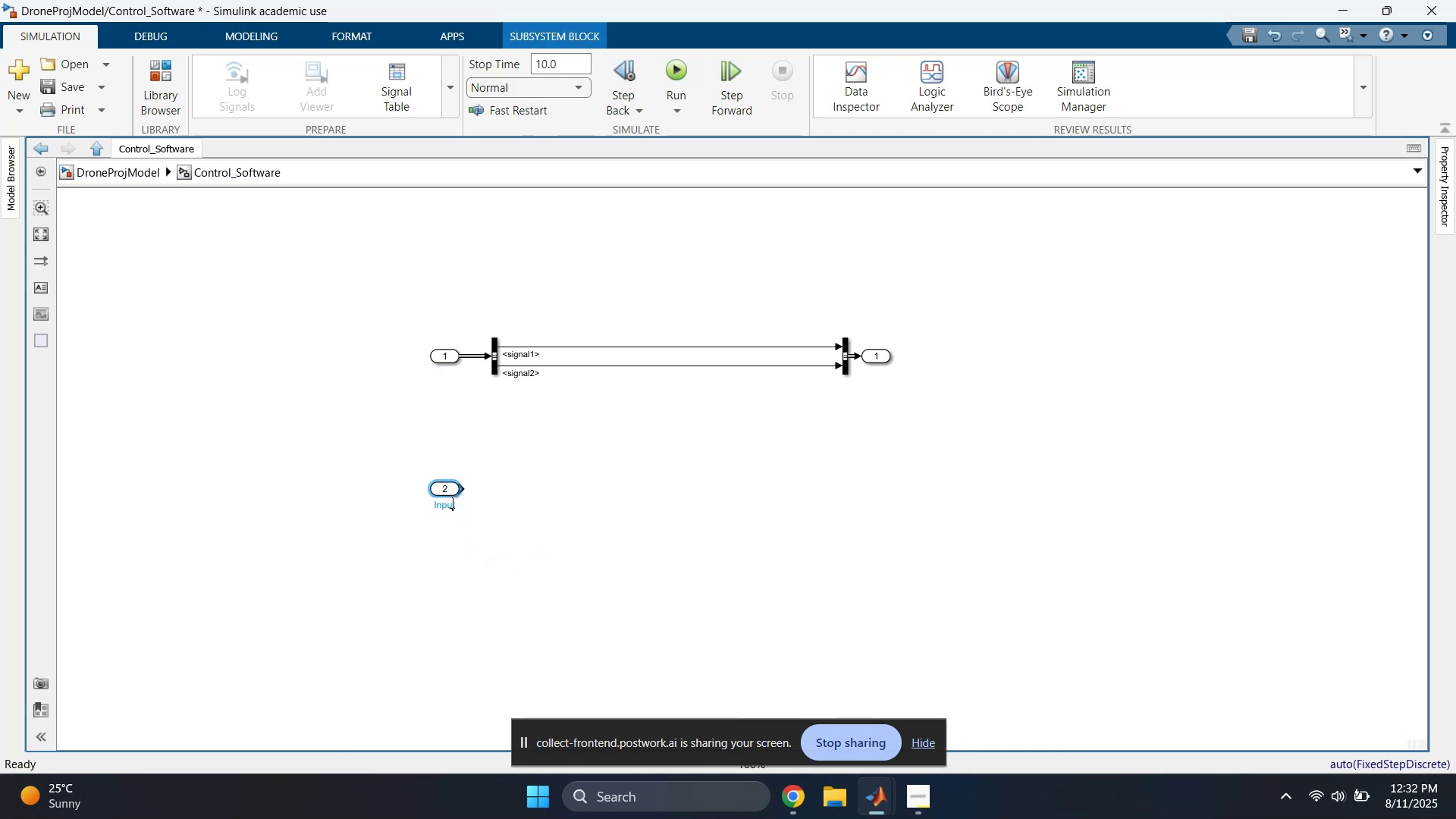 
triple_click([450, 502])
 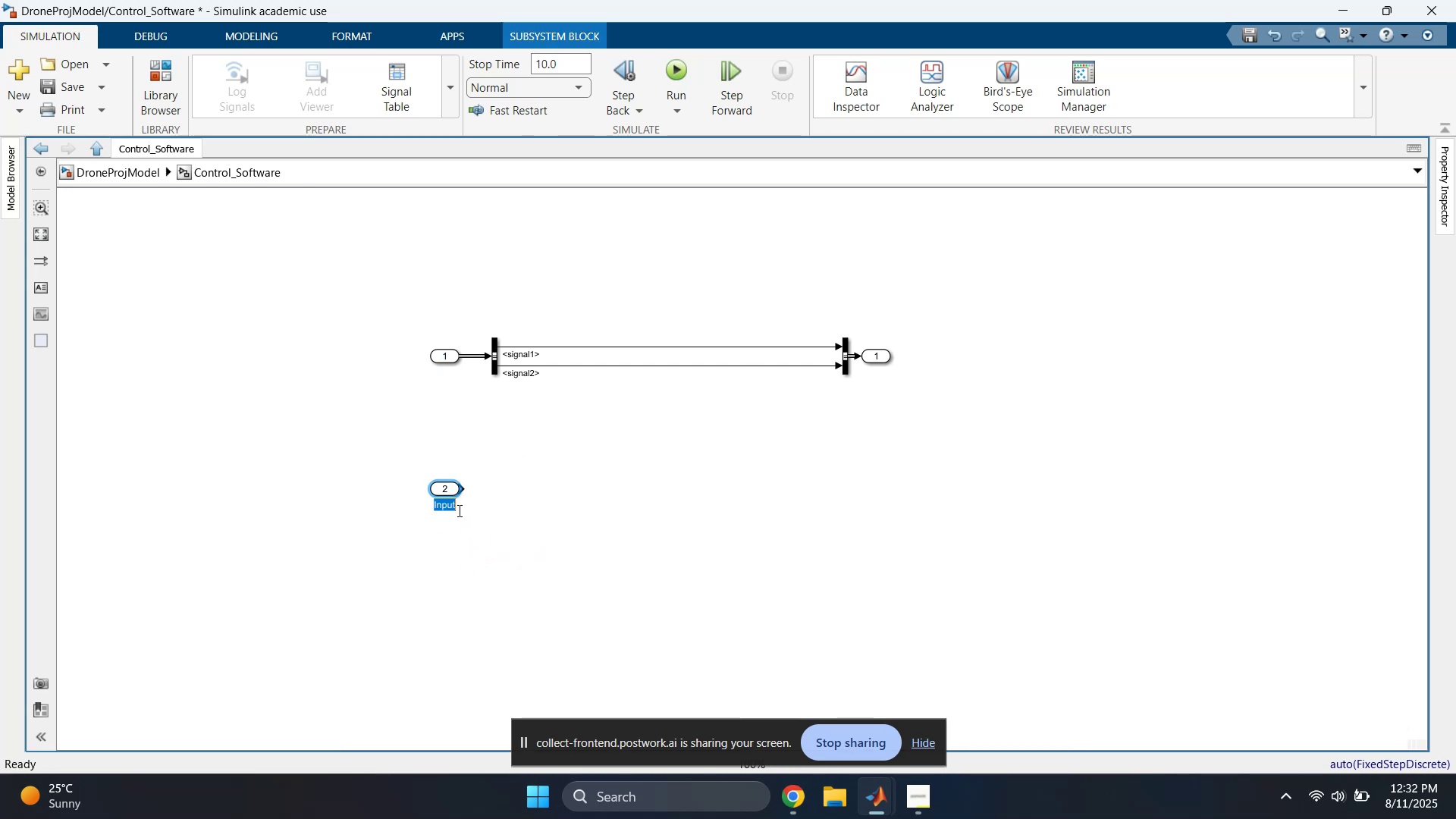 
hold_key(key=ShiftLeft, duration=0.7)
 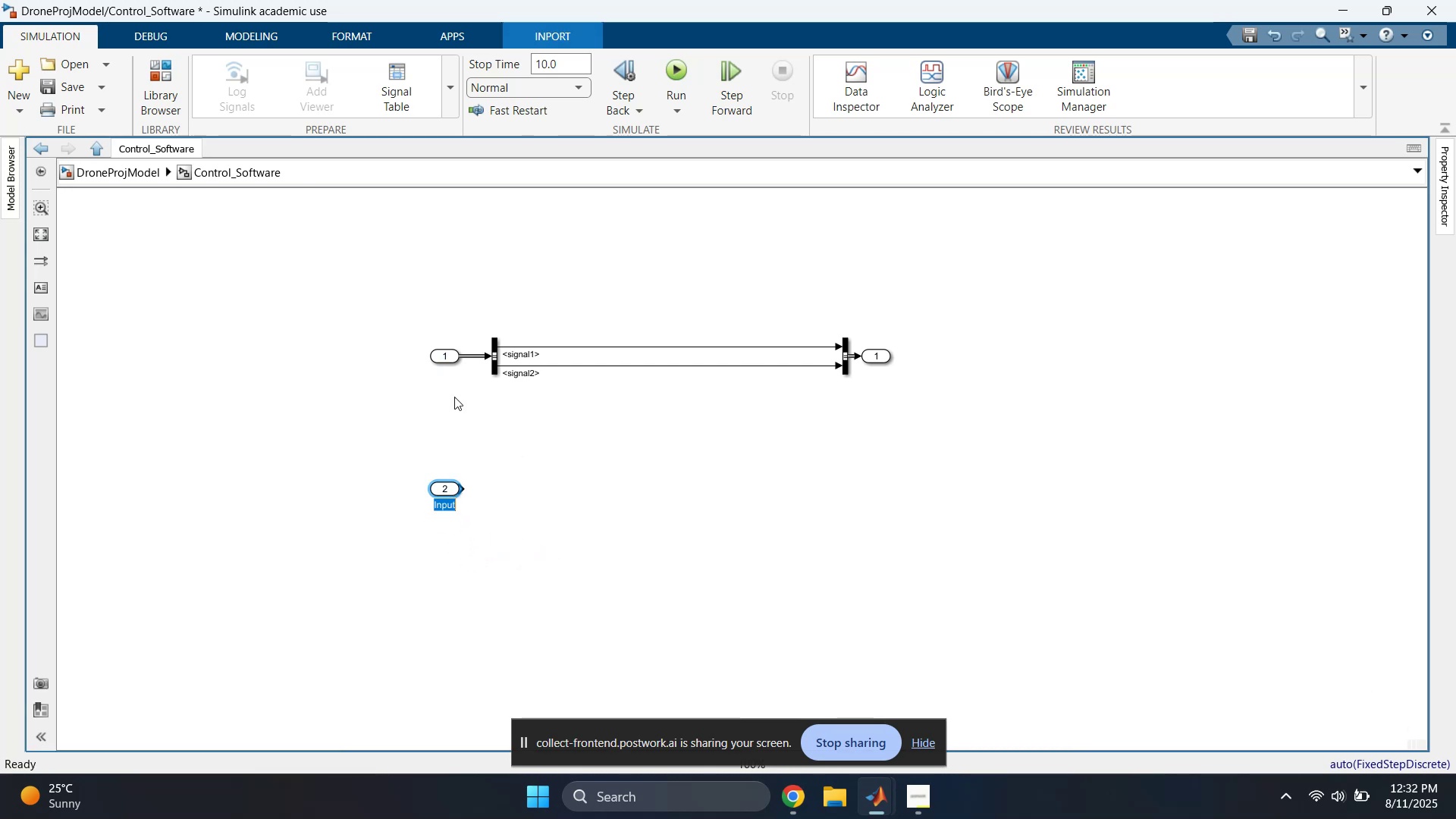 
left_click([447, 387])
 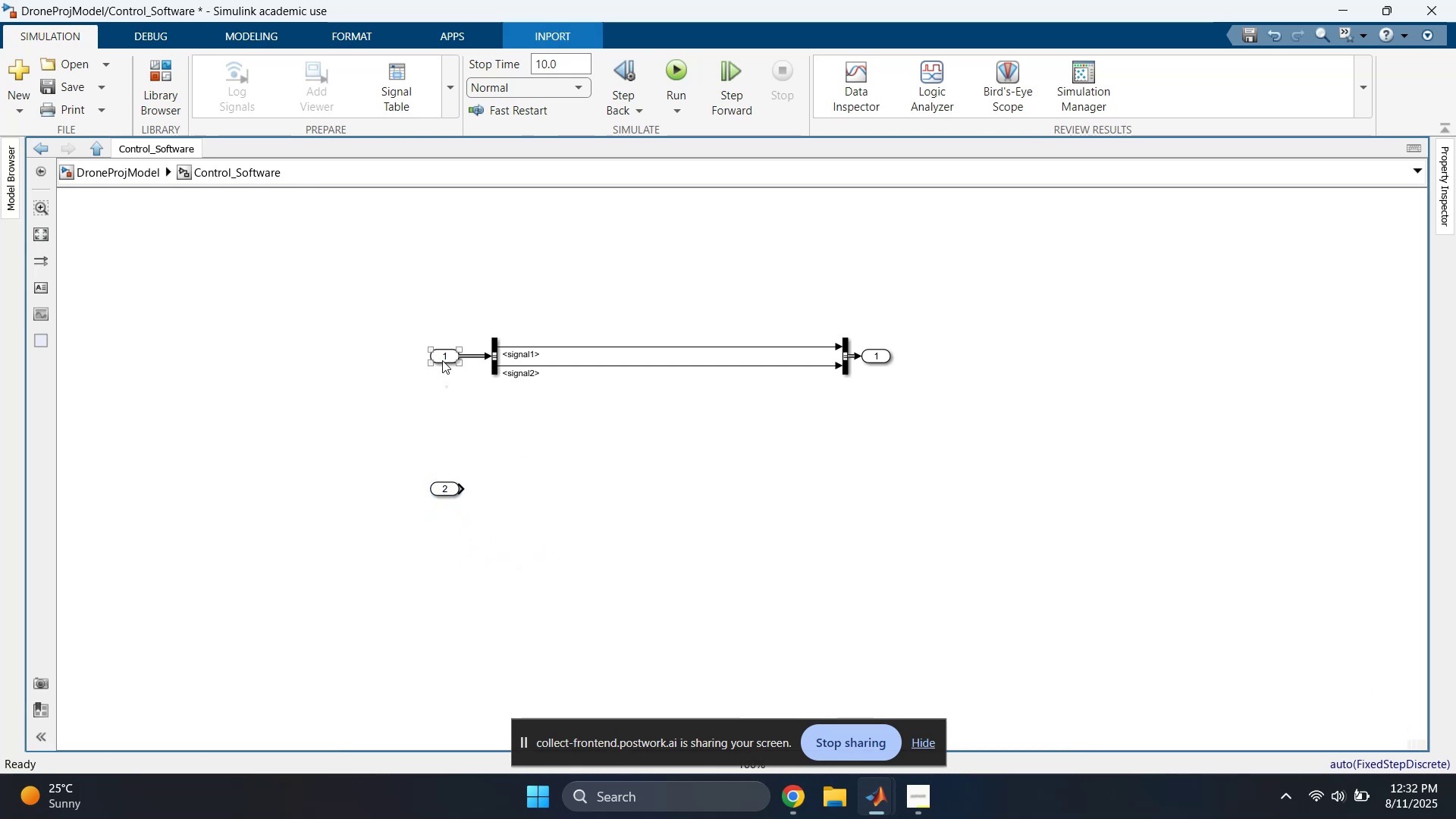 
left_click([443, 358])
 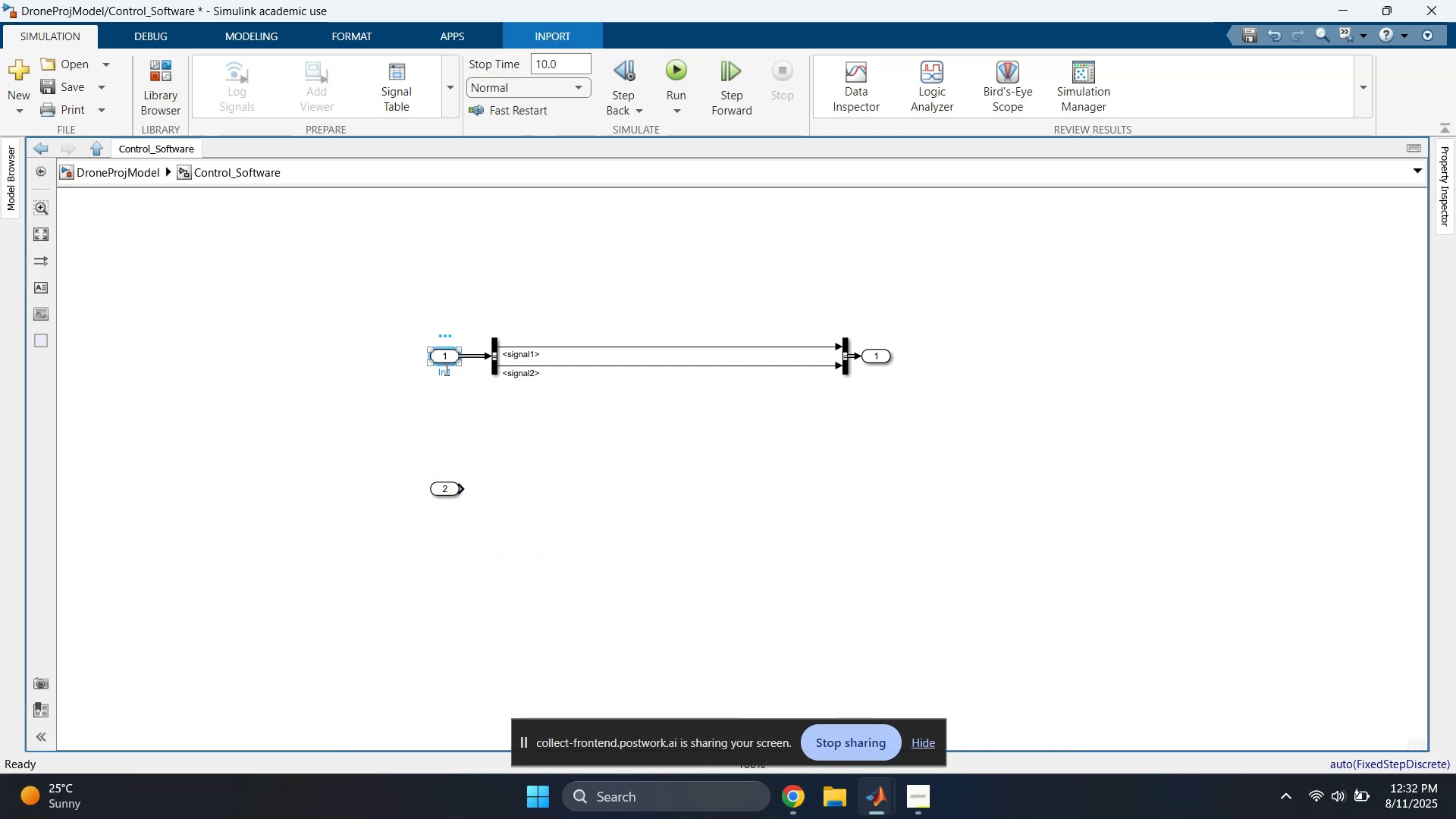 
double_click([445, 370])
 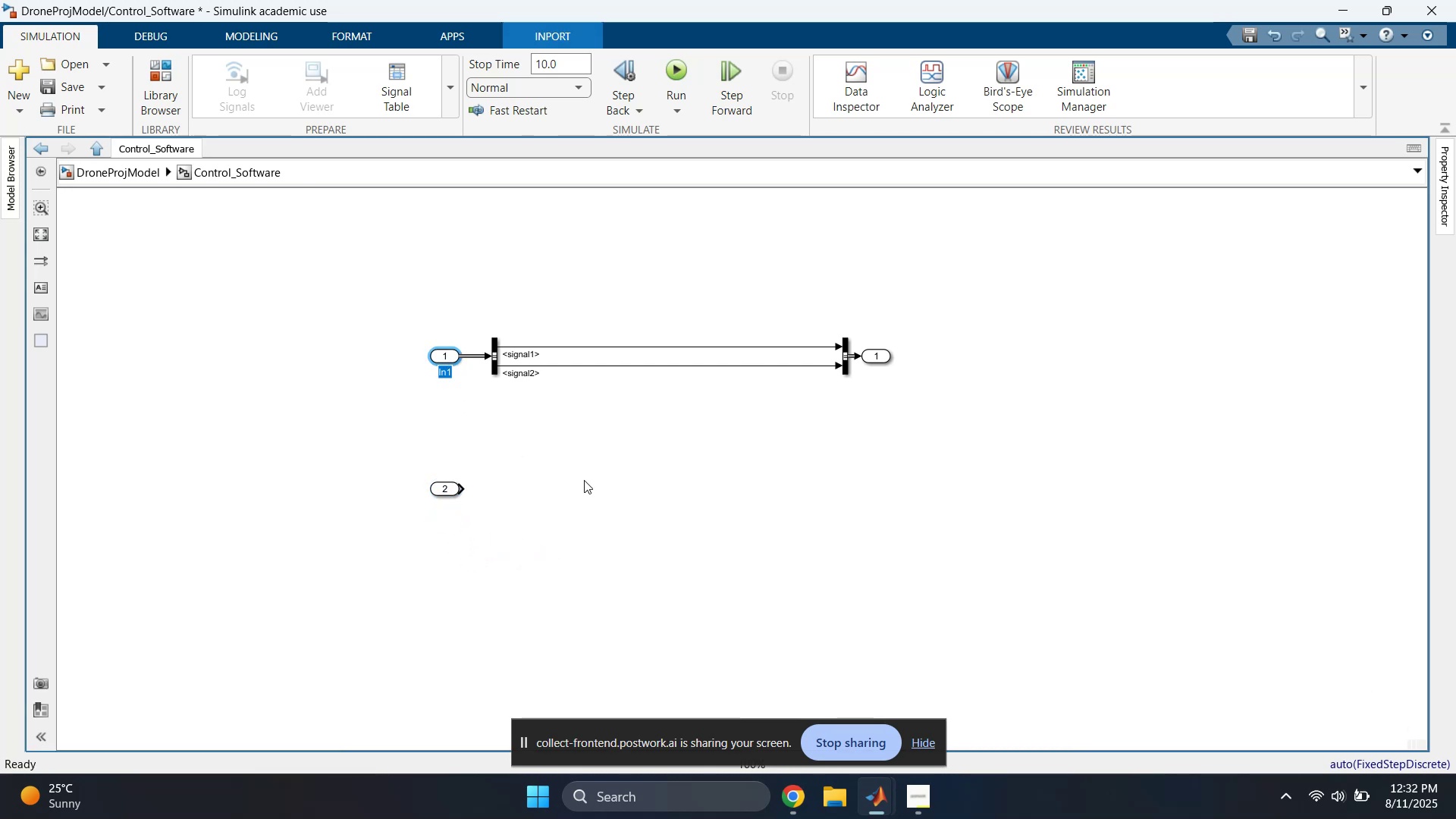 
type(Drine)
key(Backspace)
key(Backspace)
key(Backspace)
type(one_Feedback)
 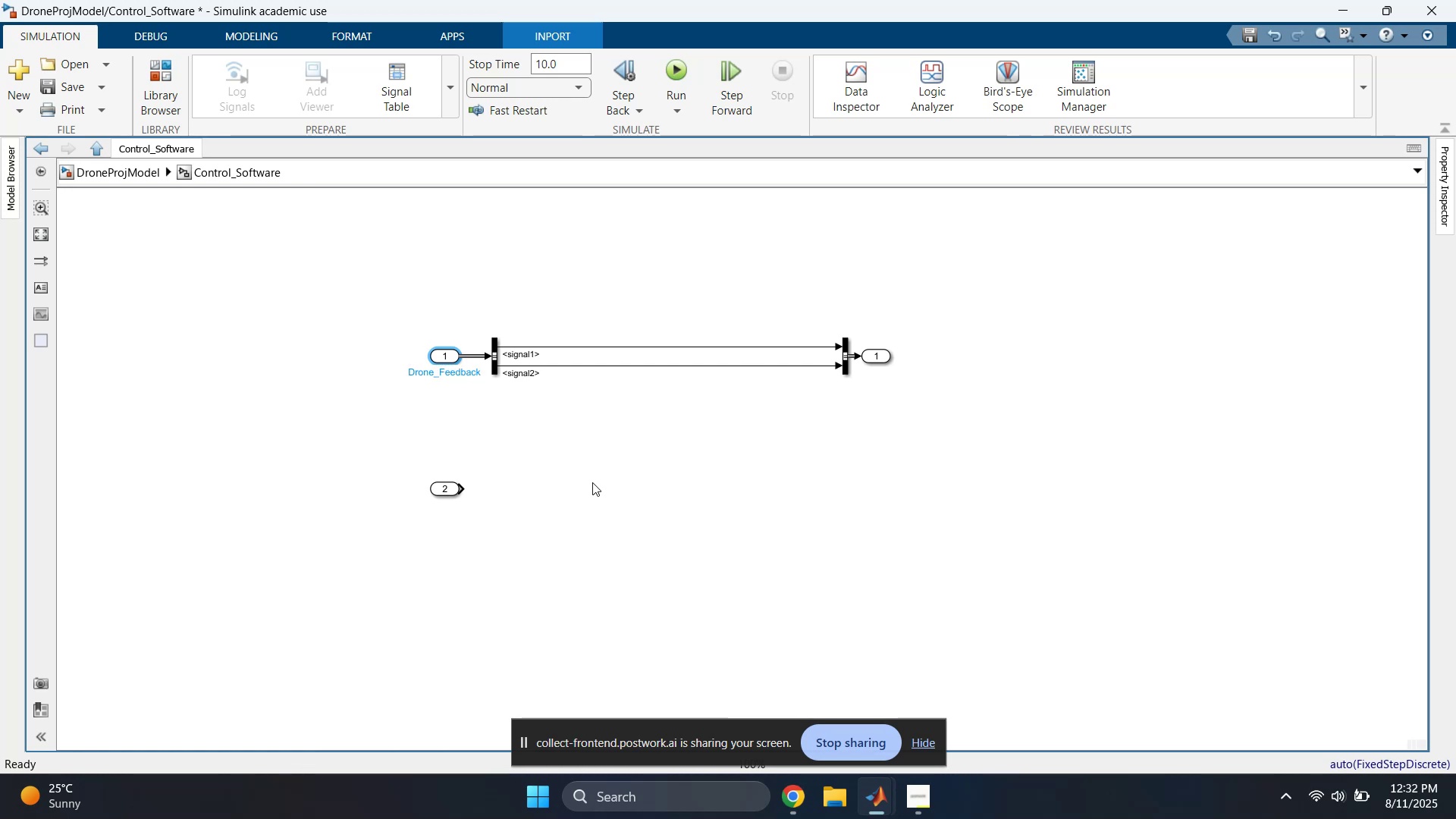 
left_click([604, 495])
 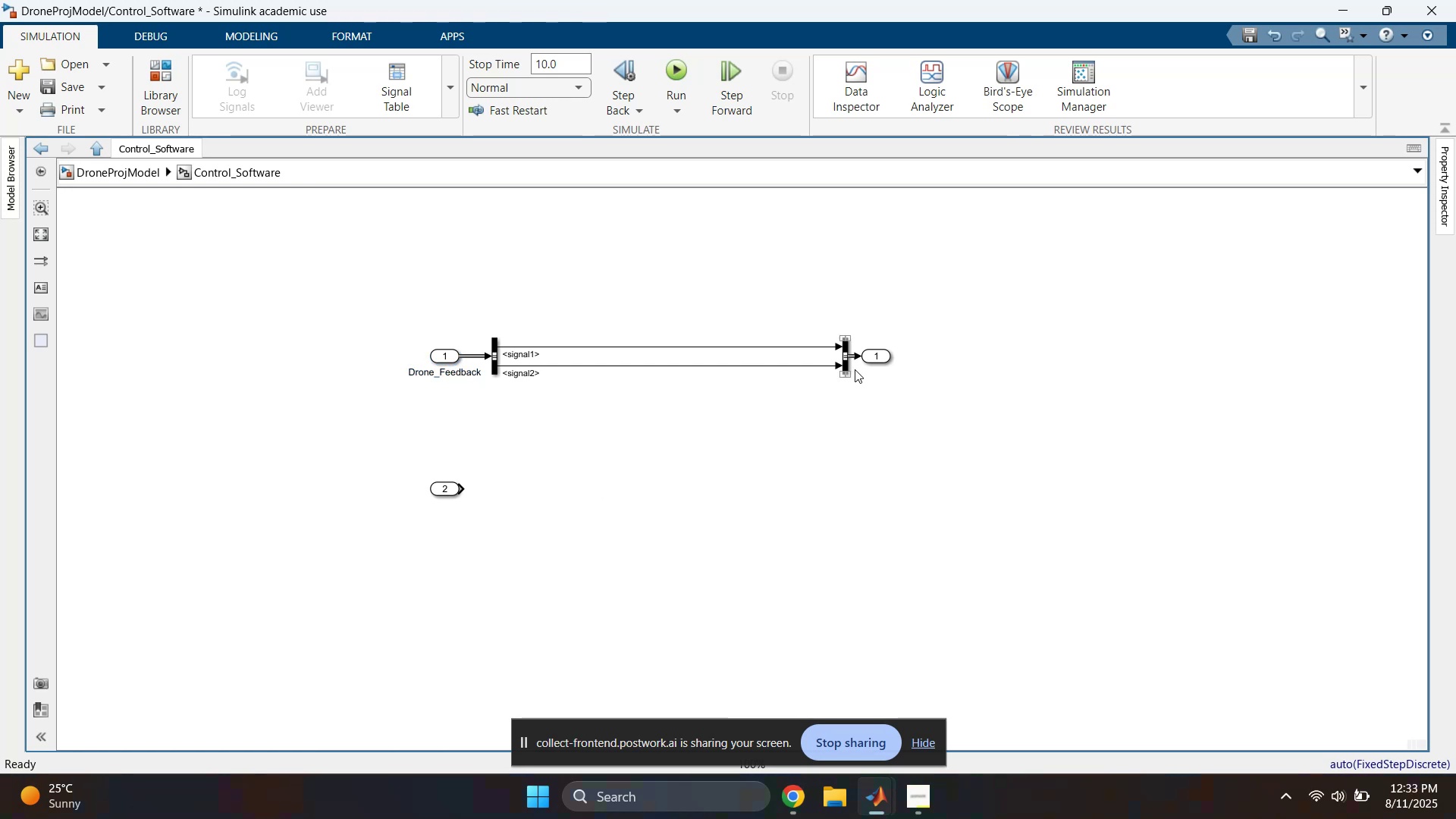 
left_click([876, 354])
 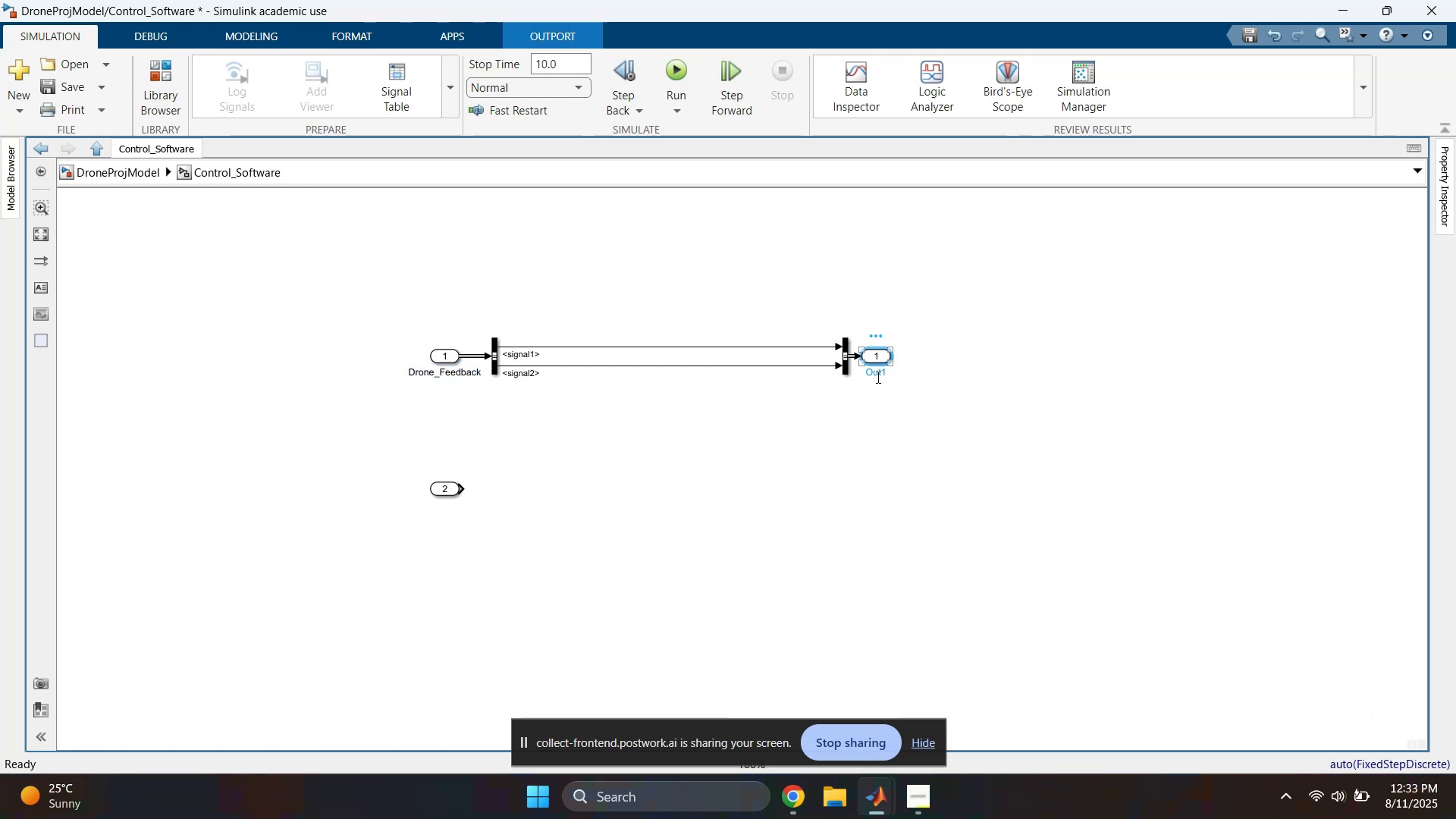 
double_click([877, 375])
 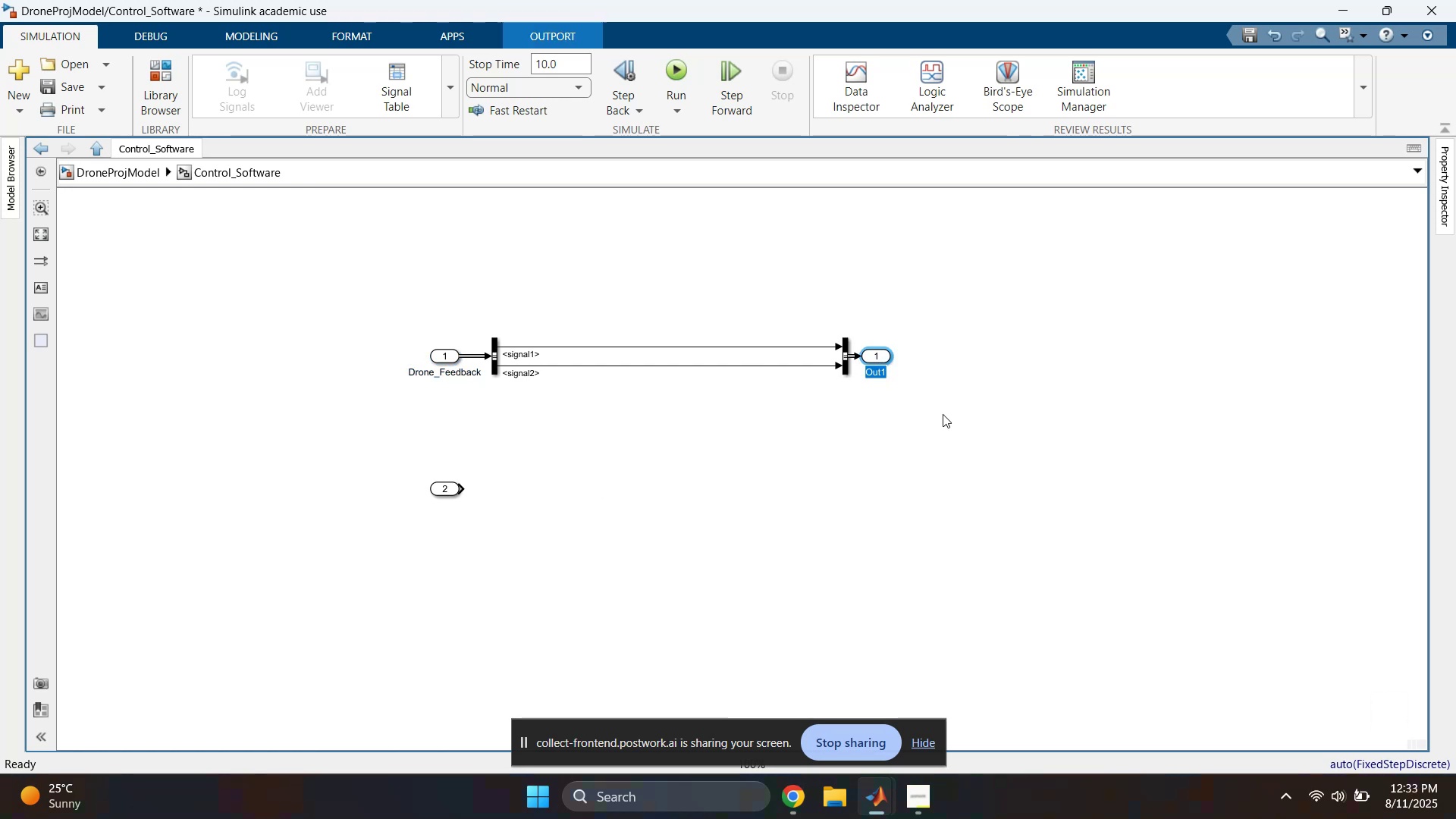 
type(Drone_Control)
 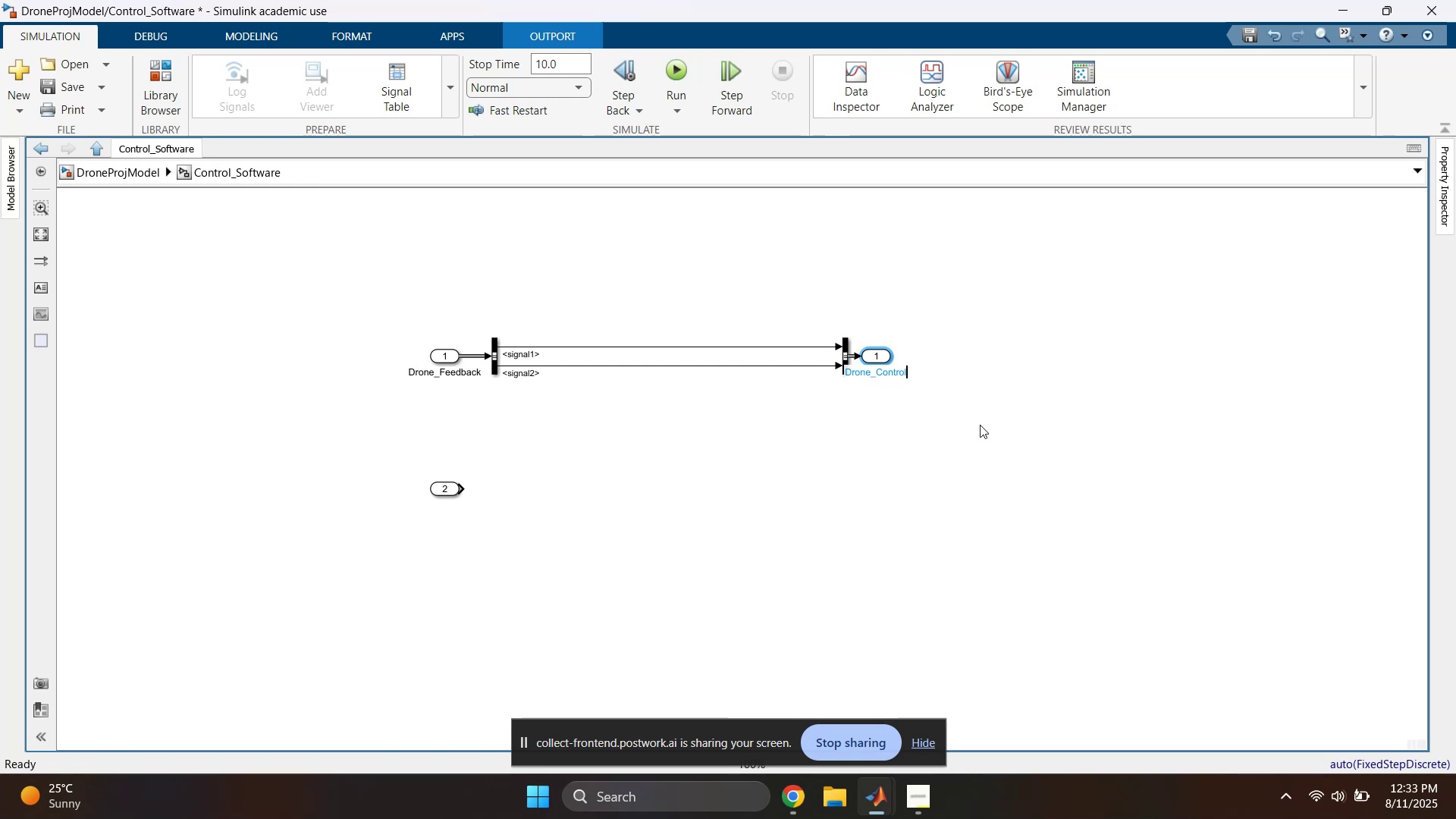 
left_click([968, 434])
 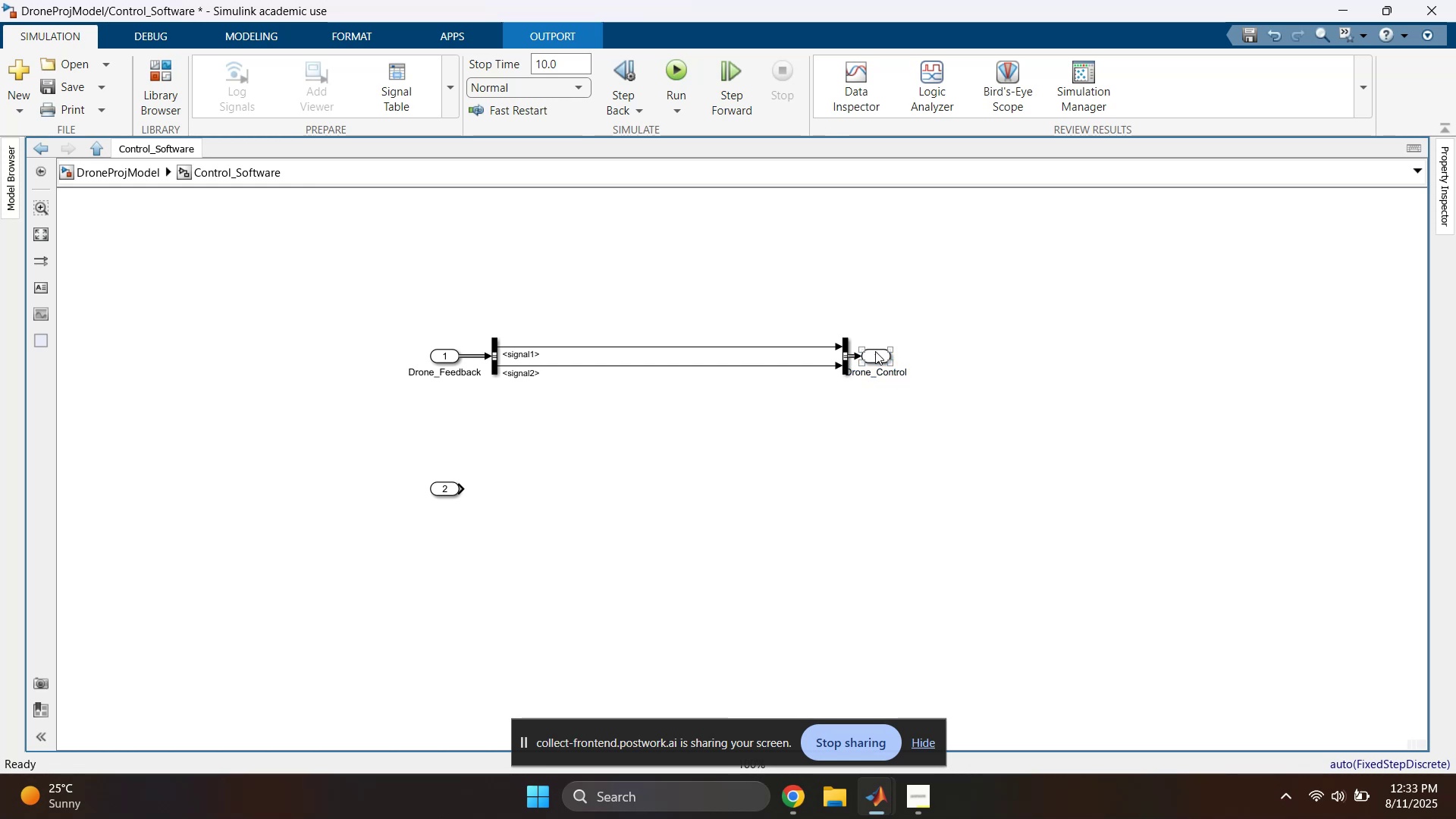 
left_click_drag(start_coordinate=[877, 353], to_coordinate=[916, 356])
 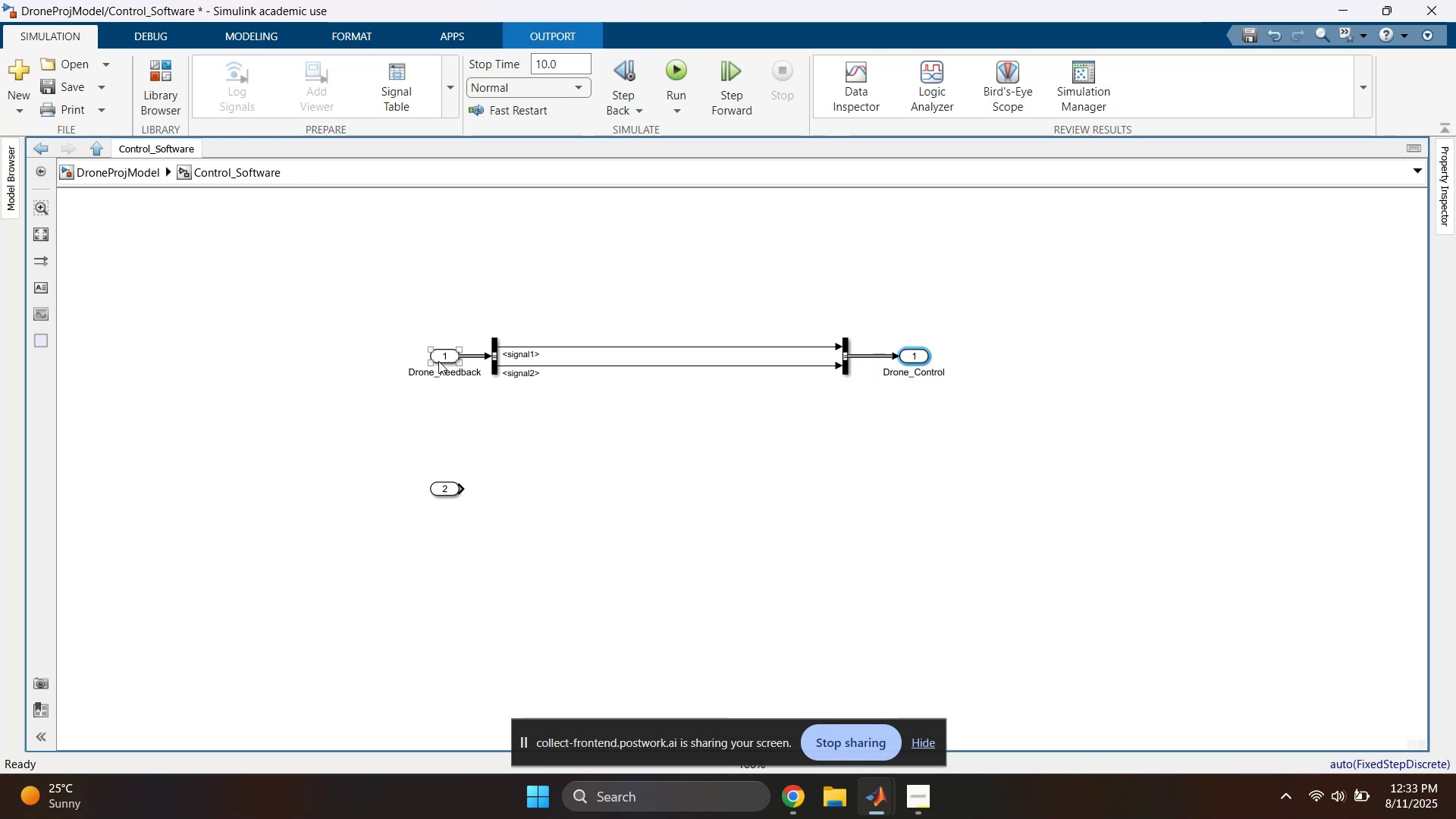 
left_click_drag(start_coordinate=[440, 359], to_coordinate=[408, 356])
 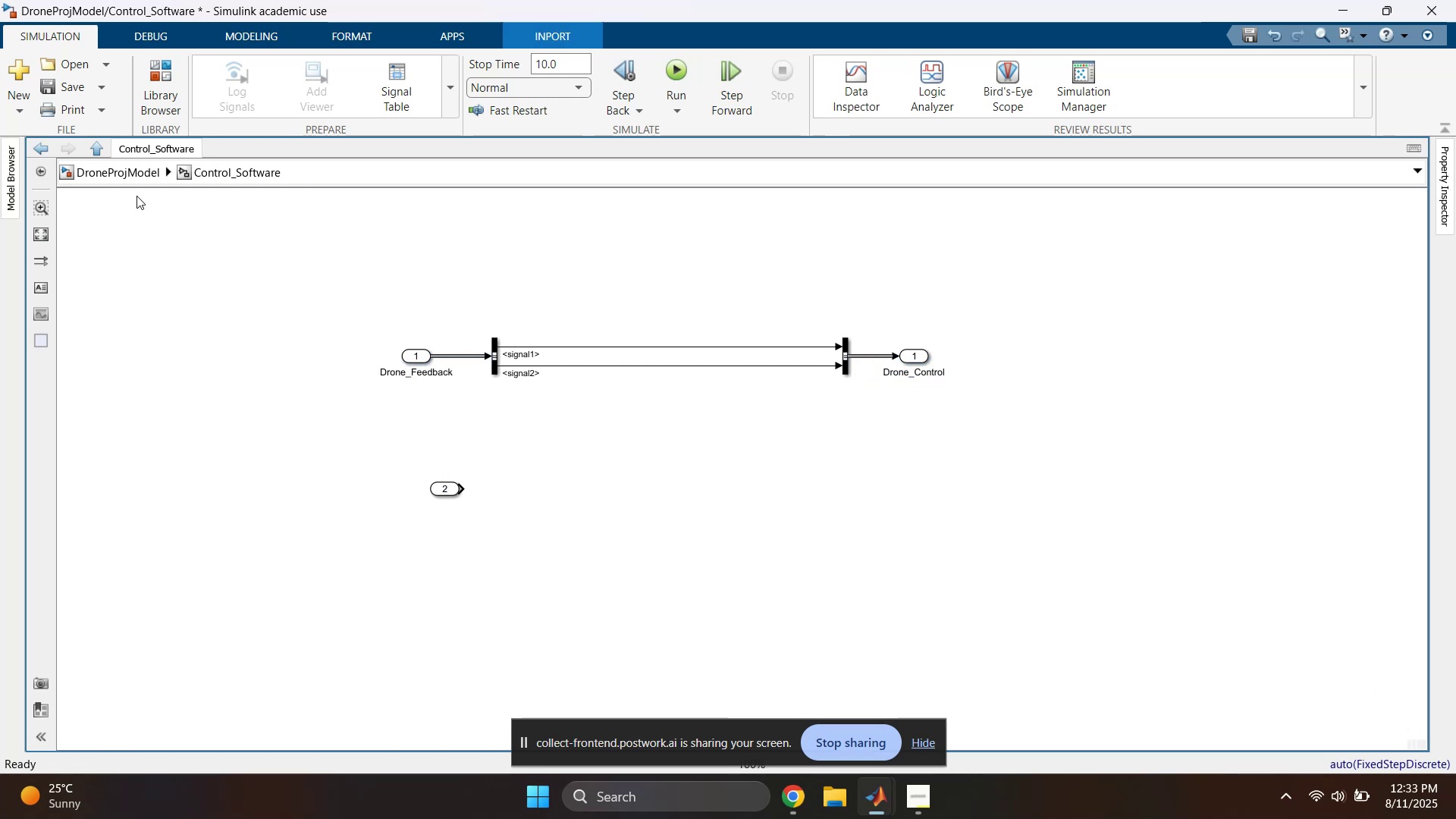 
left_click([124, 171])
 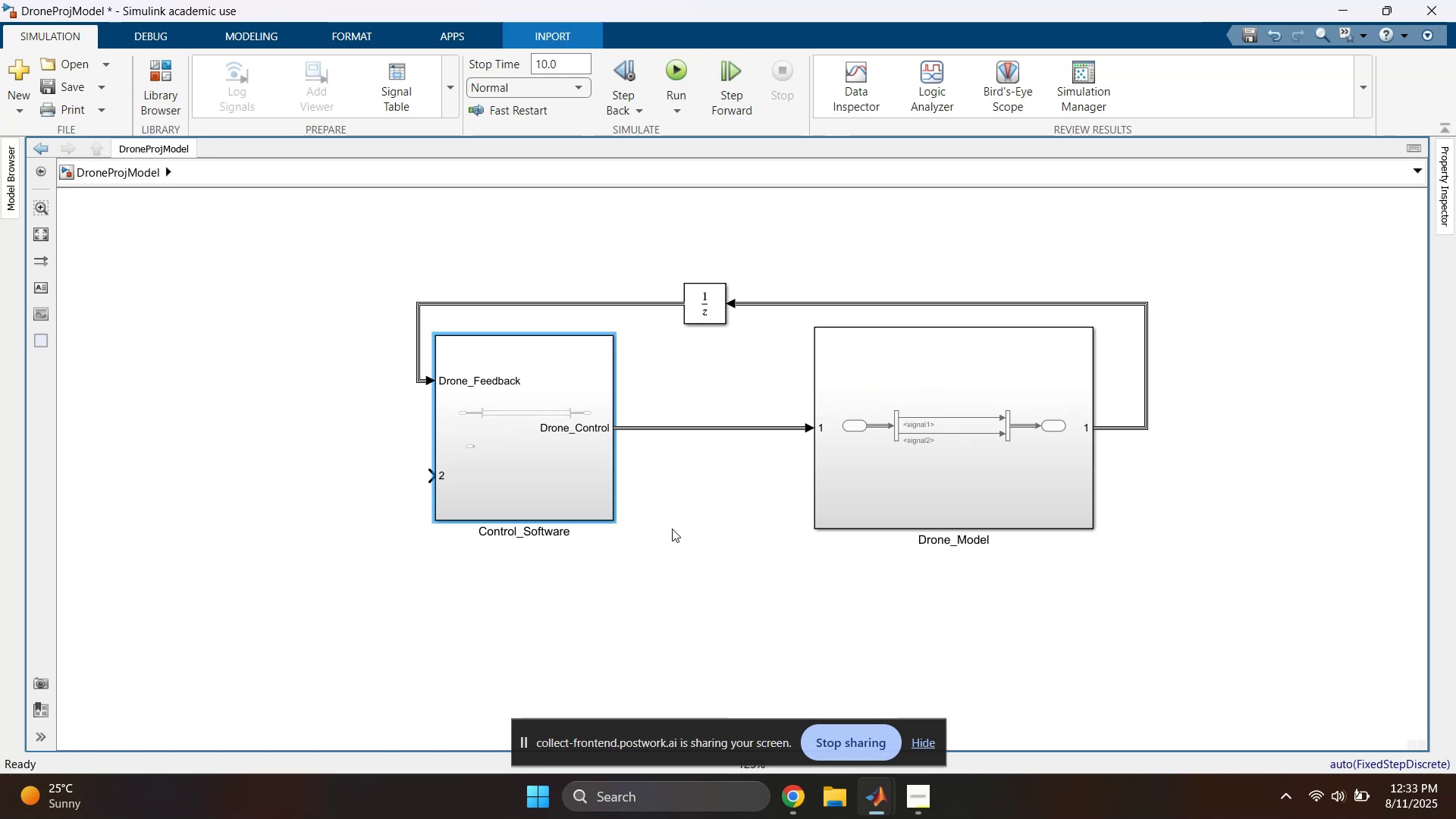 
left_click([674, 529])
 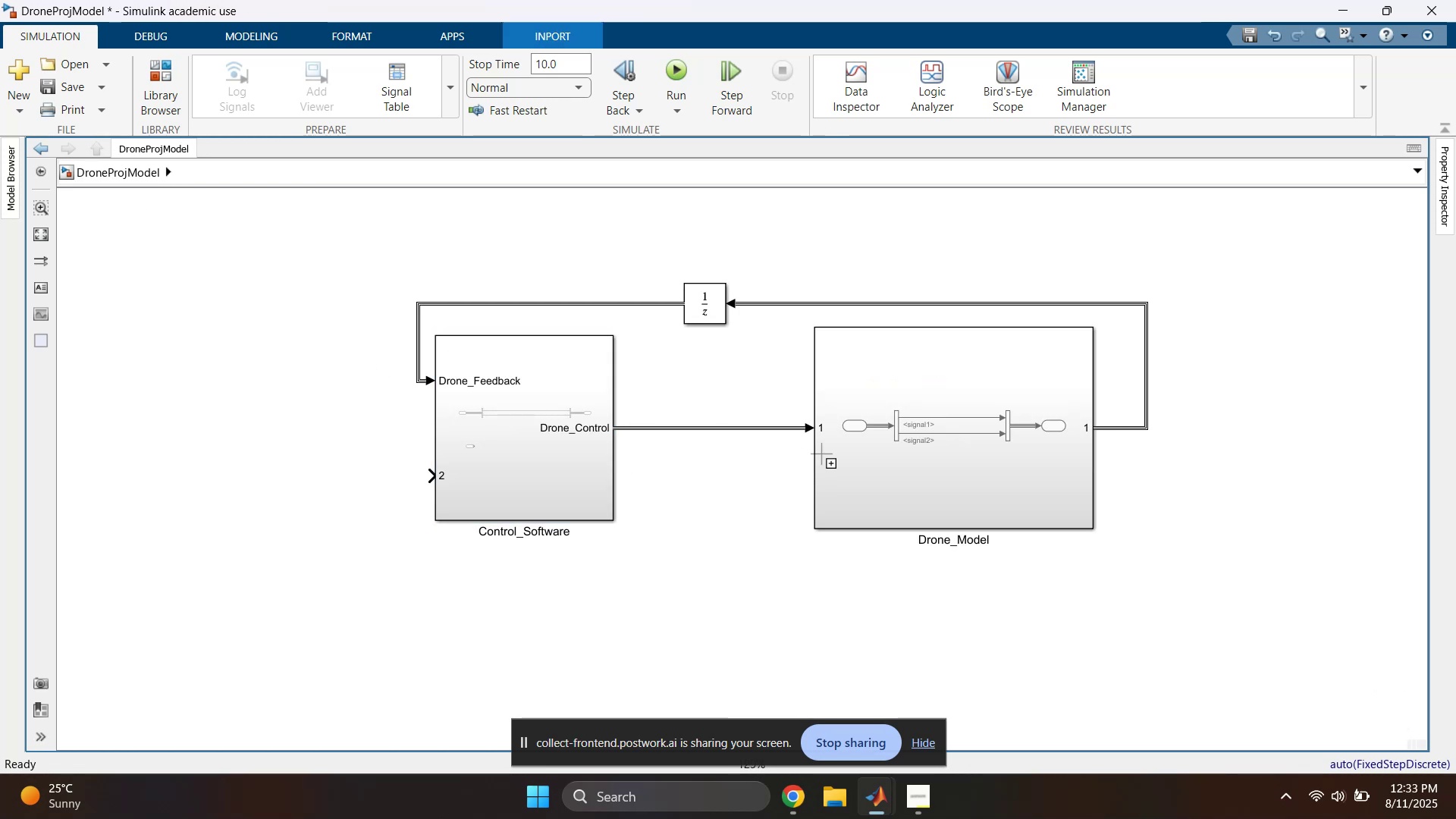 
scroll: coordinate [836, 454], scroll_direction: up, amount: 3.0
 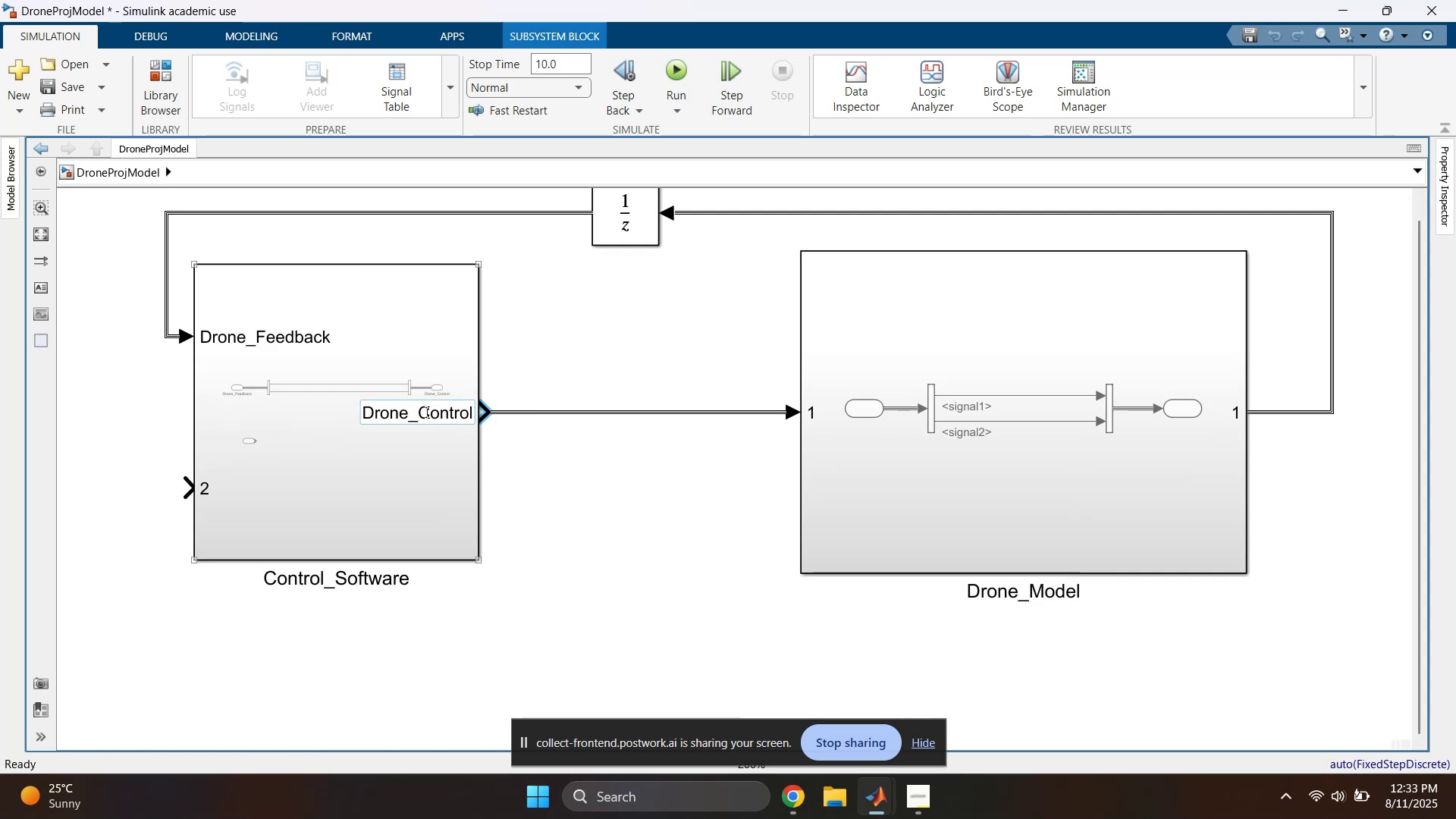 
double_click([401, 414])
 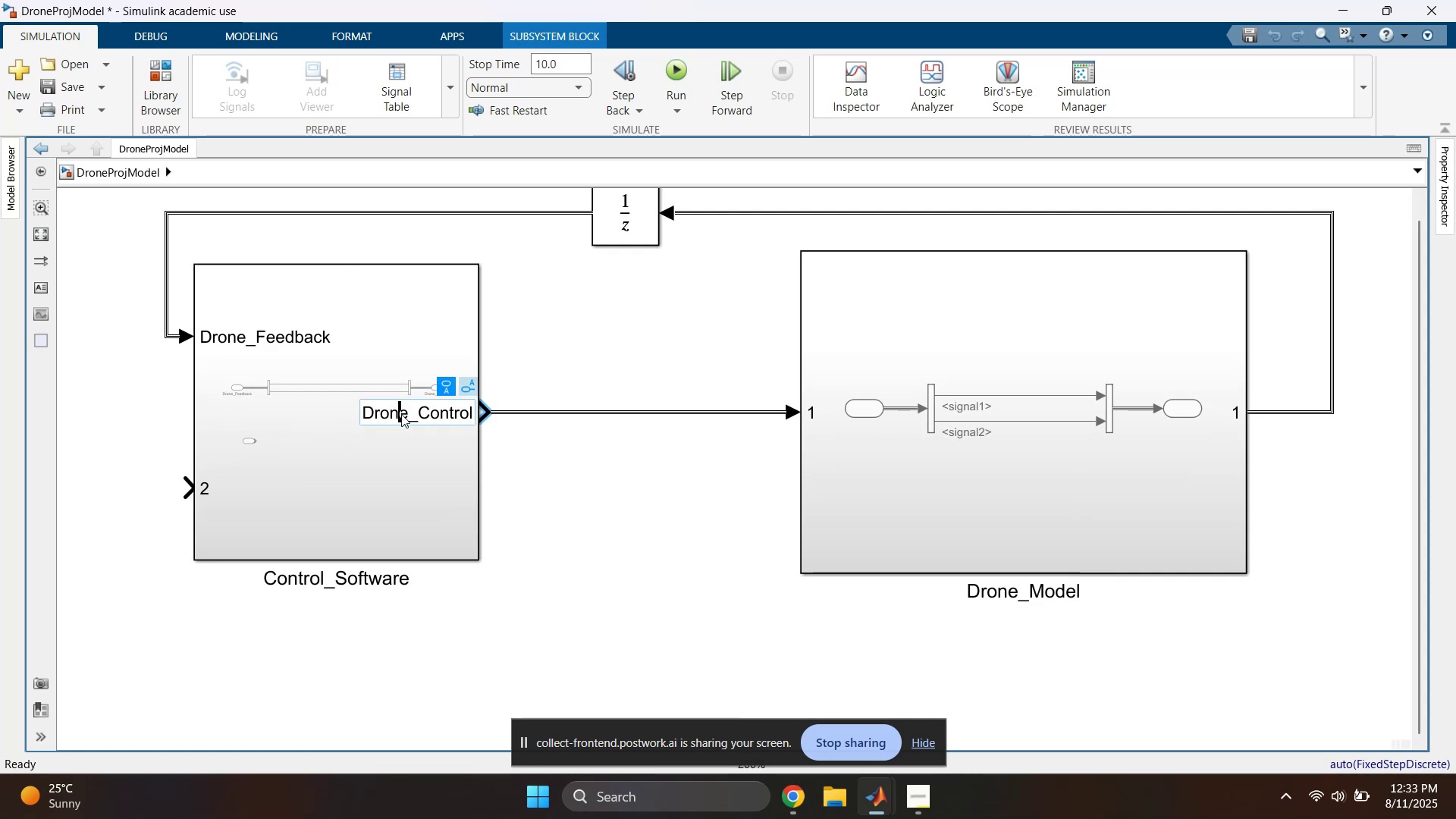 
triple_click([401, 414])
 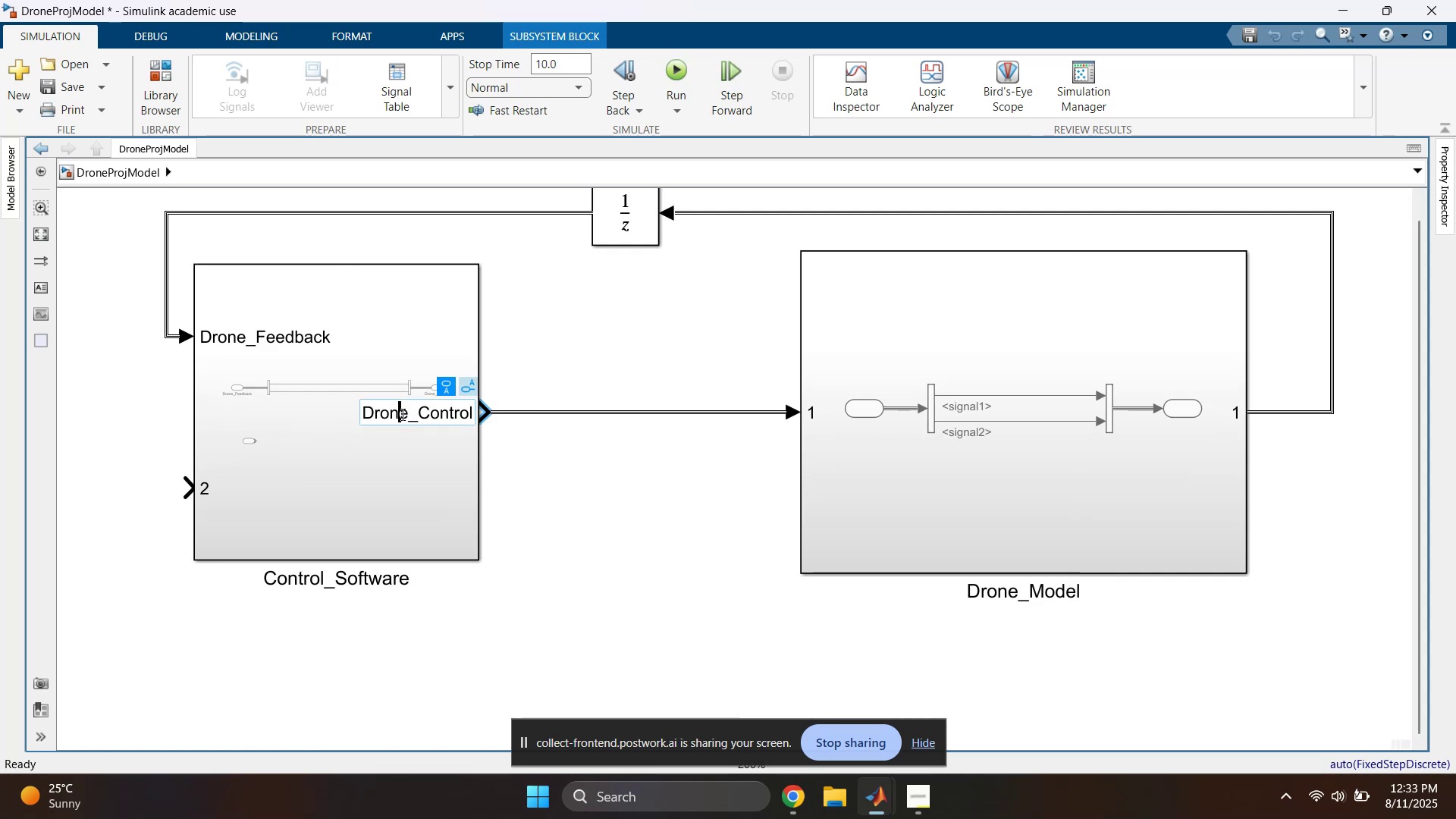 
key(Control+ControlLeft)
 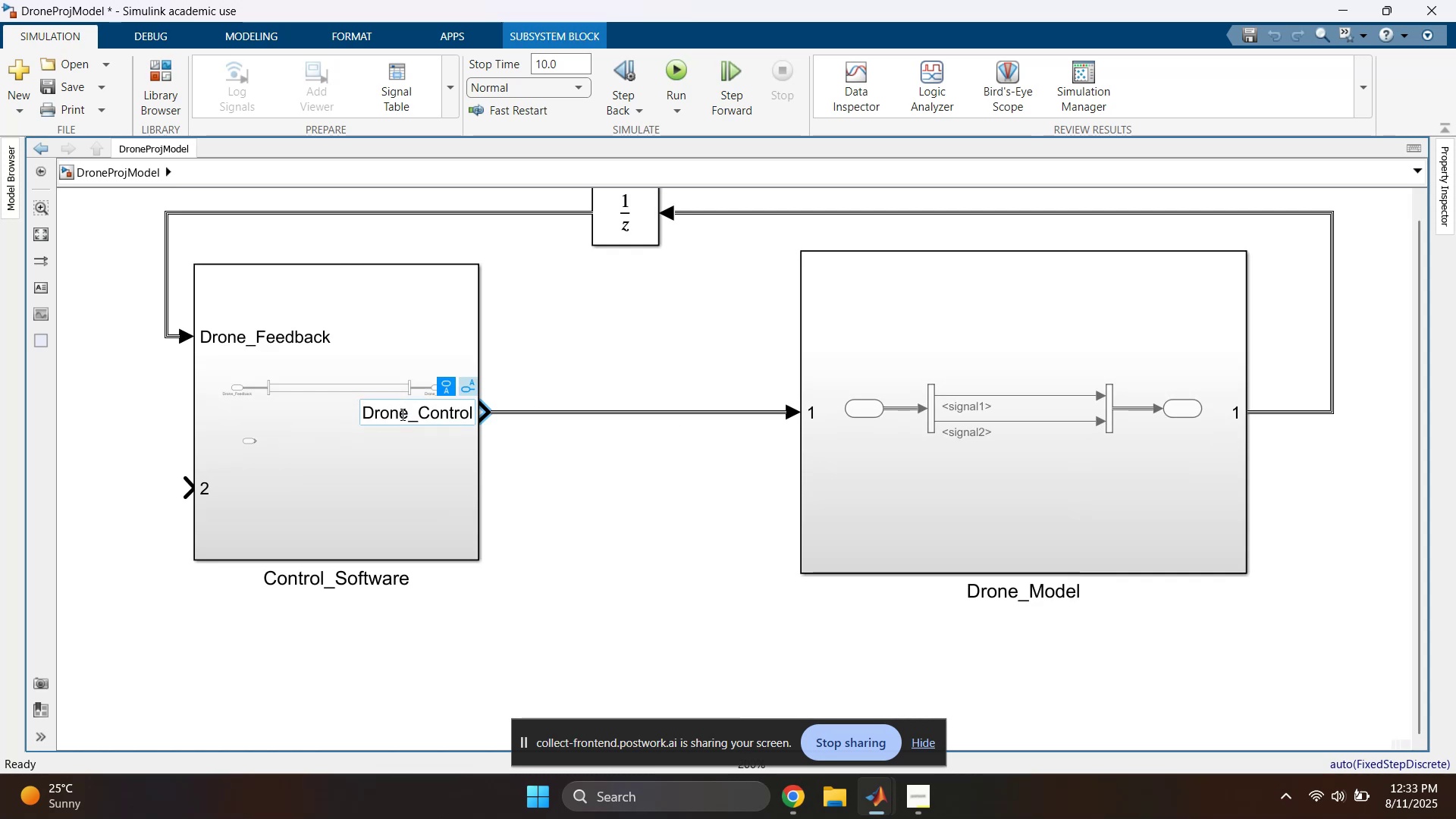 
triple_click([401, 414])
 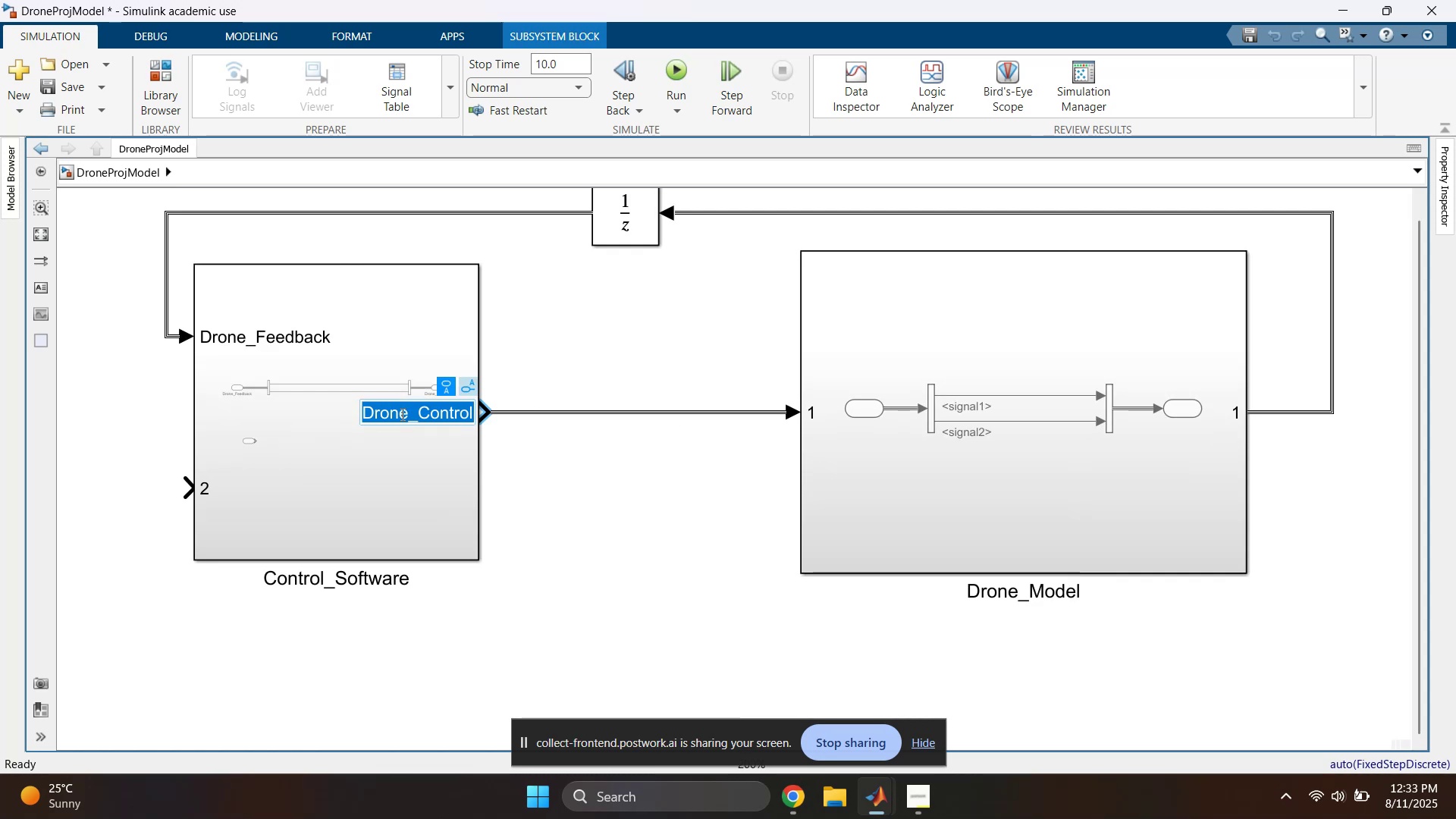 
triple_click([401, 414])
 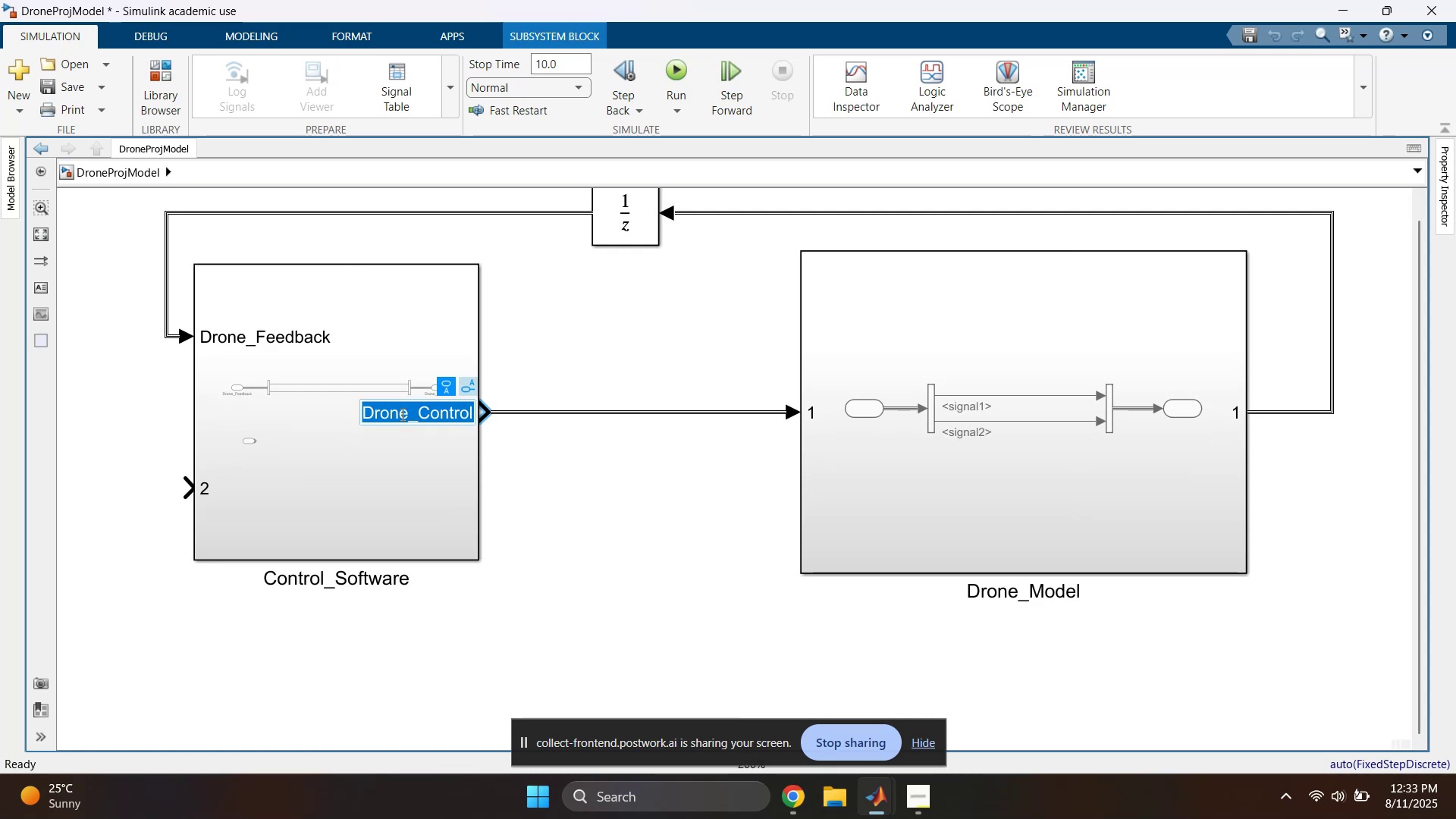 
key(Control+C)
 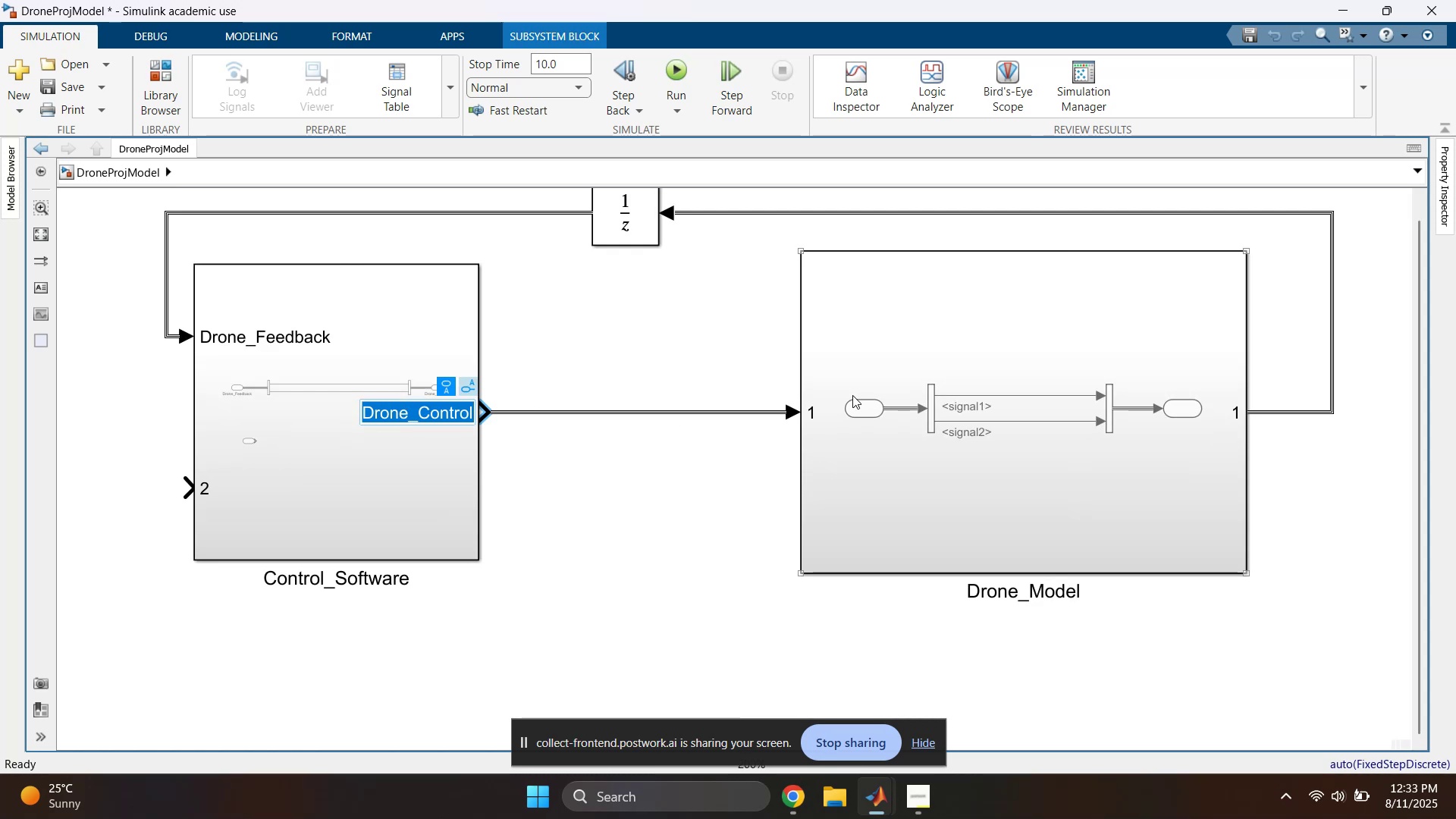 
left_click([824, 402])
 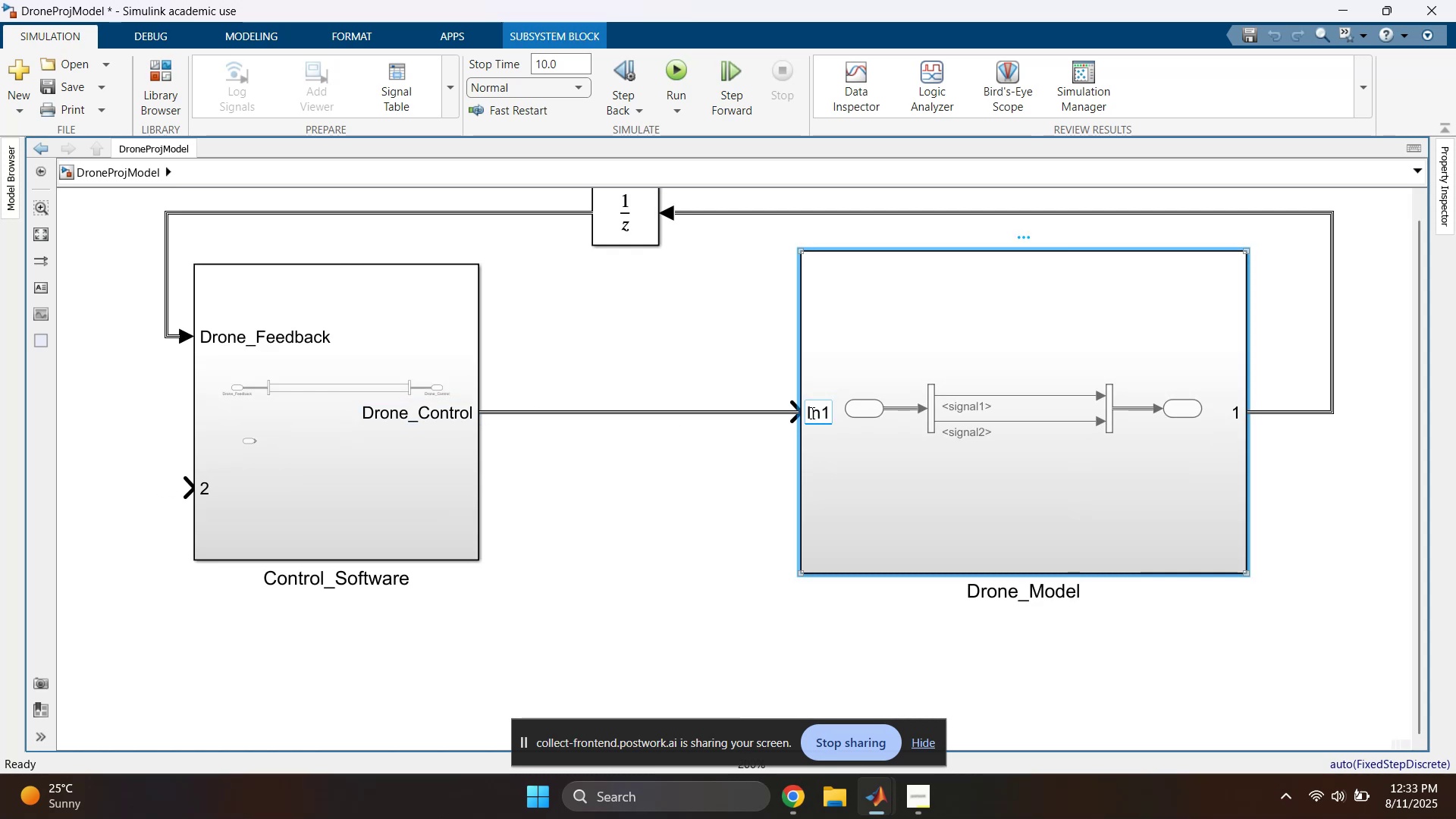 
left_click([811, 413])
 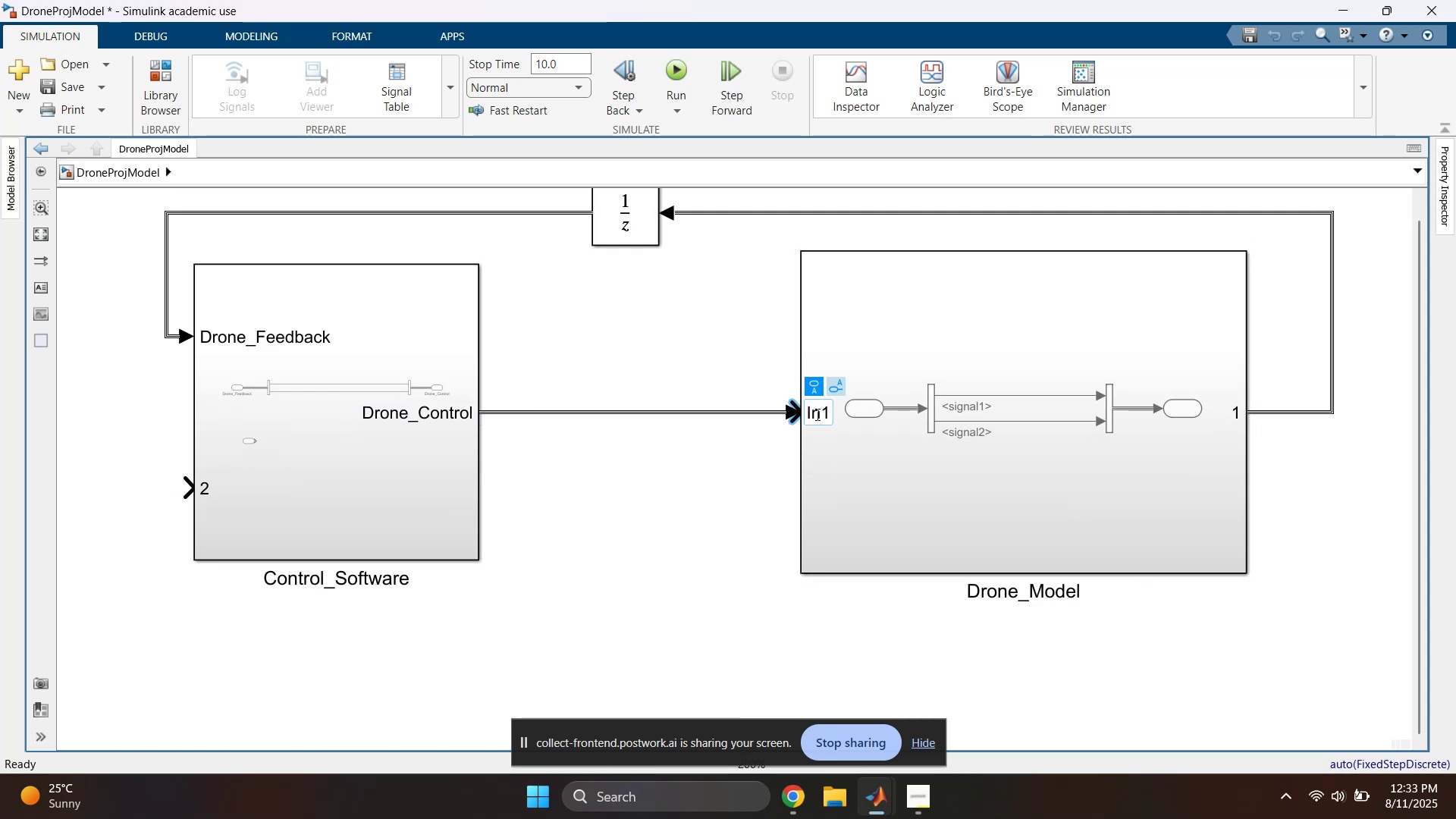 
double_click([816, 414])
 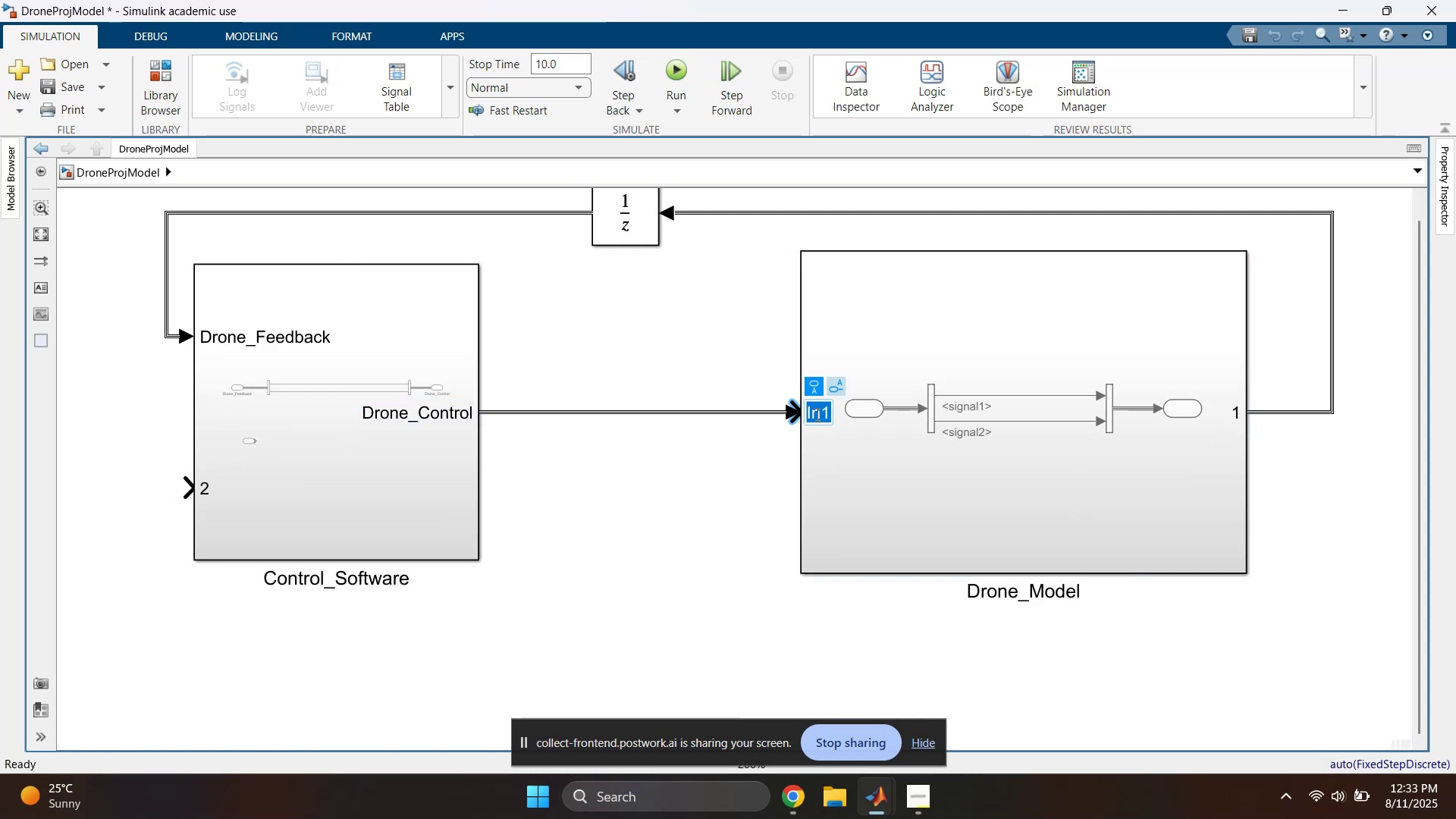 
key(Control+ControlLeft)
 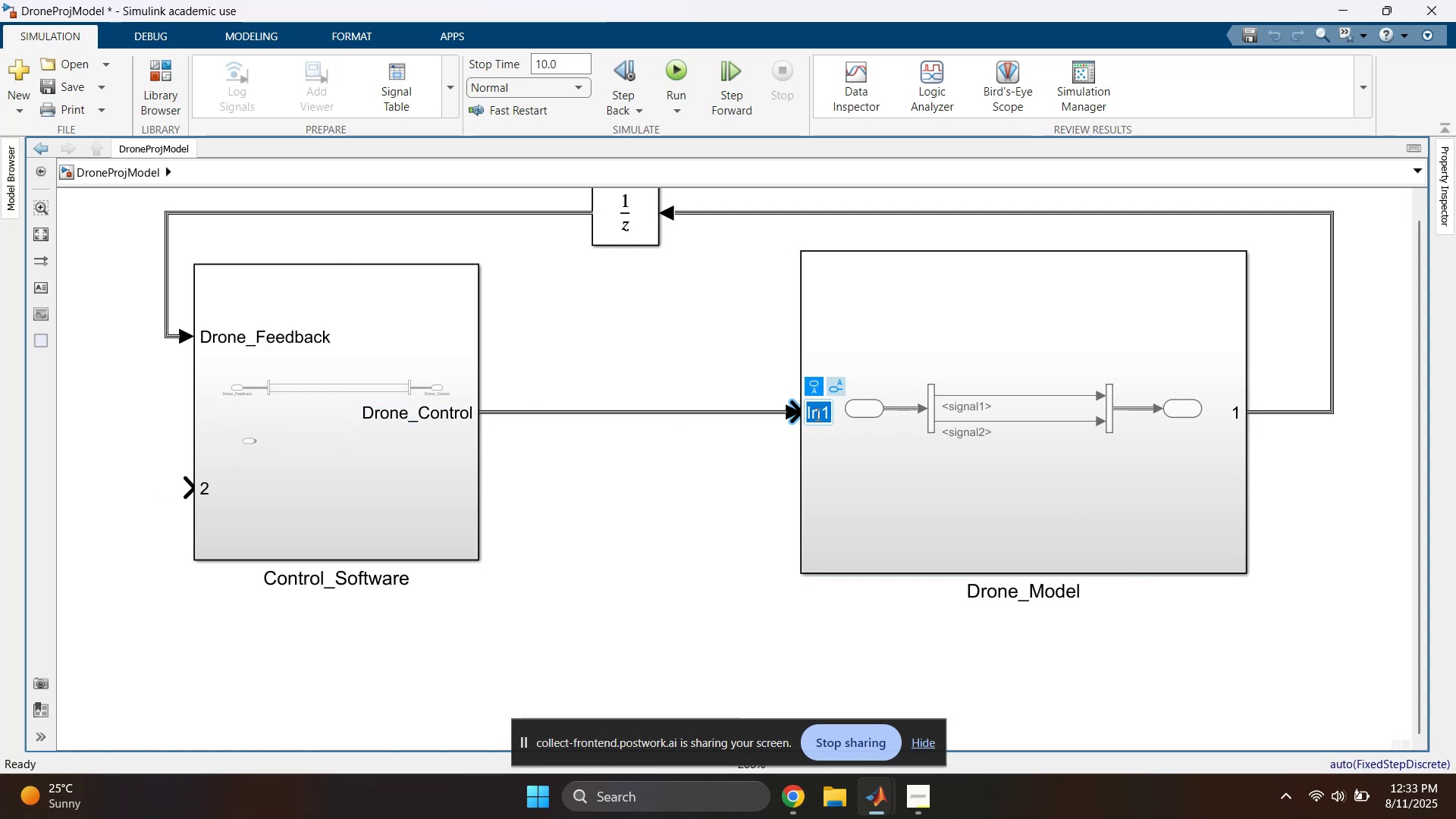 
key(Control+V)
 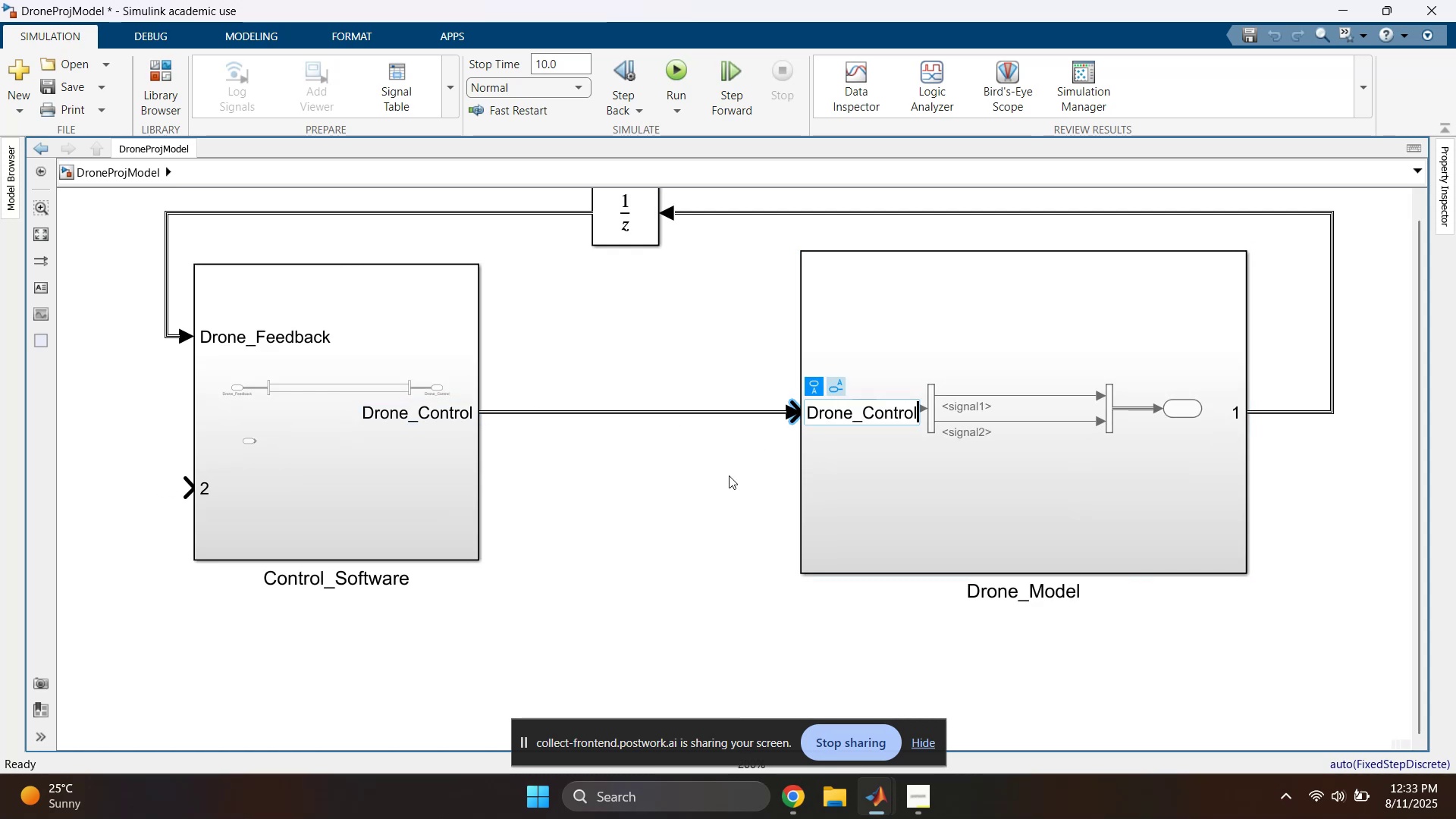 
left_click([727, 476])
 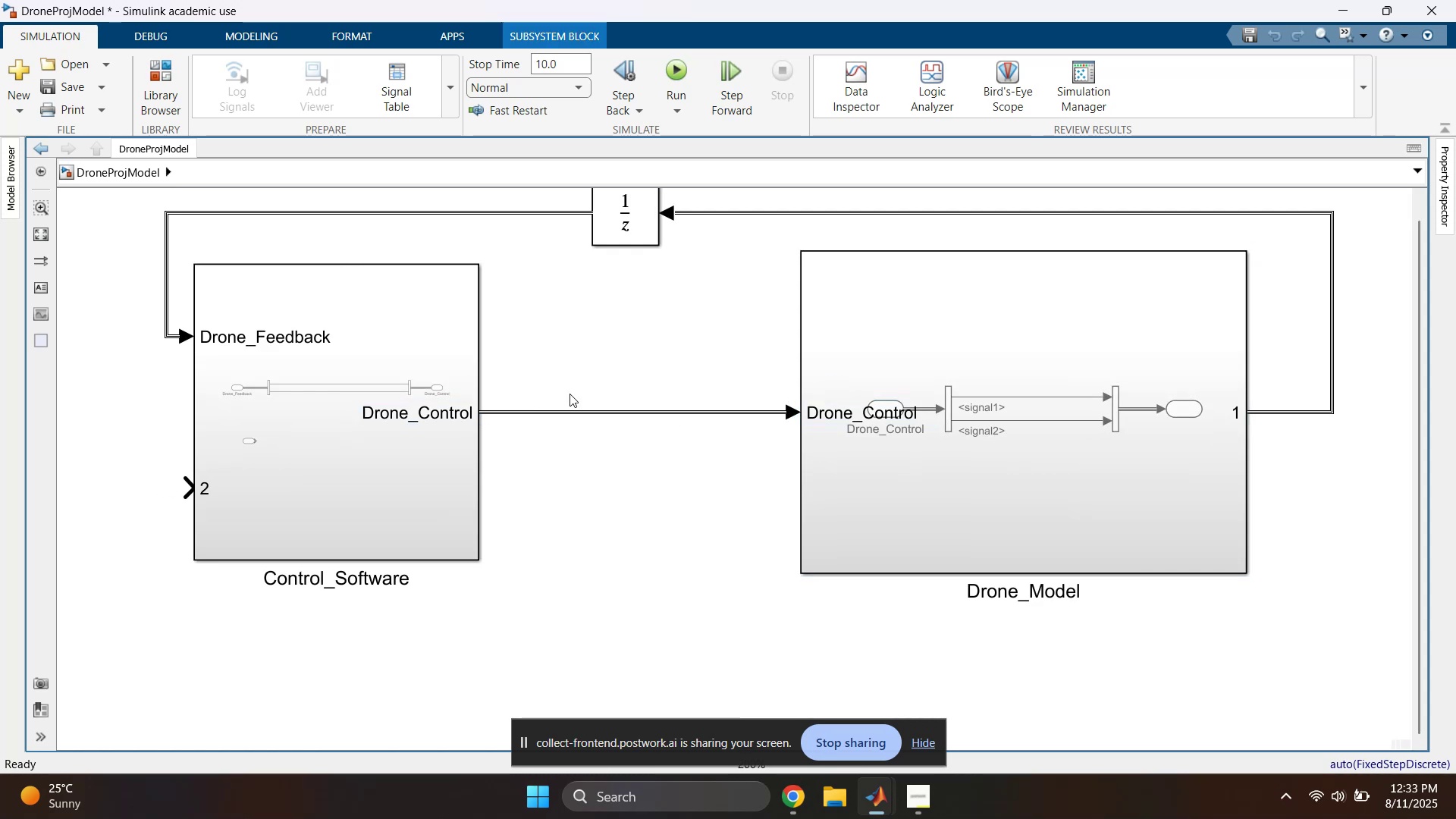 
left_click([291, 350])
 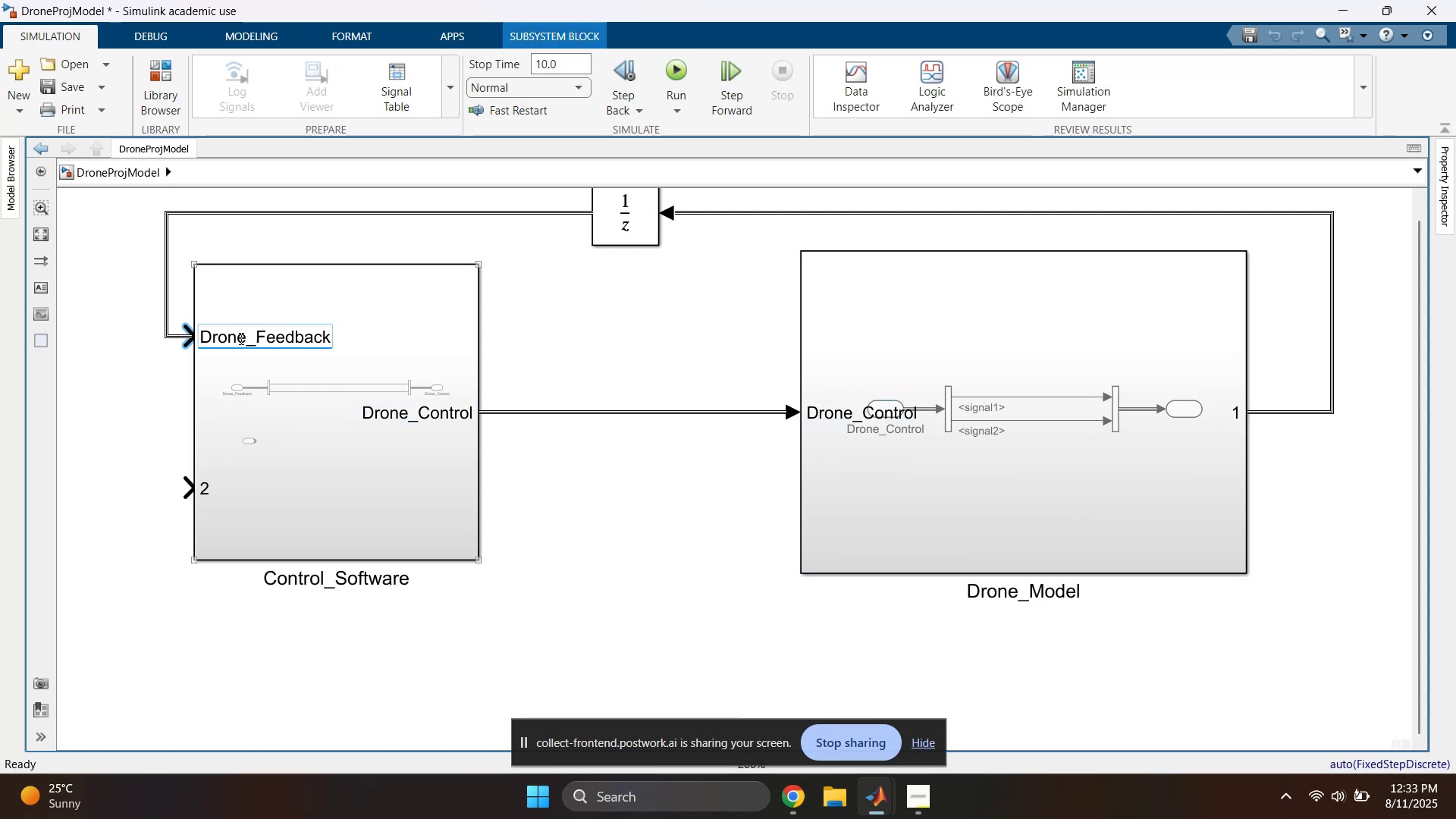 
double_click([238, 338])
 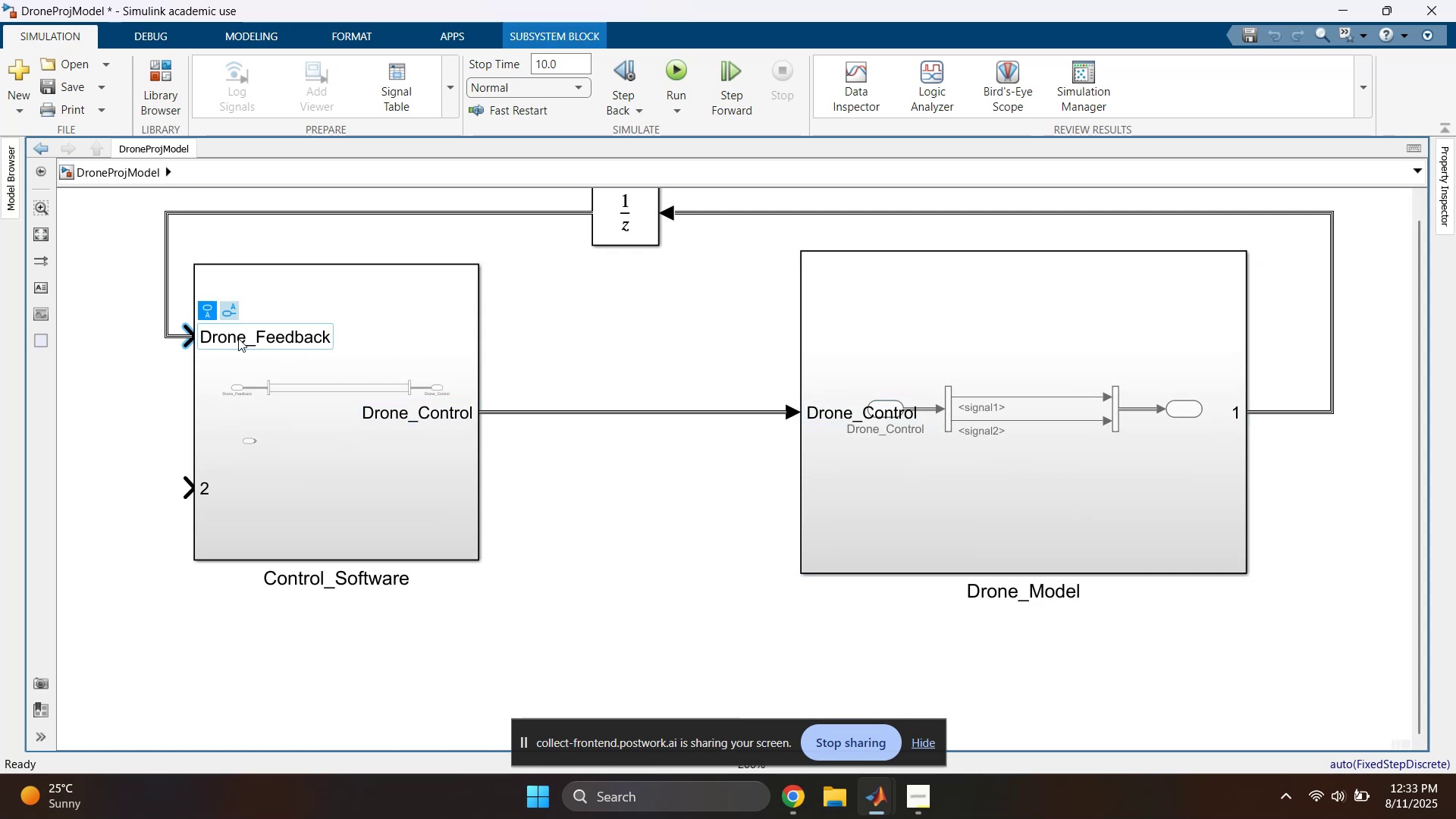 
triple_click([238, 338])
 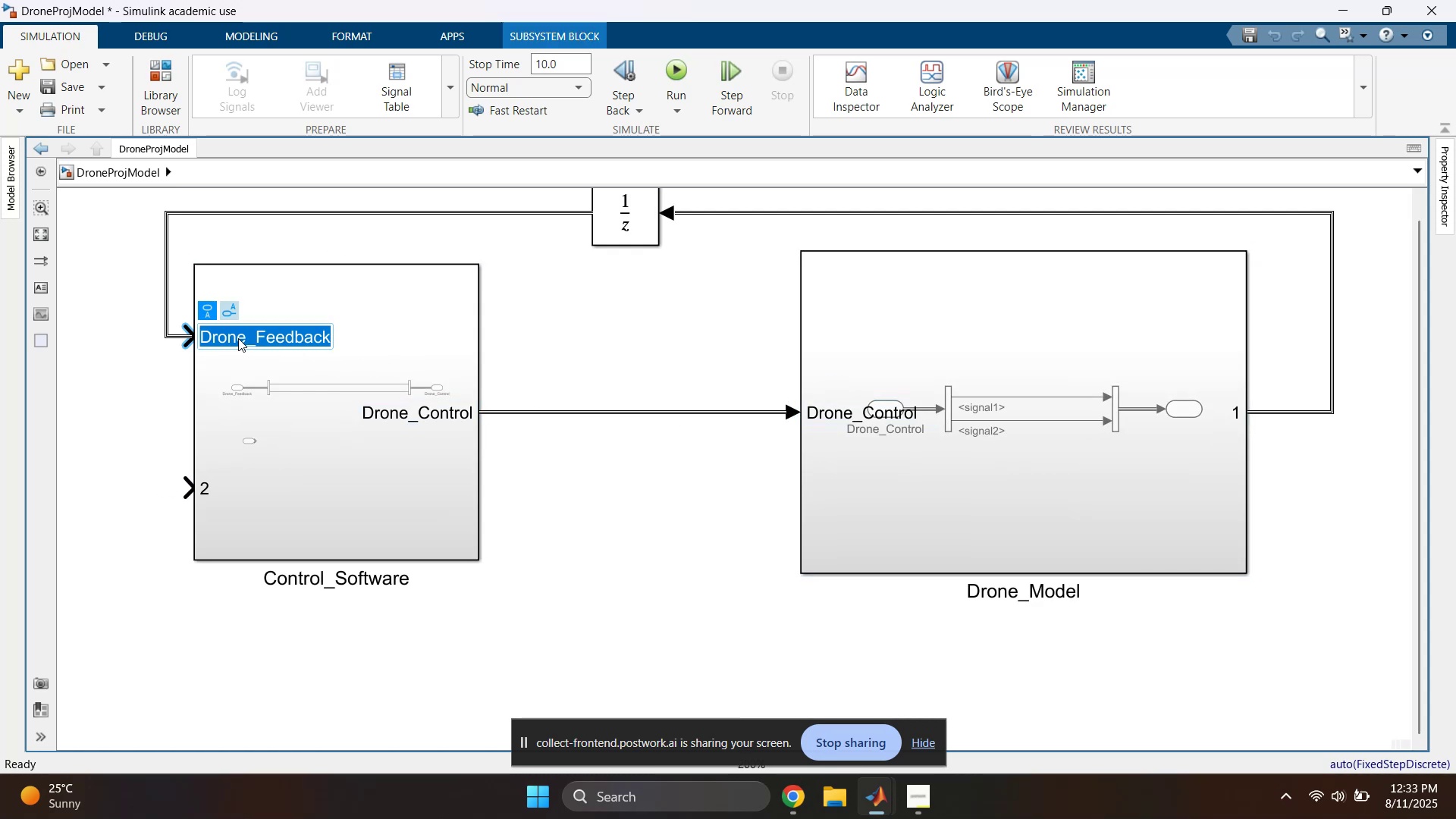 
key(Control+C)
 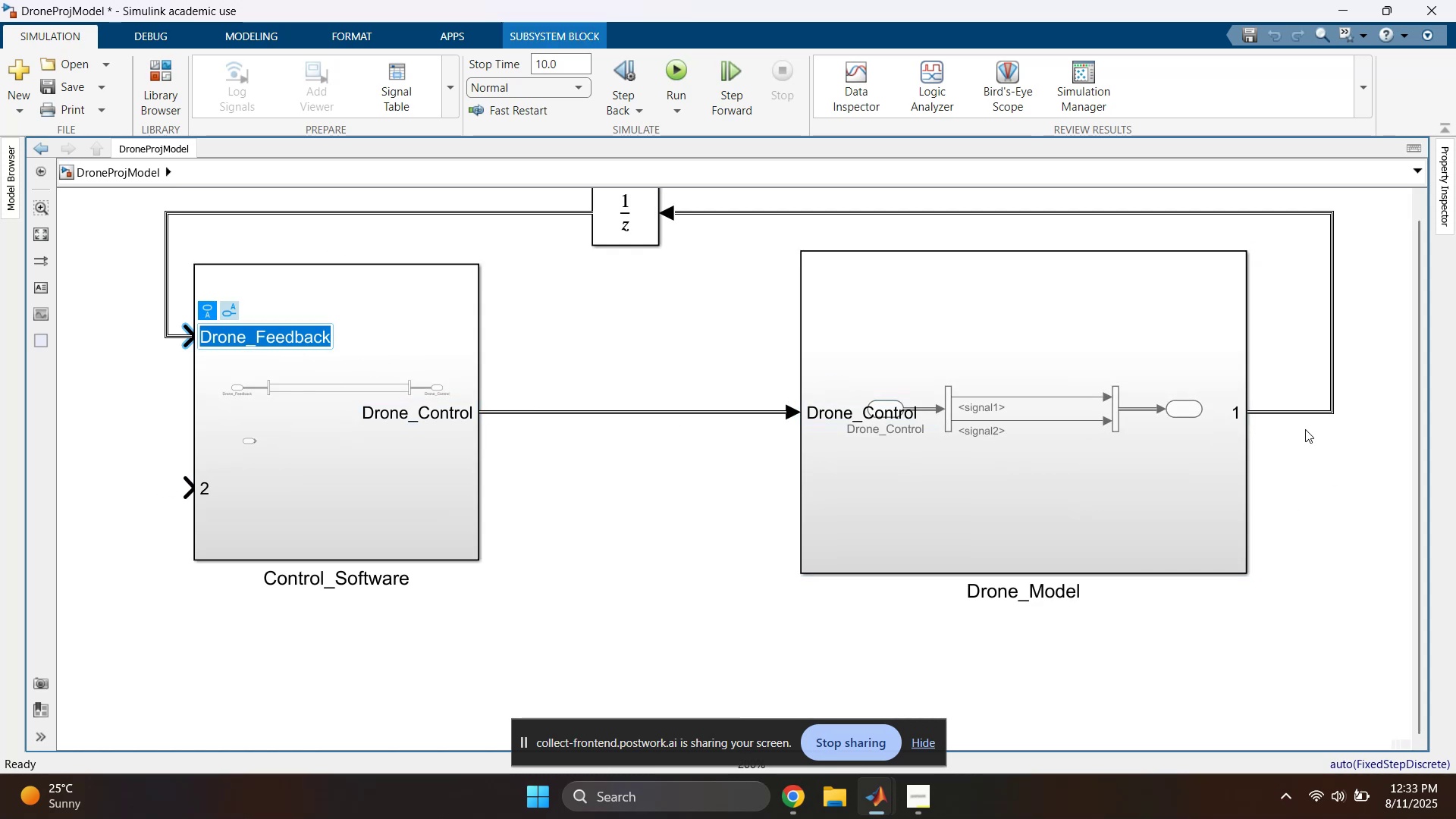 
left_click([1253, 424])
 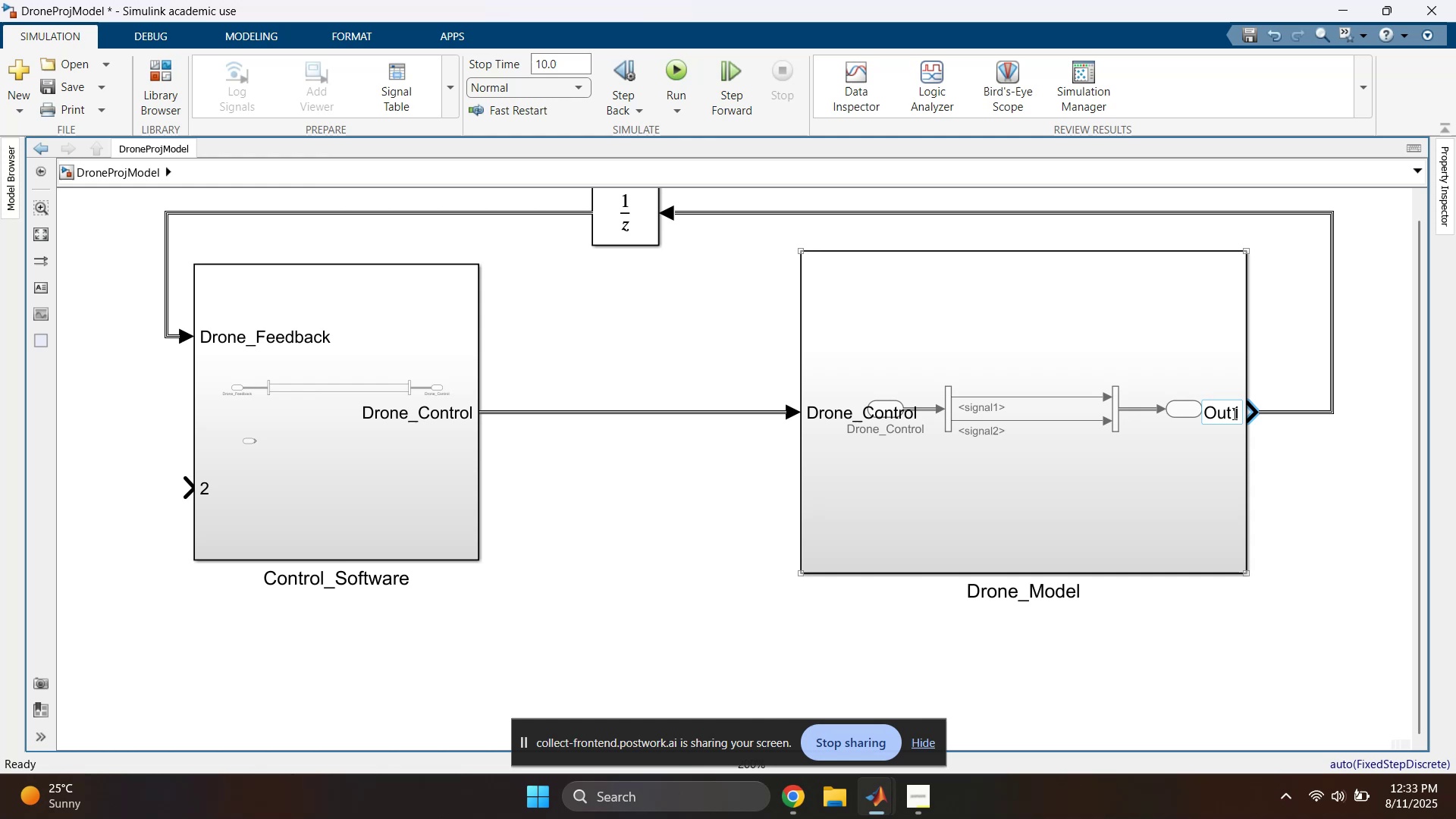 
double_click([1233, 413])
 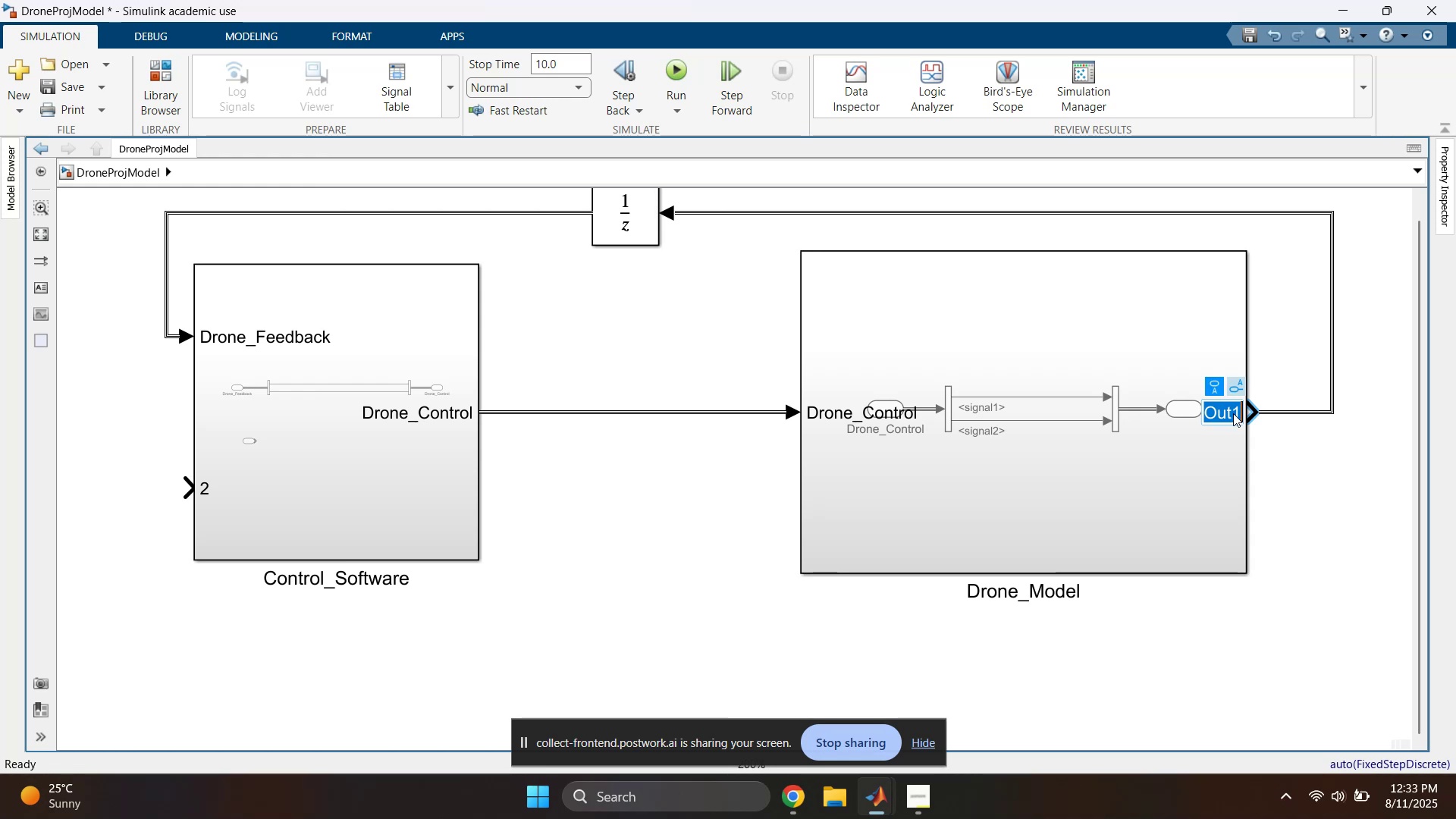 
key(Control+ControlLeft)
 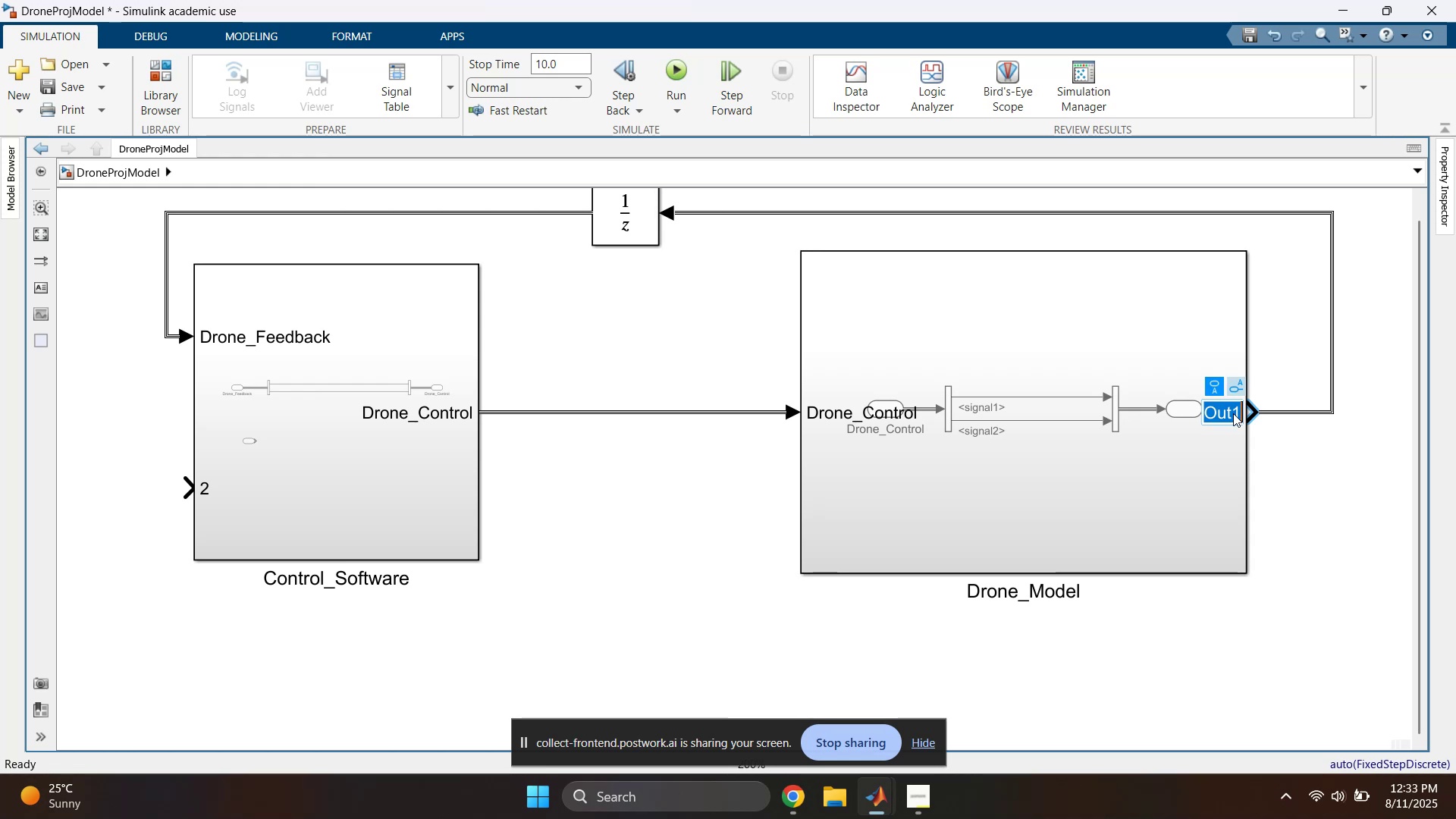 
key(Control+V)
 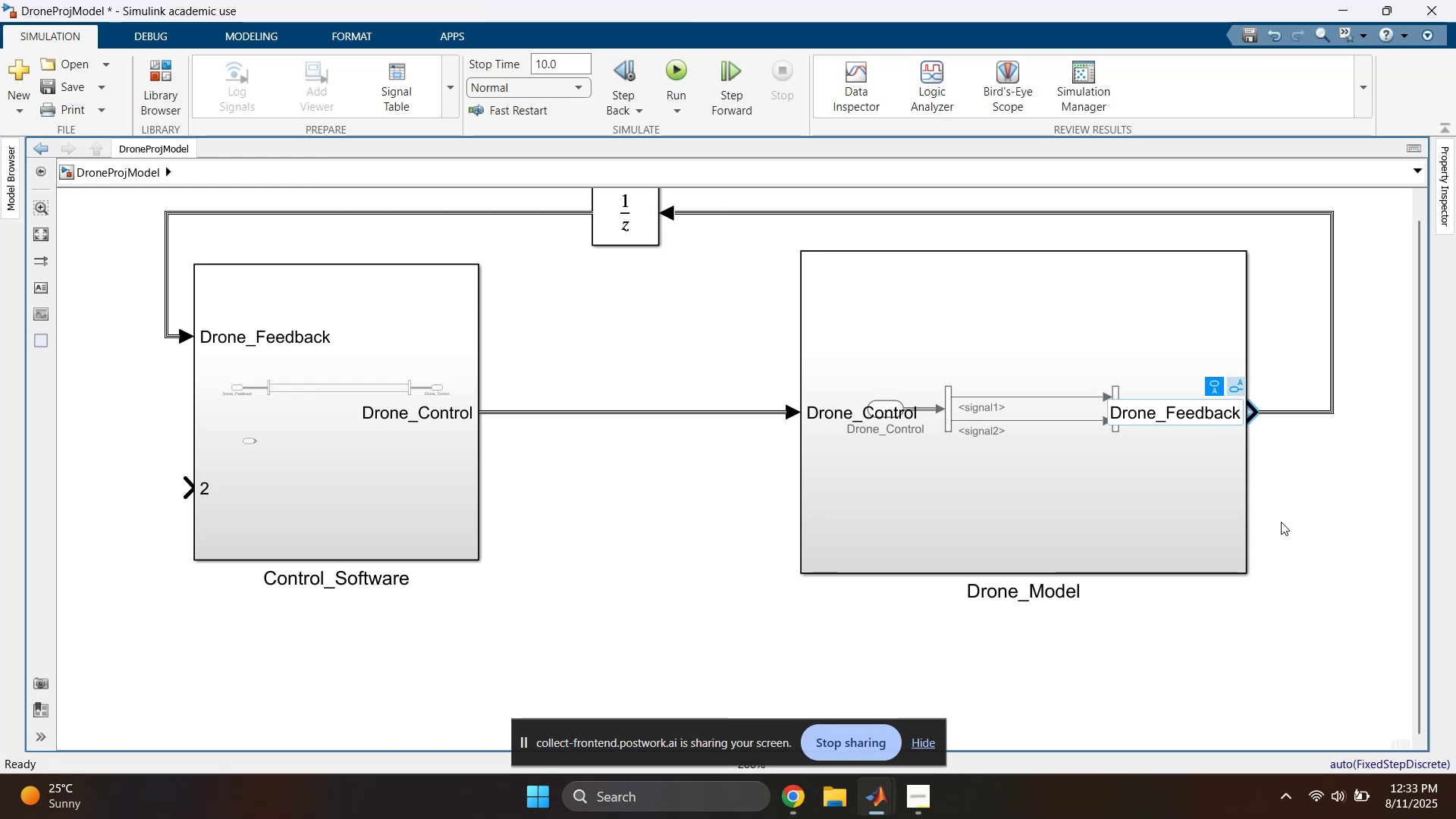 
left_click([1288, 526])
 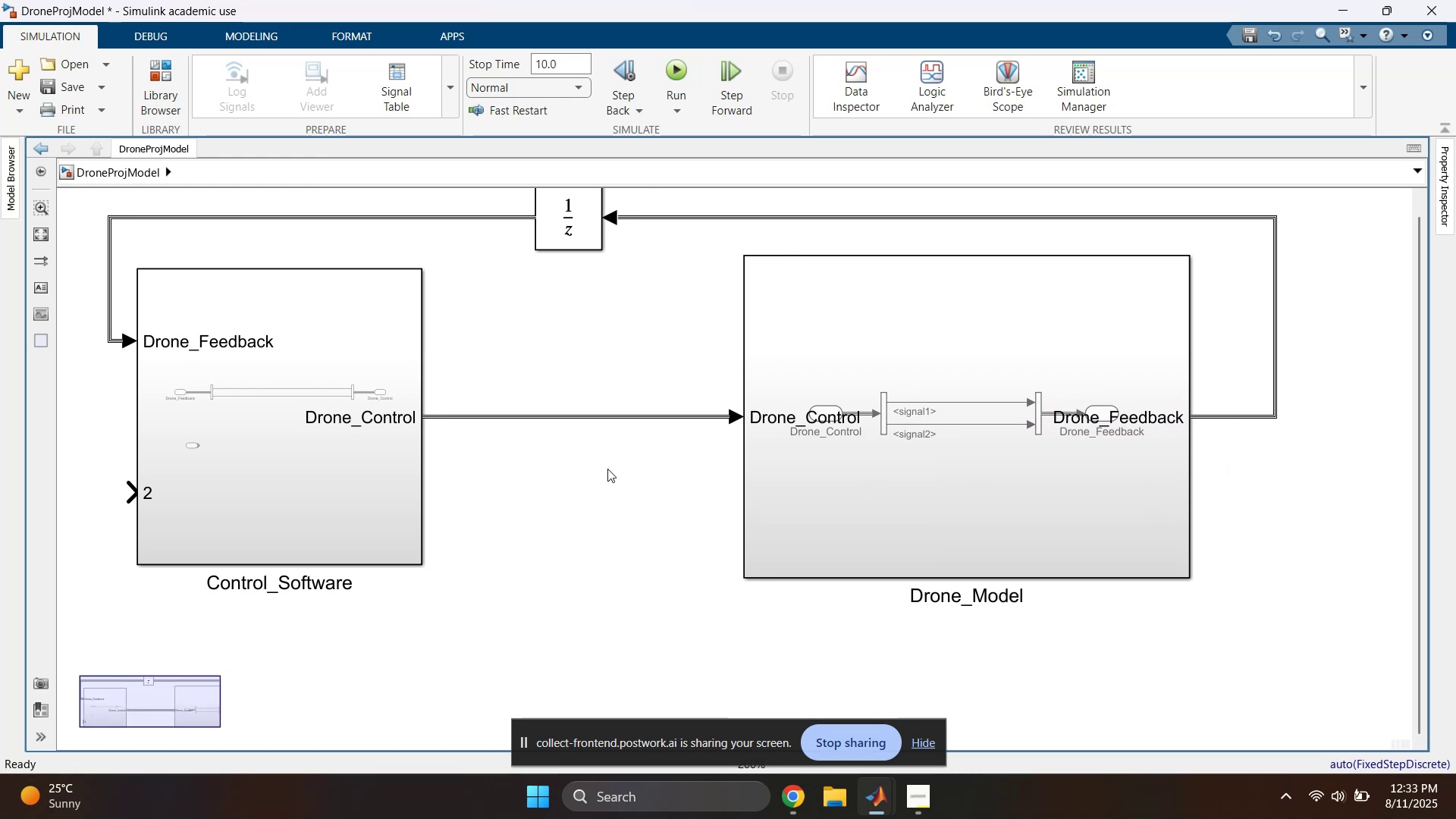 
left_click([318, 471])
 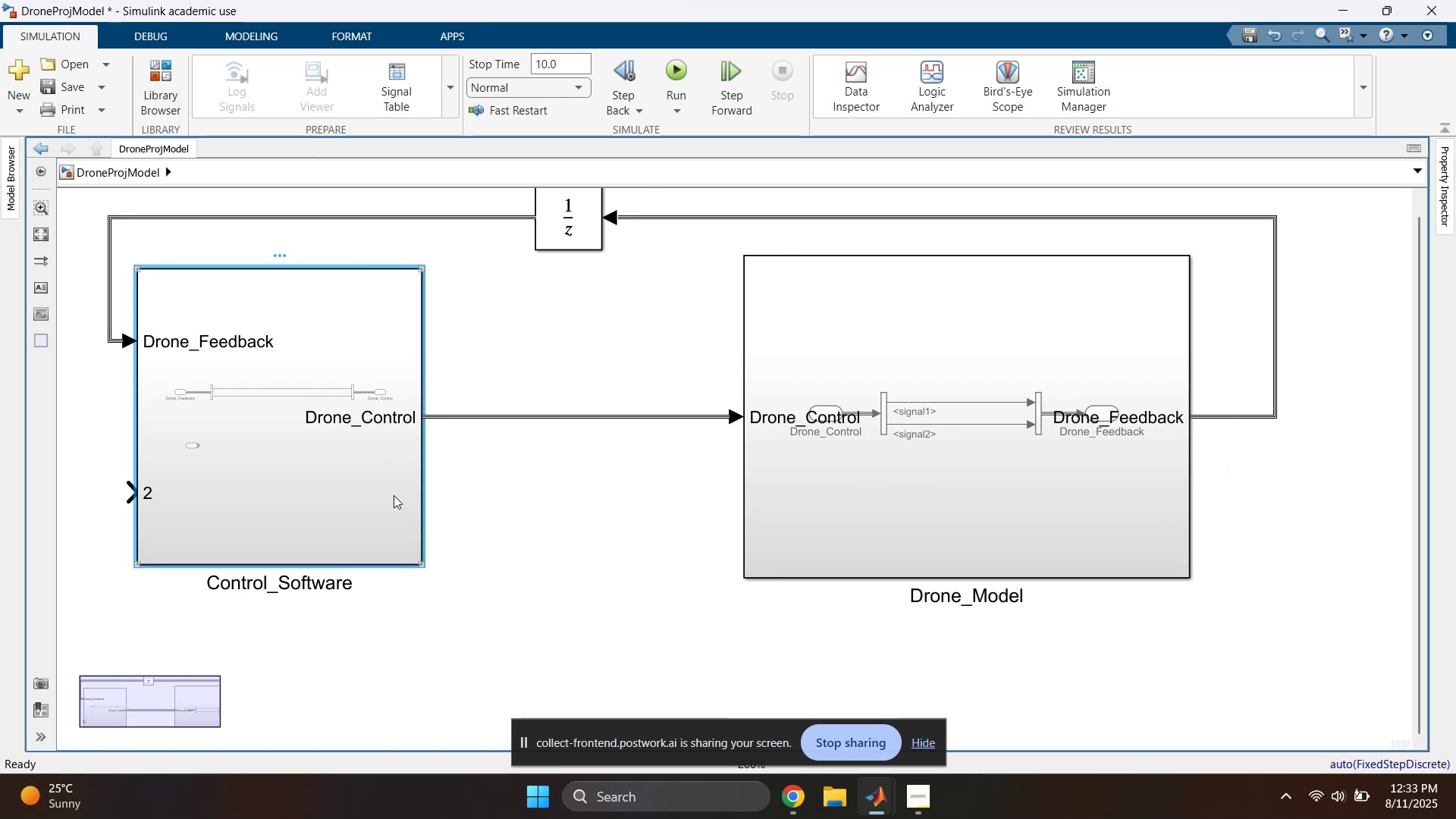 
left_click([538, 533])
 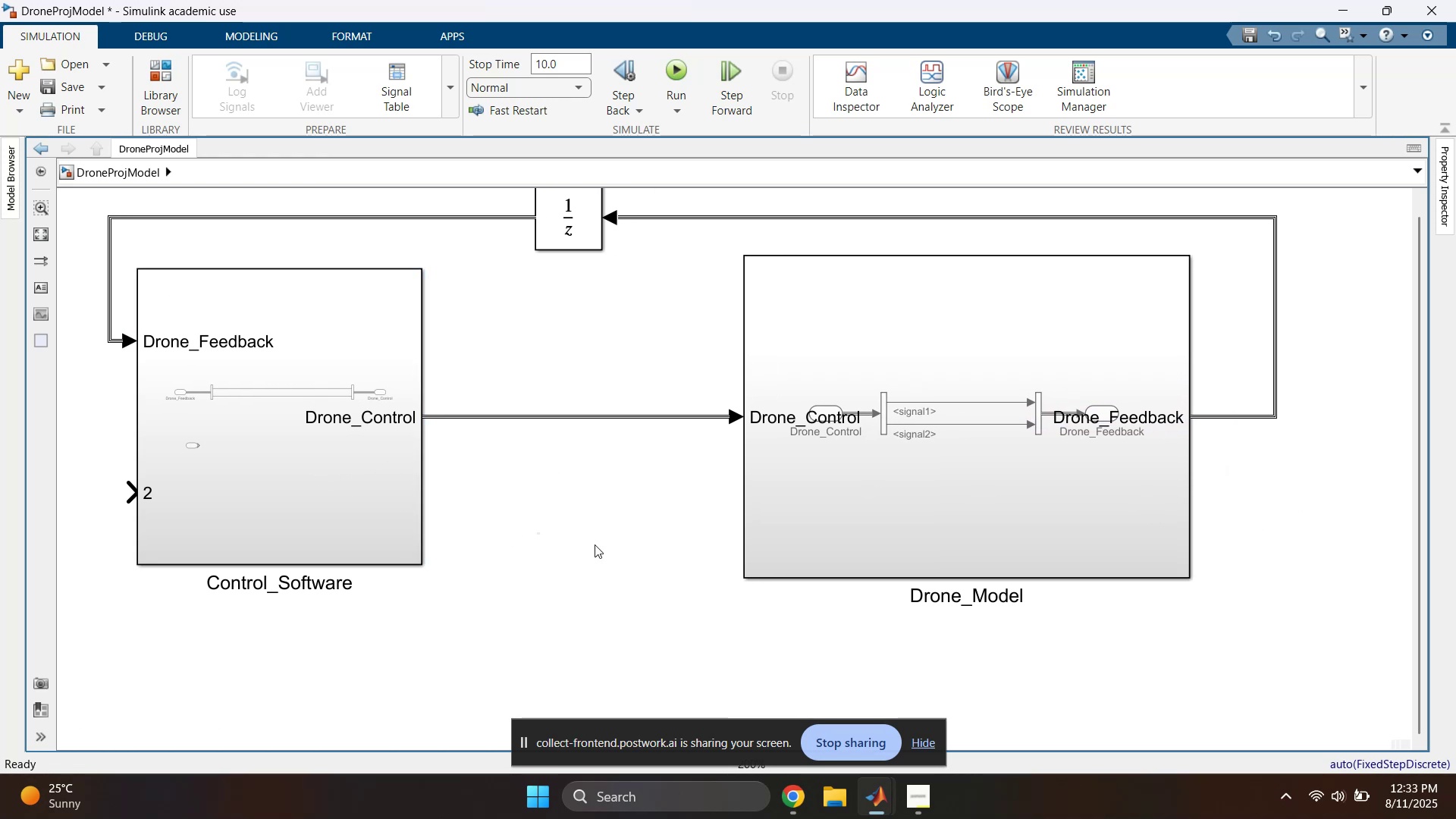 
scroll: coordinate [600, 543], scroll_direction: down, amount: 1.0
 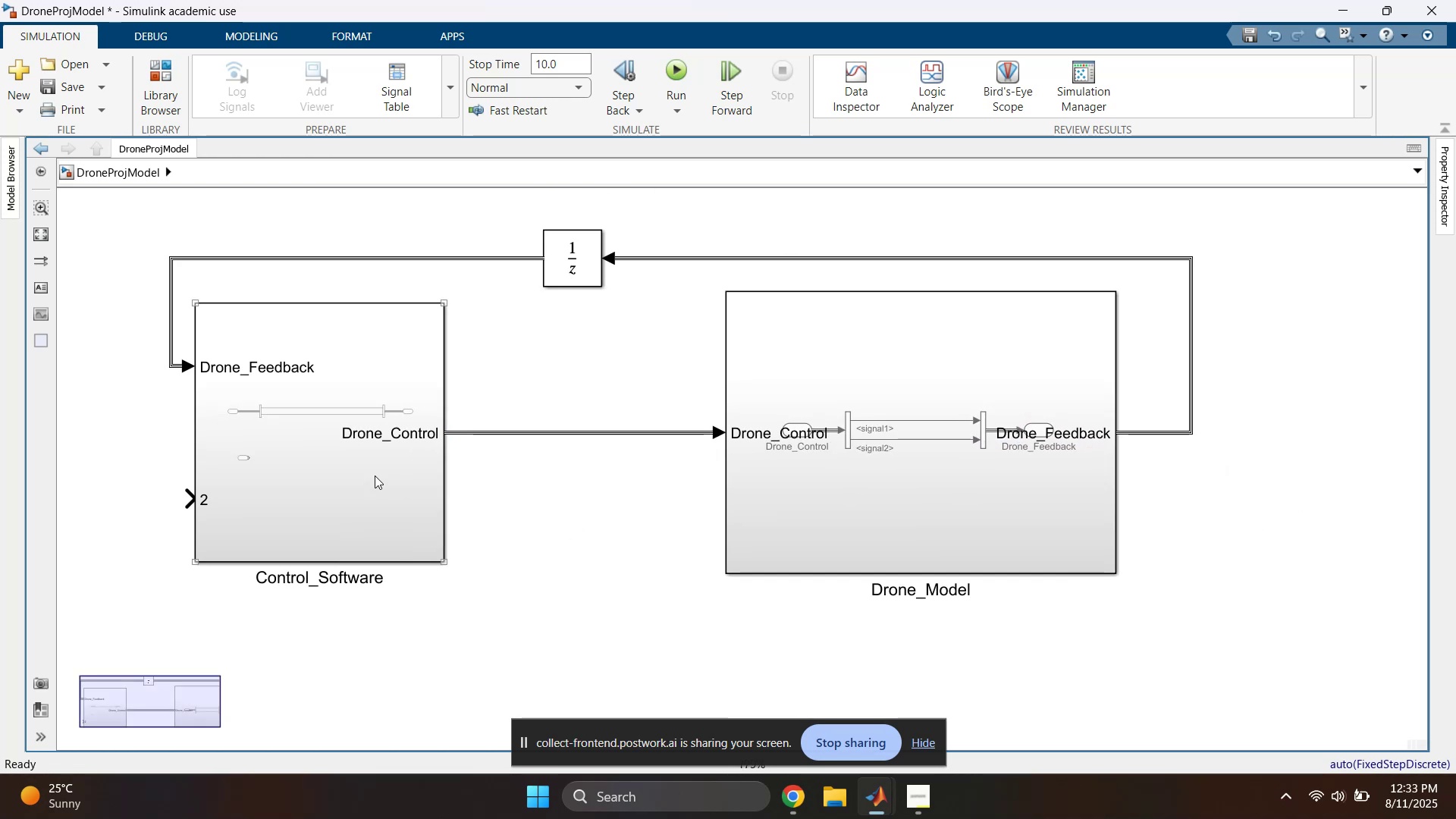 
left_click([350, 472])
 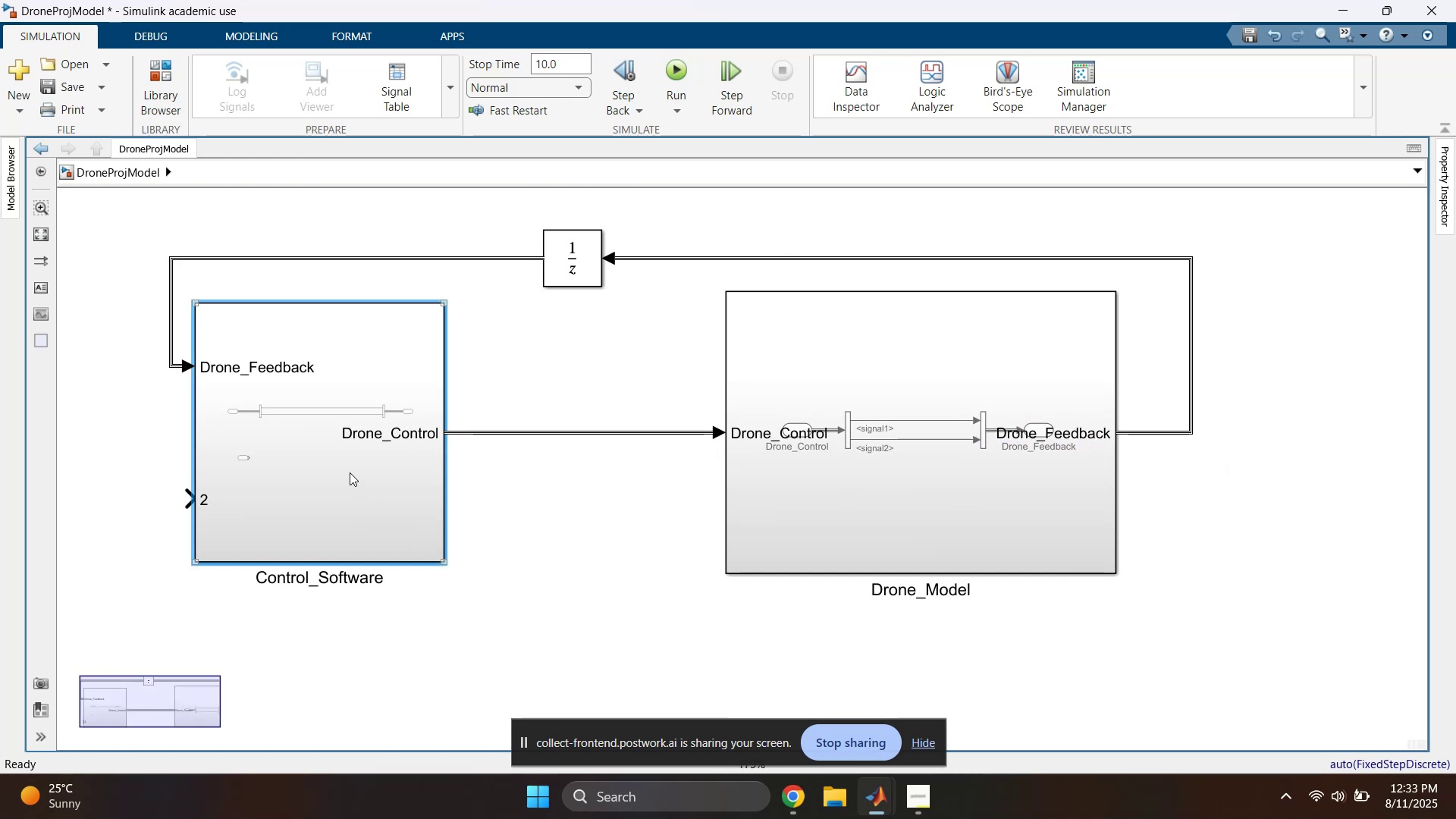 
right_click([350, 472])
 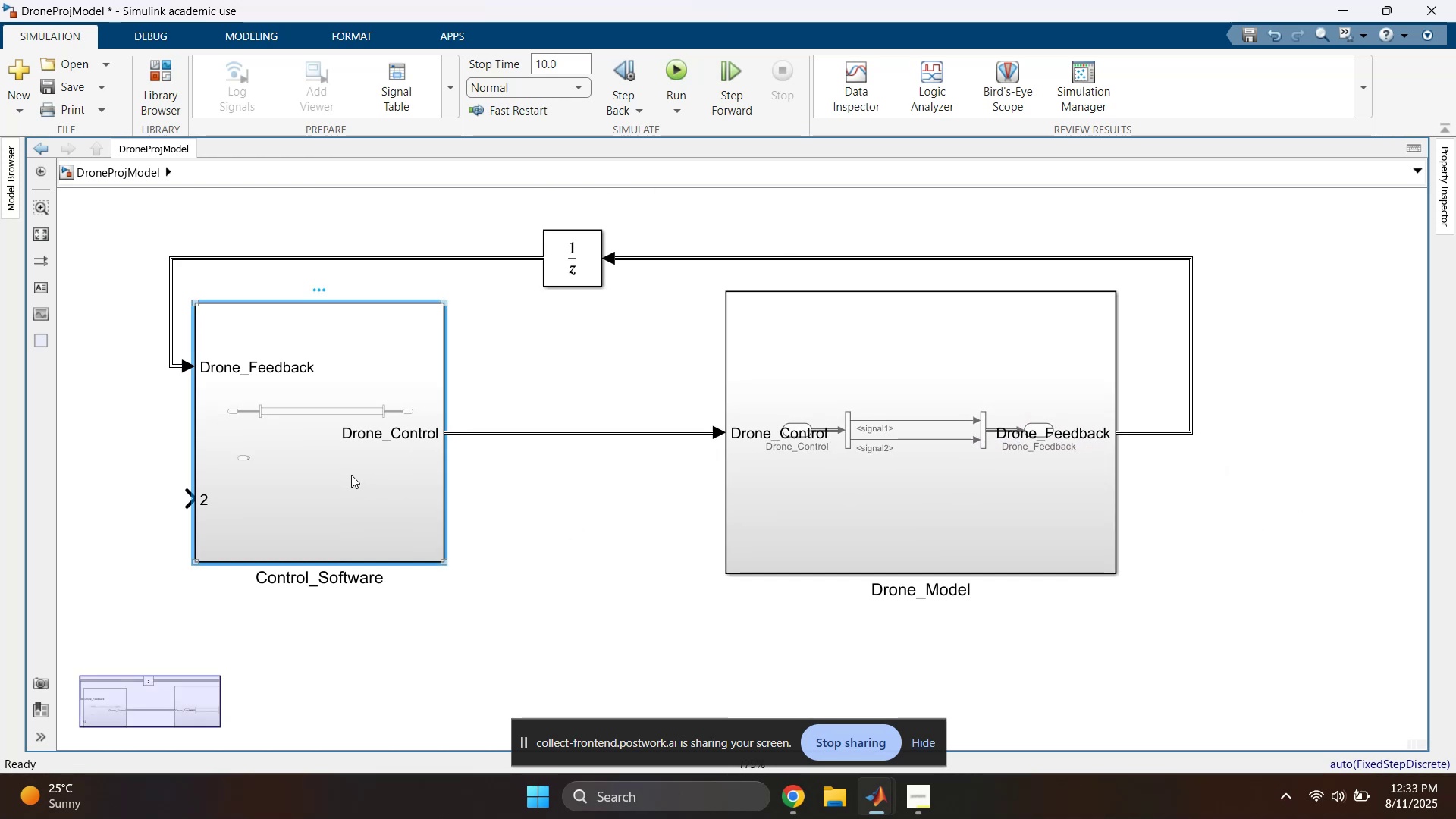 
right_click([351, 475])
 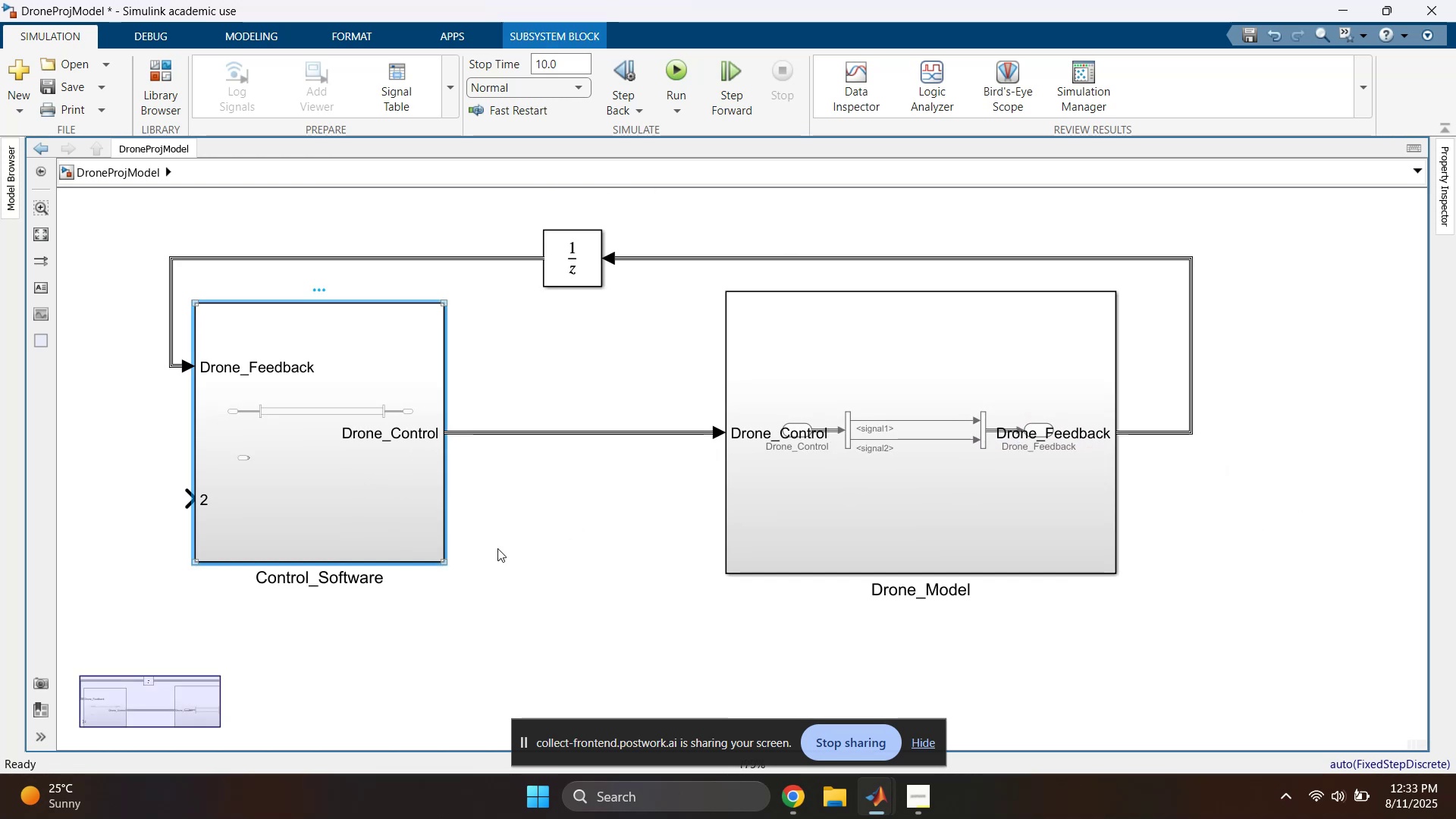 
left_click([590, 525])
 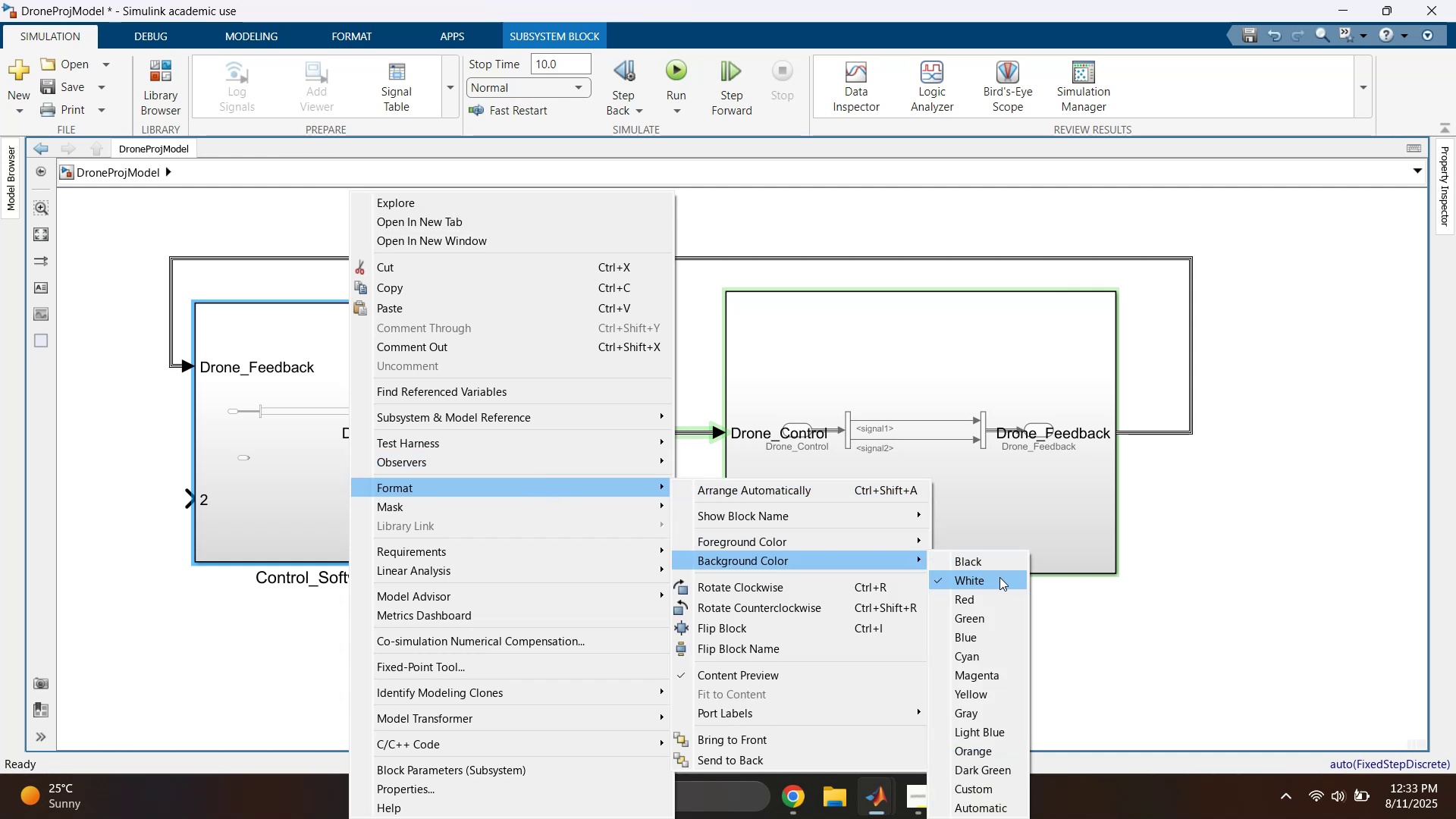 
wait(9.99)
 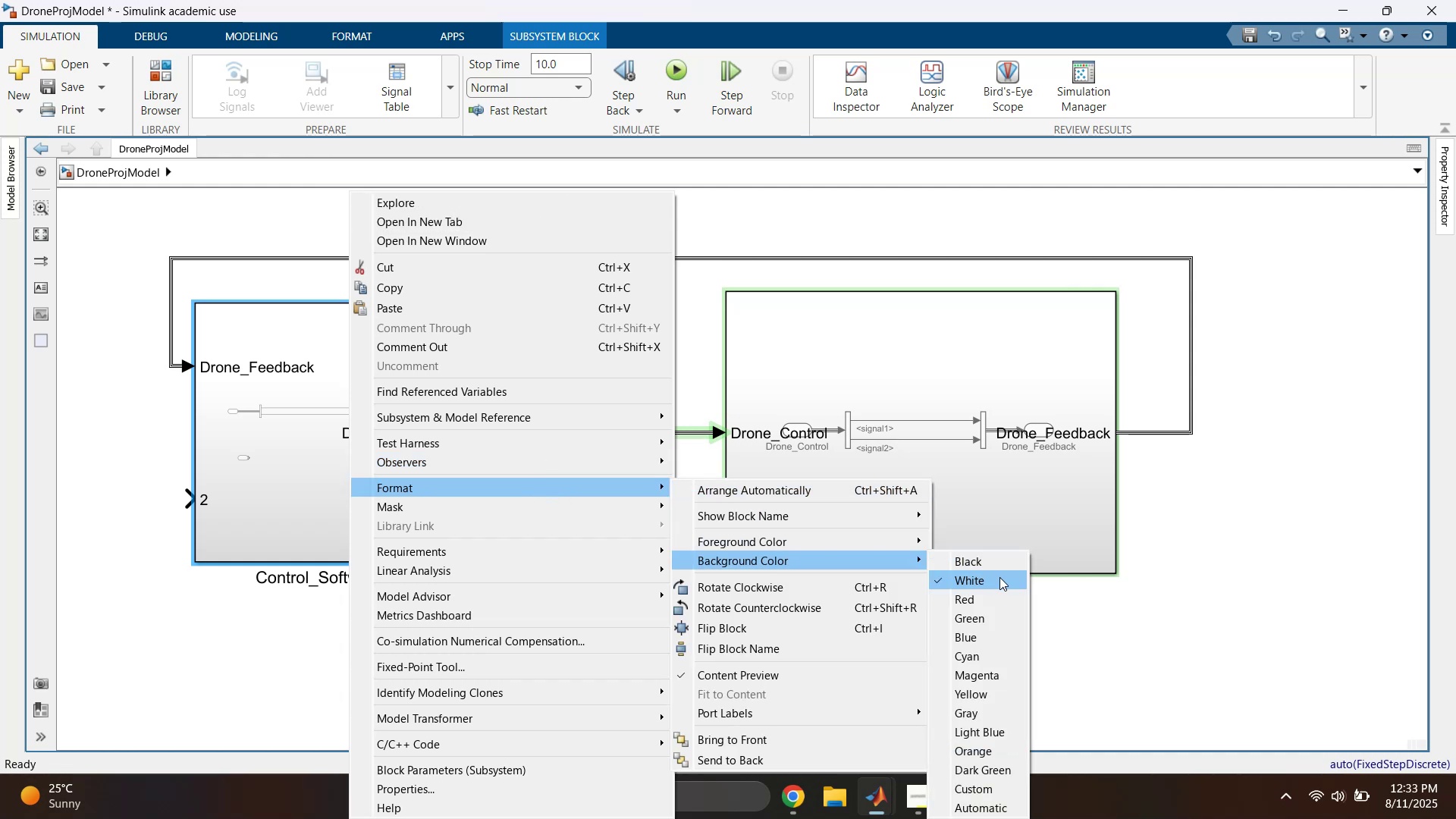 
left_click([775, 679])
 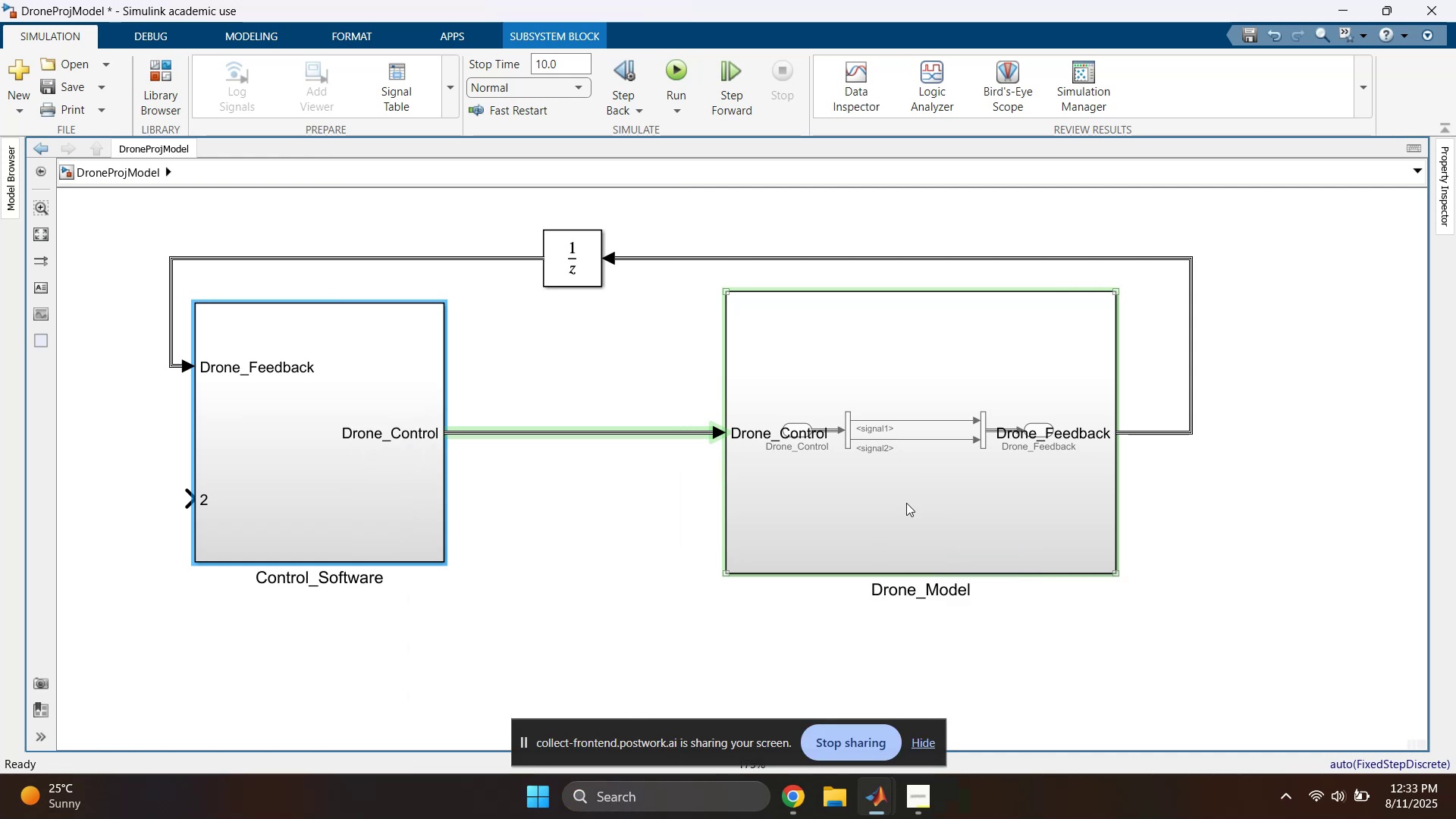 
left_click([913, 488])
 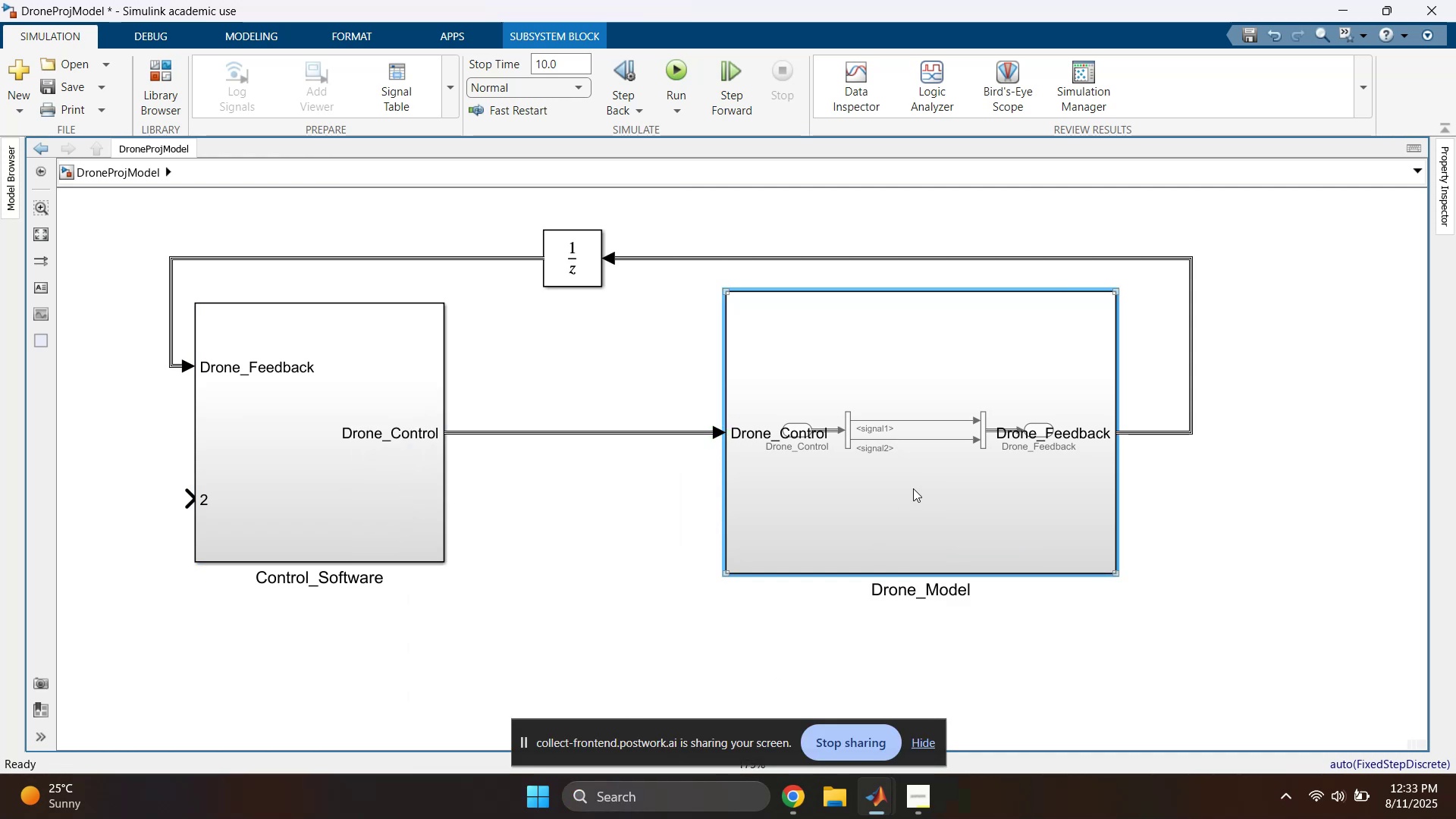 
right_click([913, 488])
 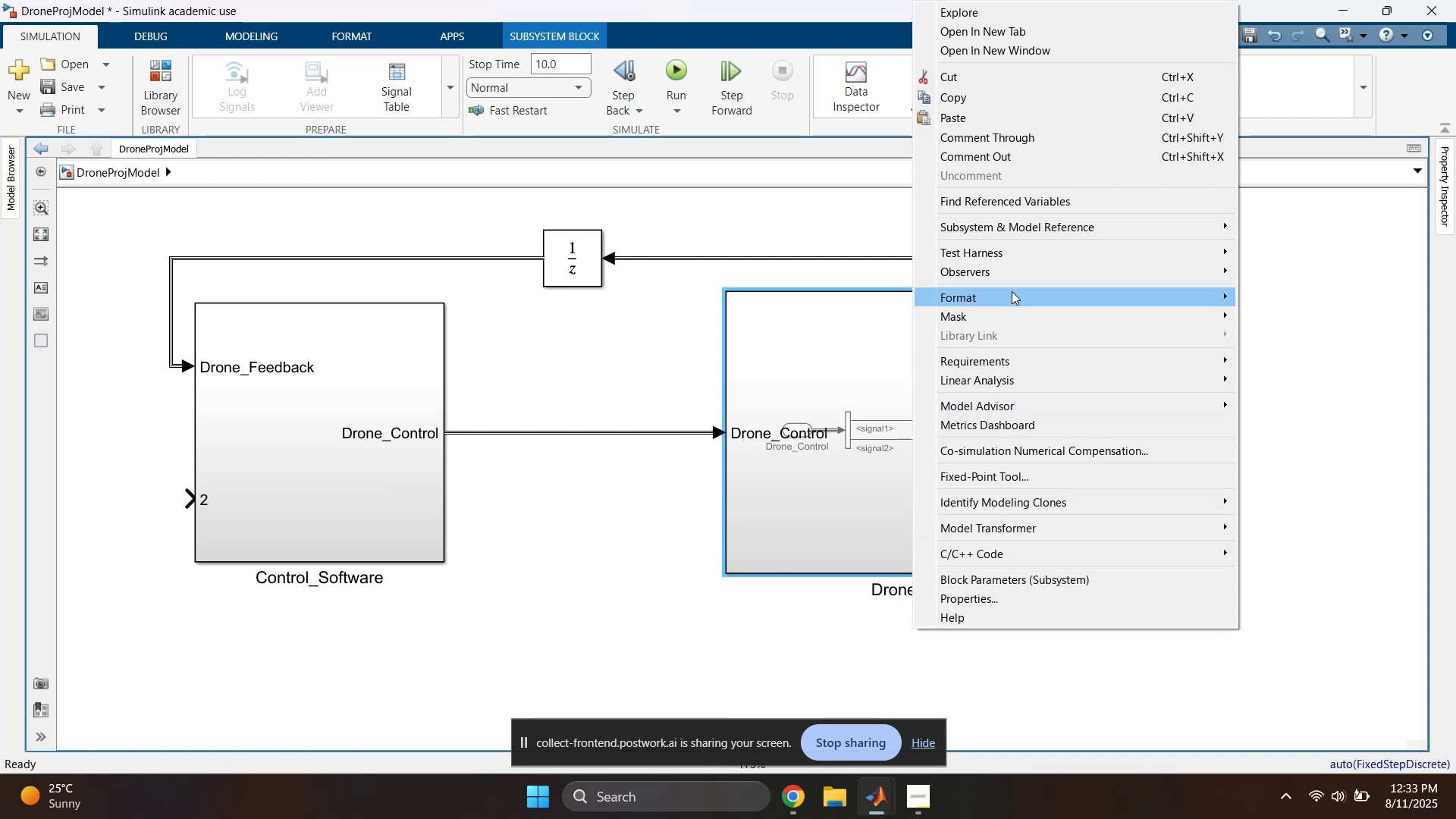 
wait(8.38)
 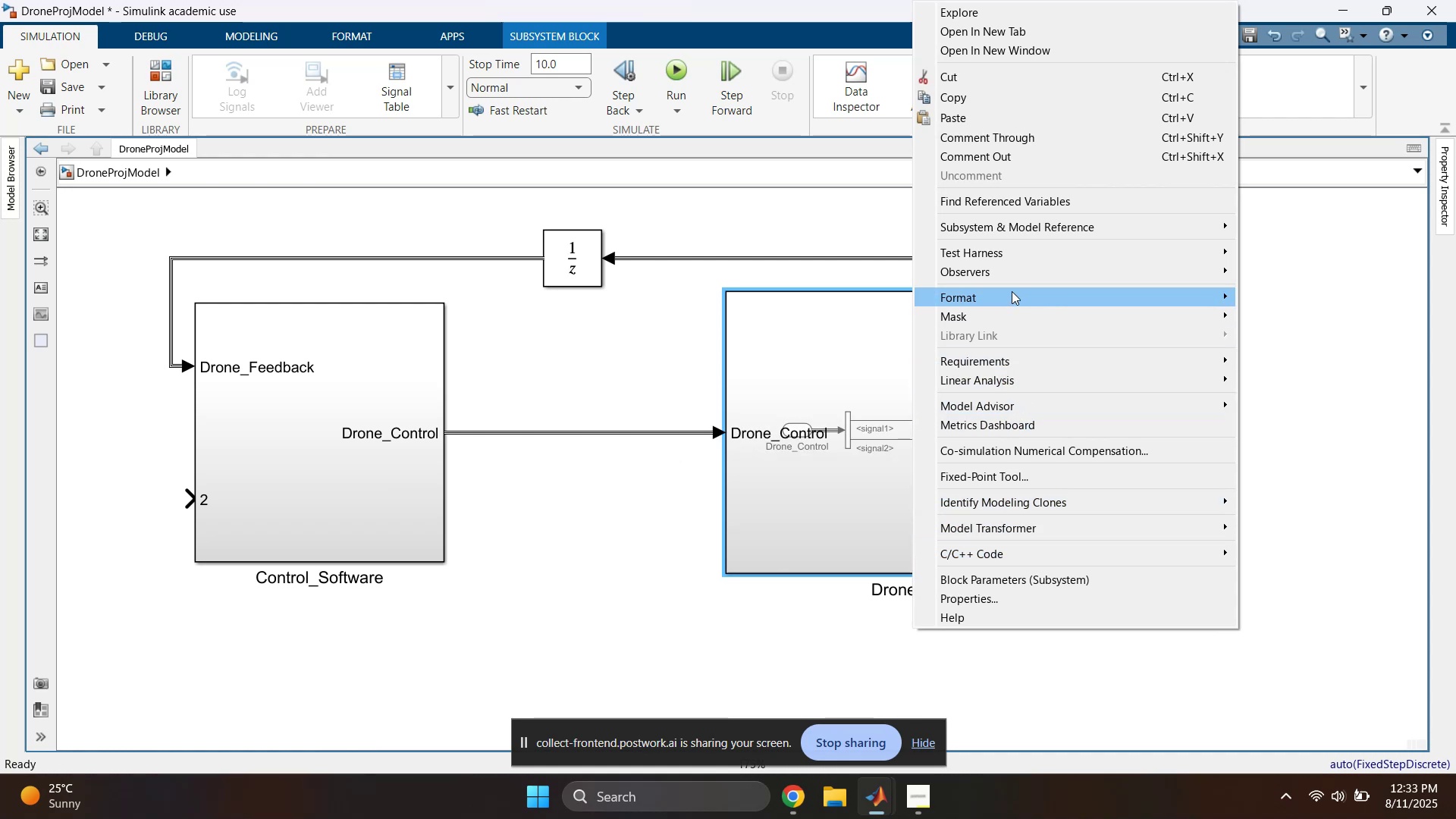 
left_click([749, 489])
 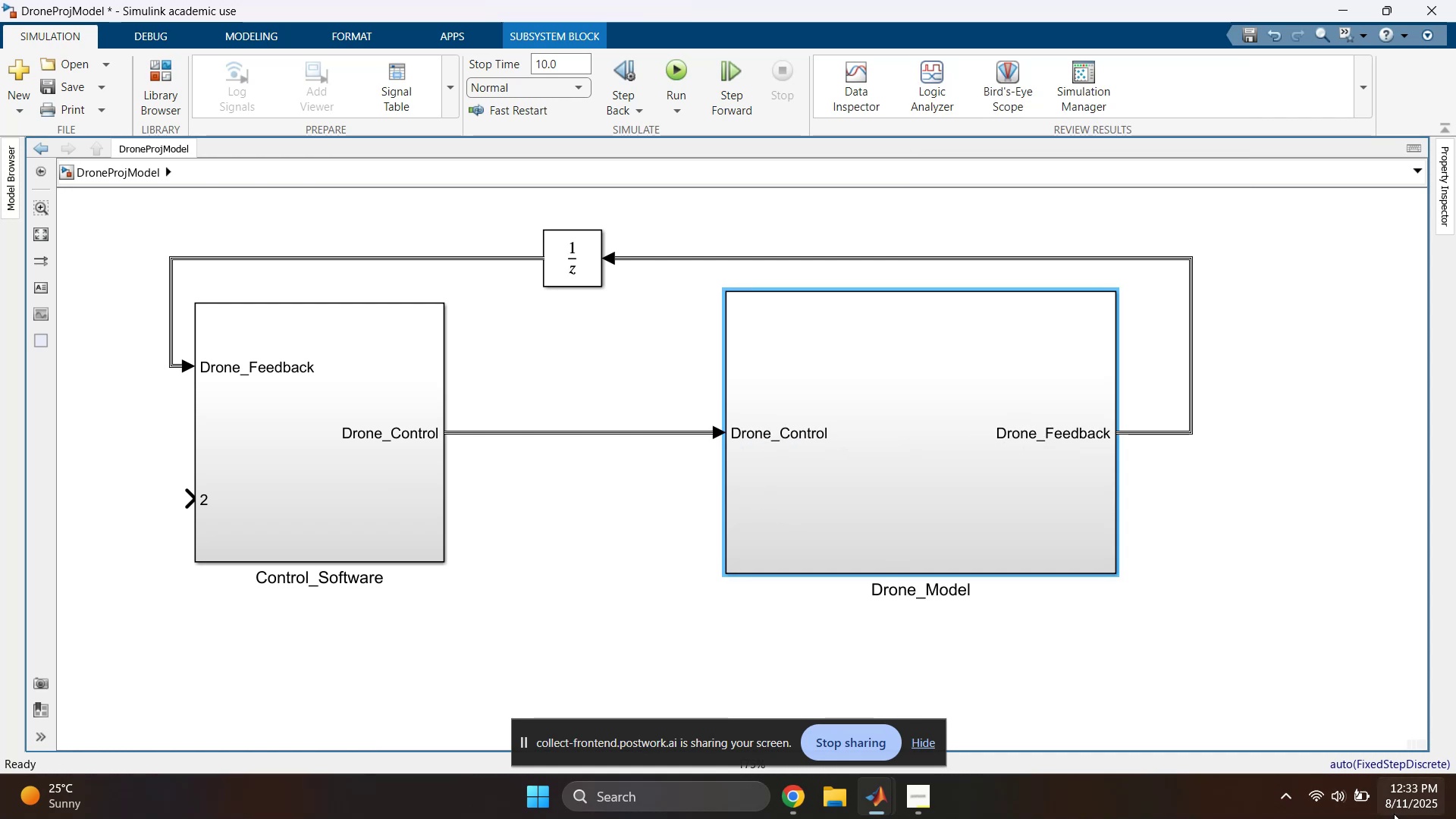 
left_click([1357, 795])
 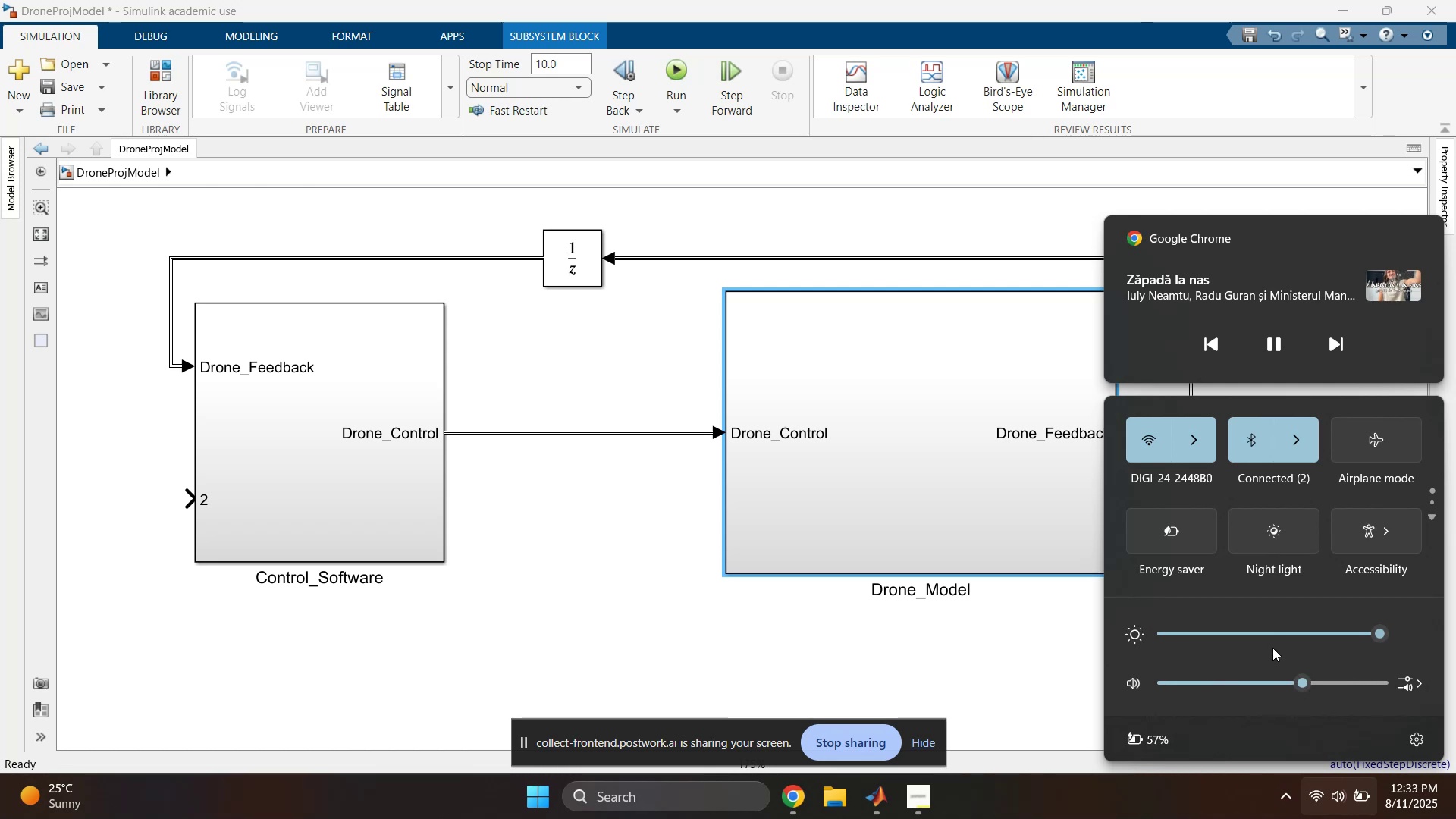 
left_click([1141, 736])
 